 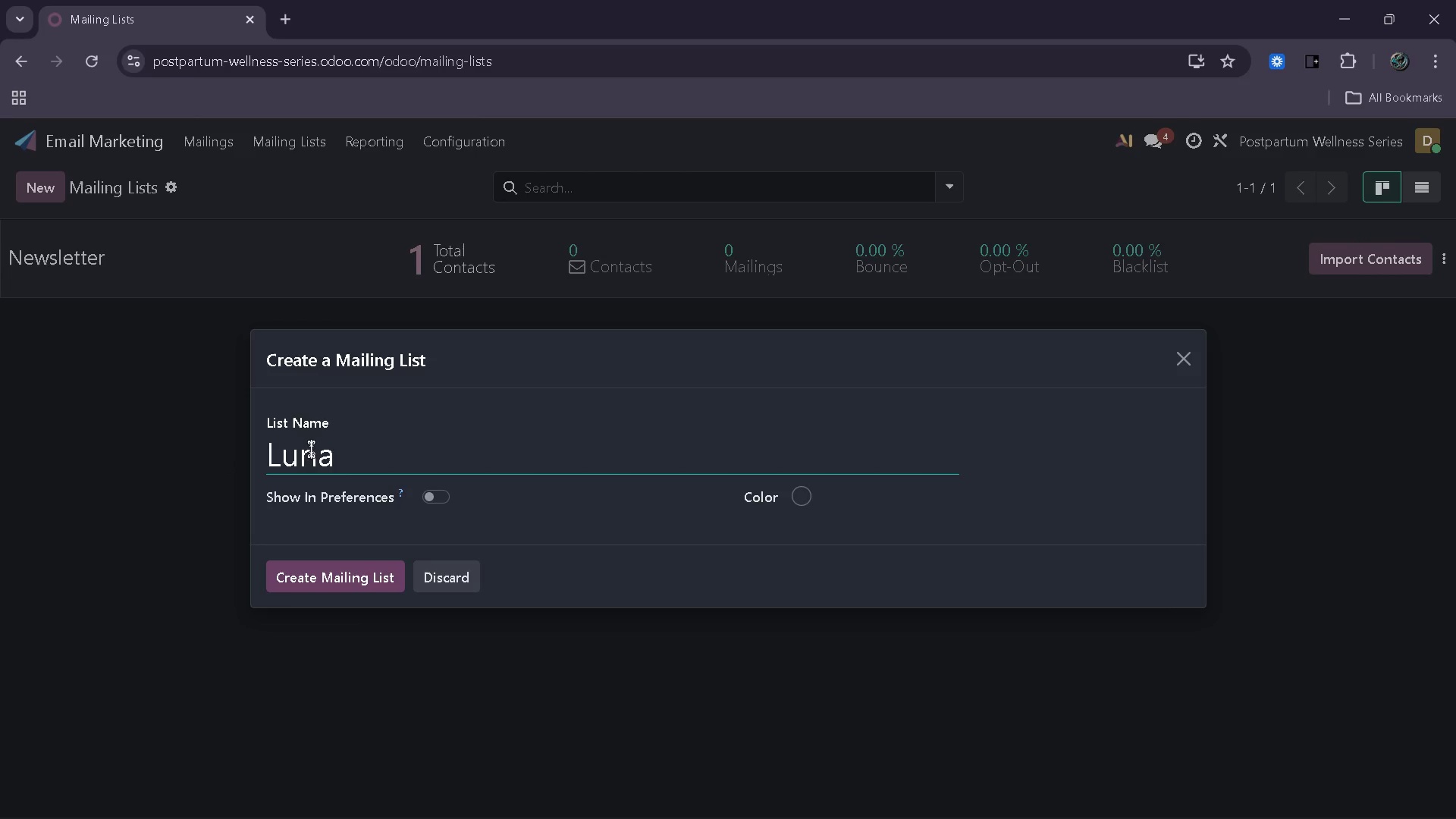 
type(Postpartun)
key(Backspace)
type(m Wellness Circle)
 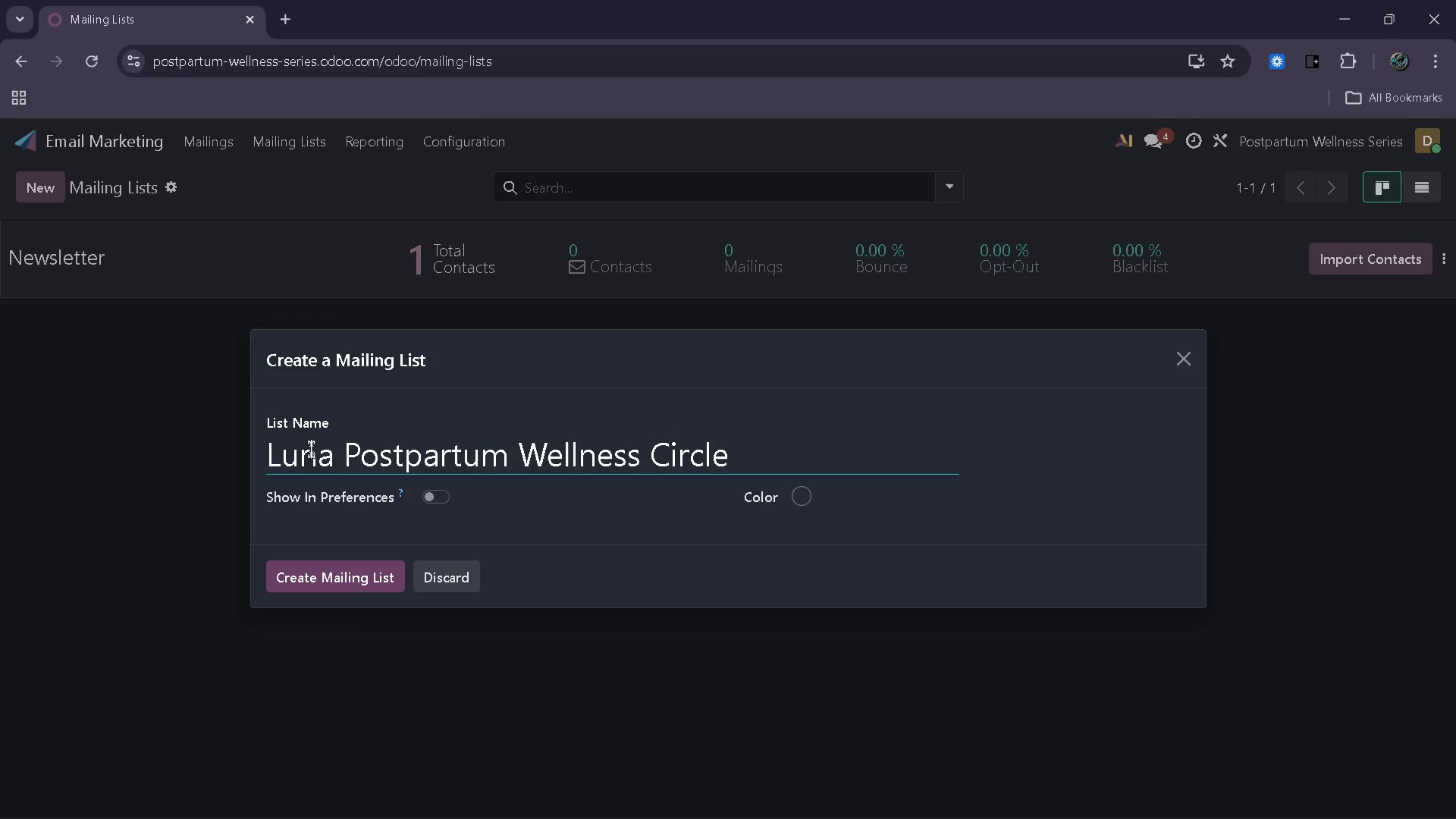 
left_click([805, 488])
 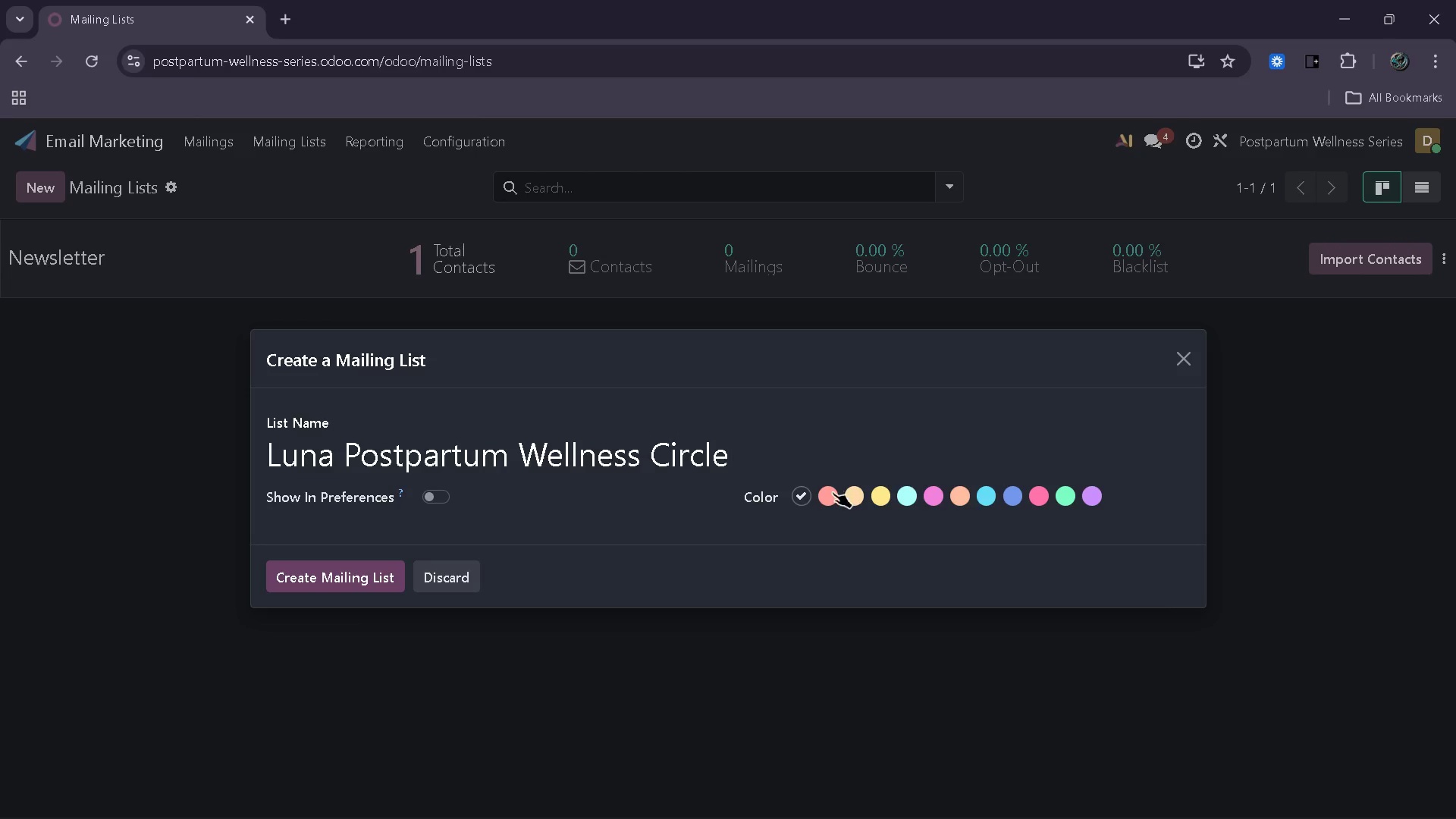 
left_click([827, 492])
 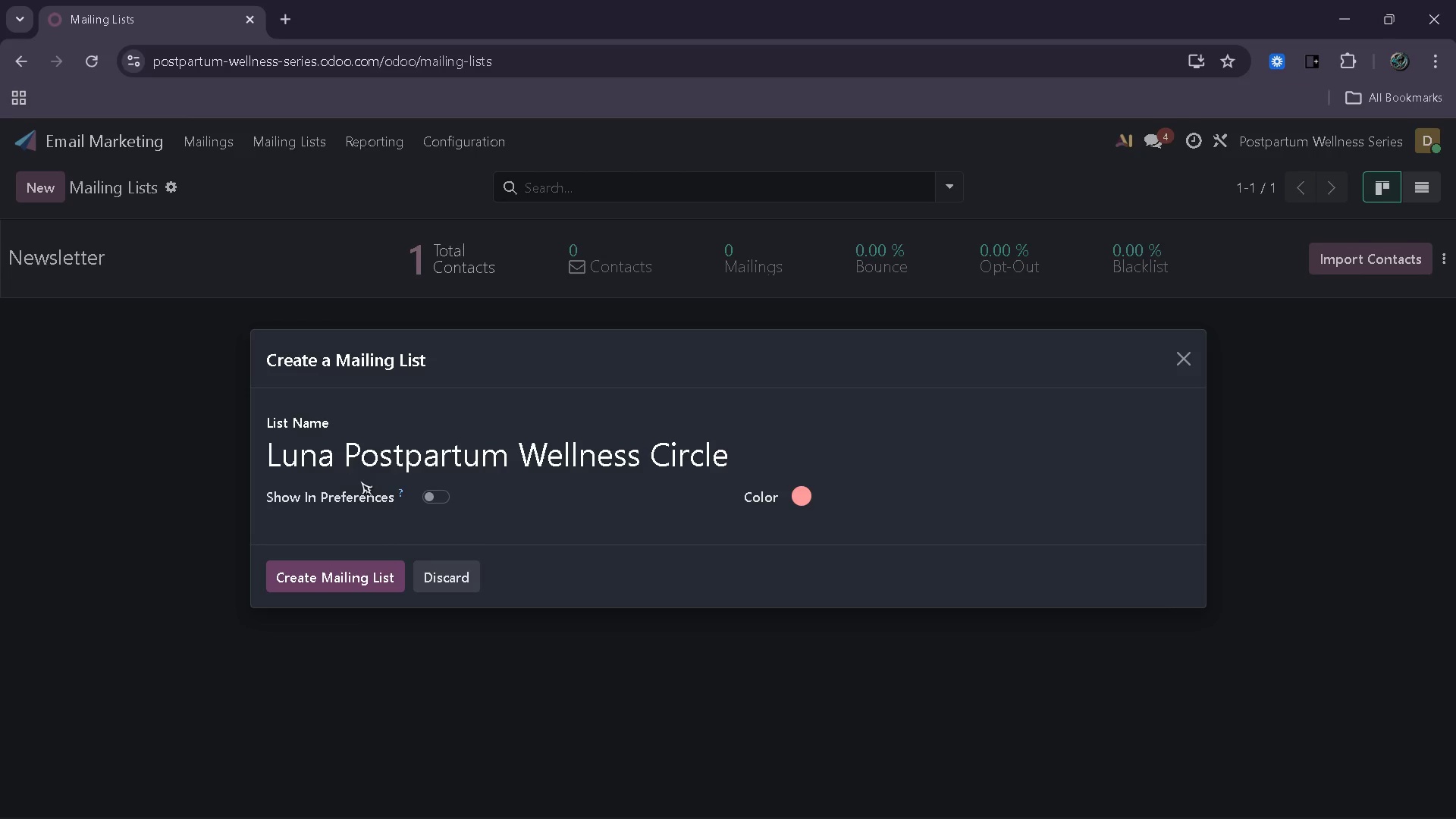 
wait(8.67)
 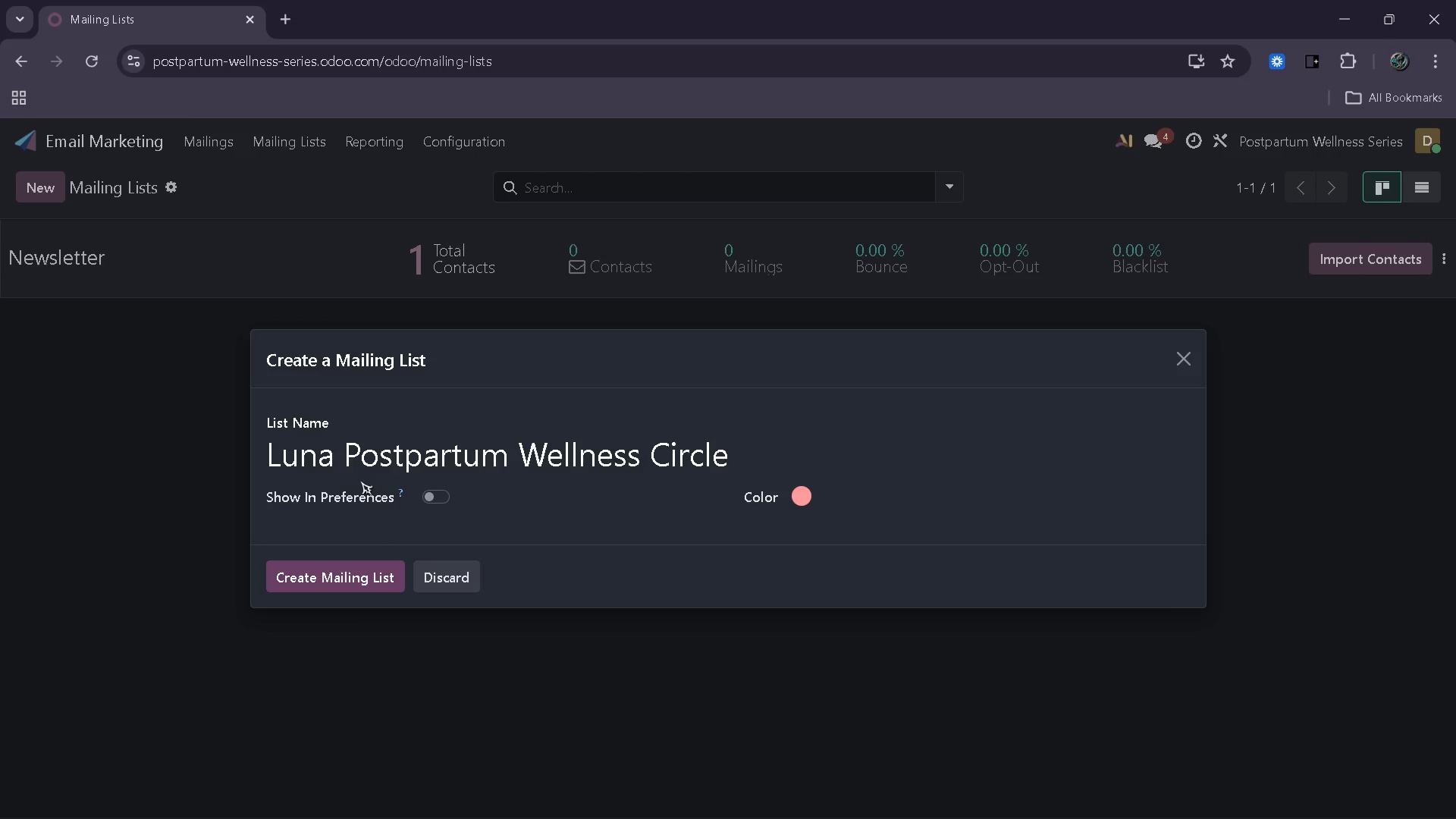 
left_click([340, 576])
 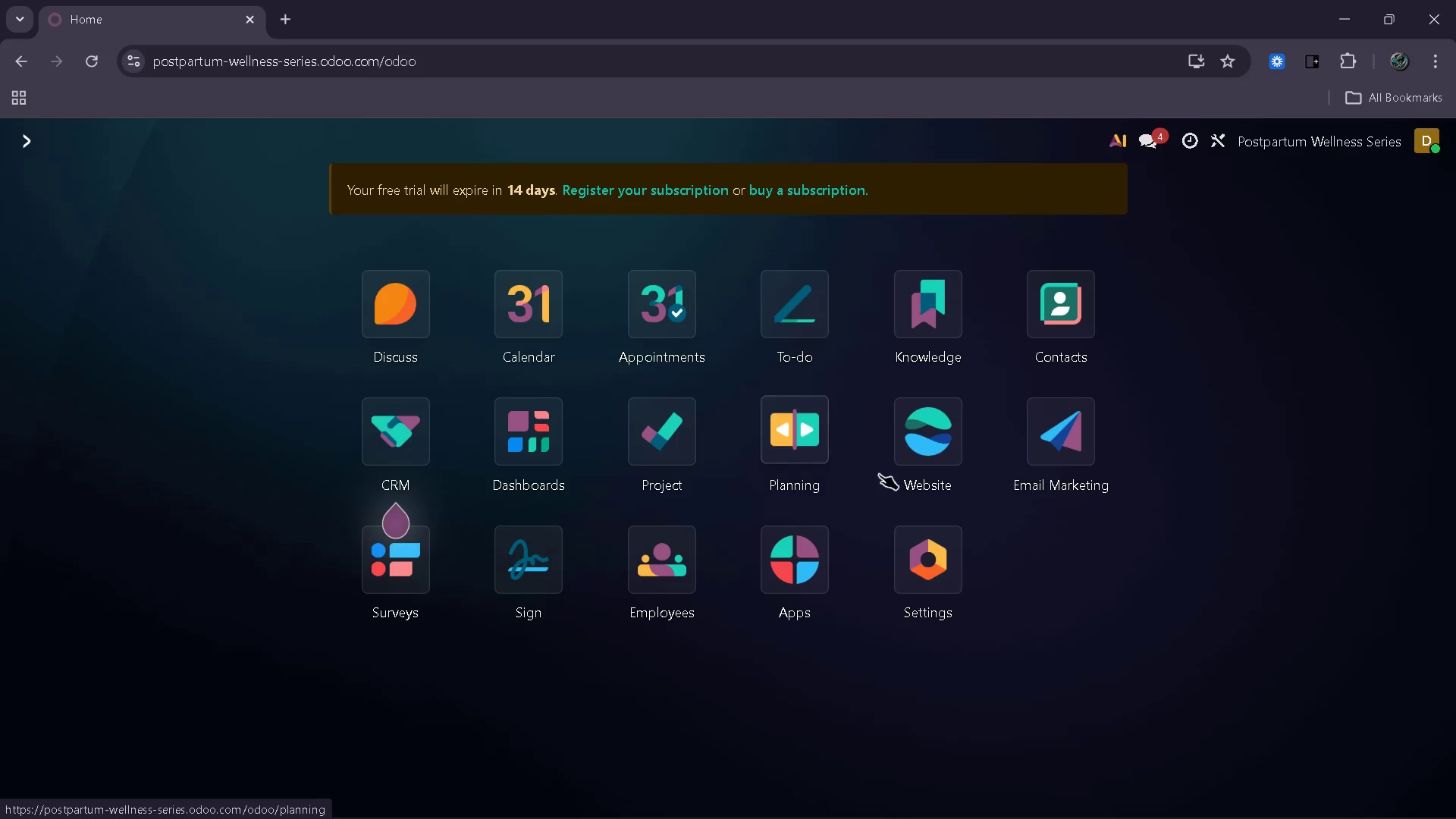 
wait(5.34)
 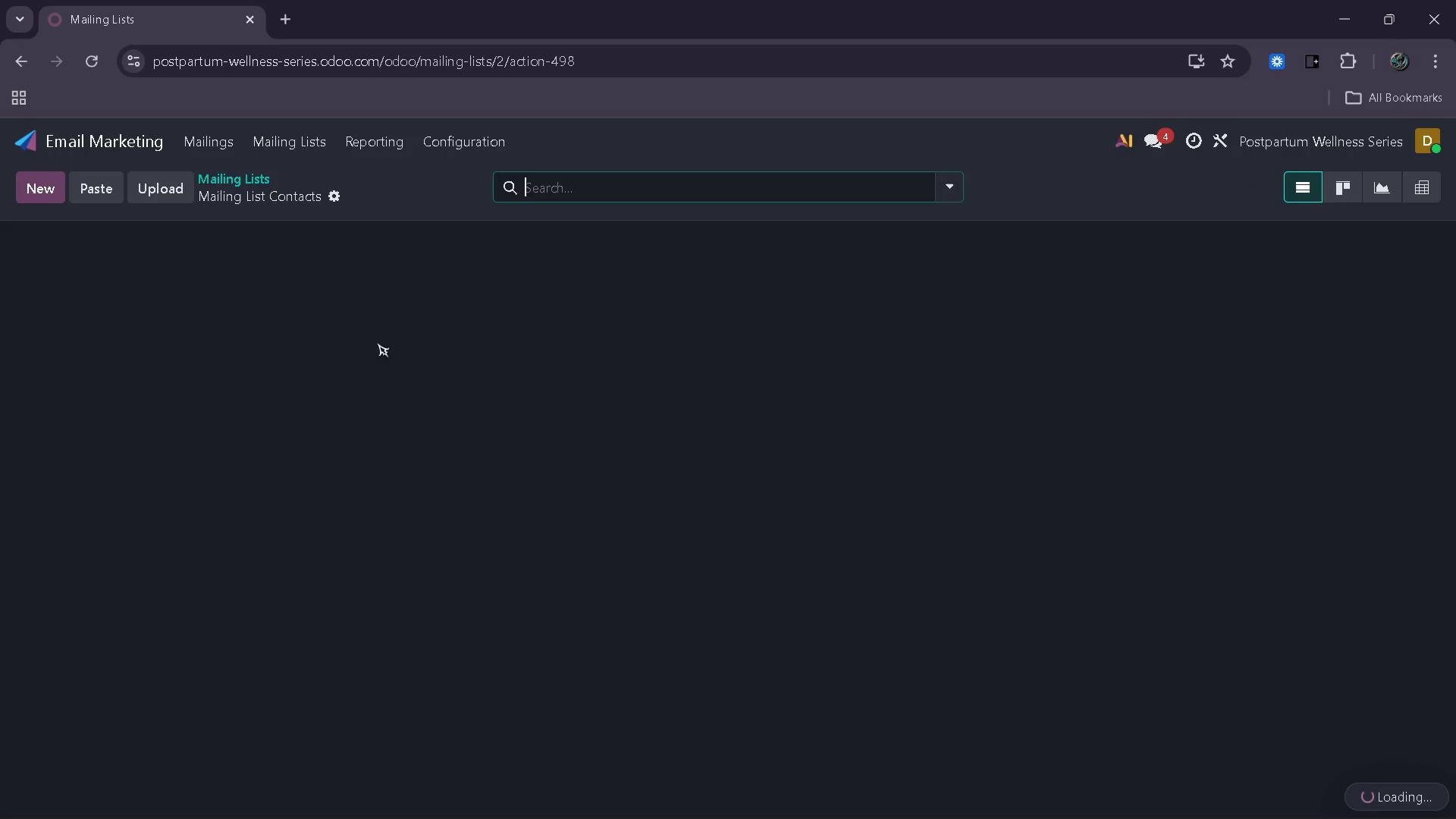 
left_click([392, 456])
 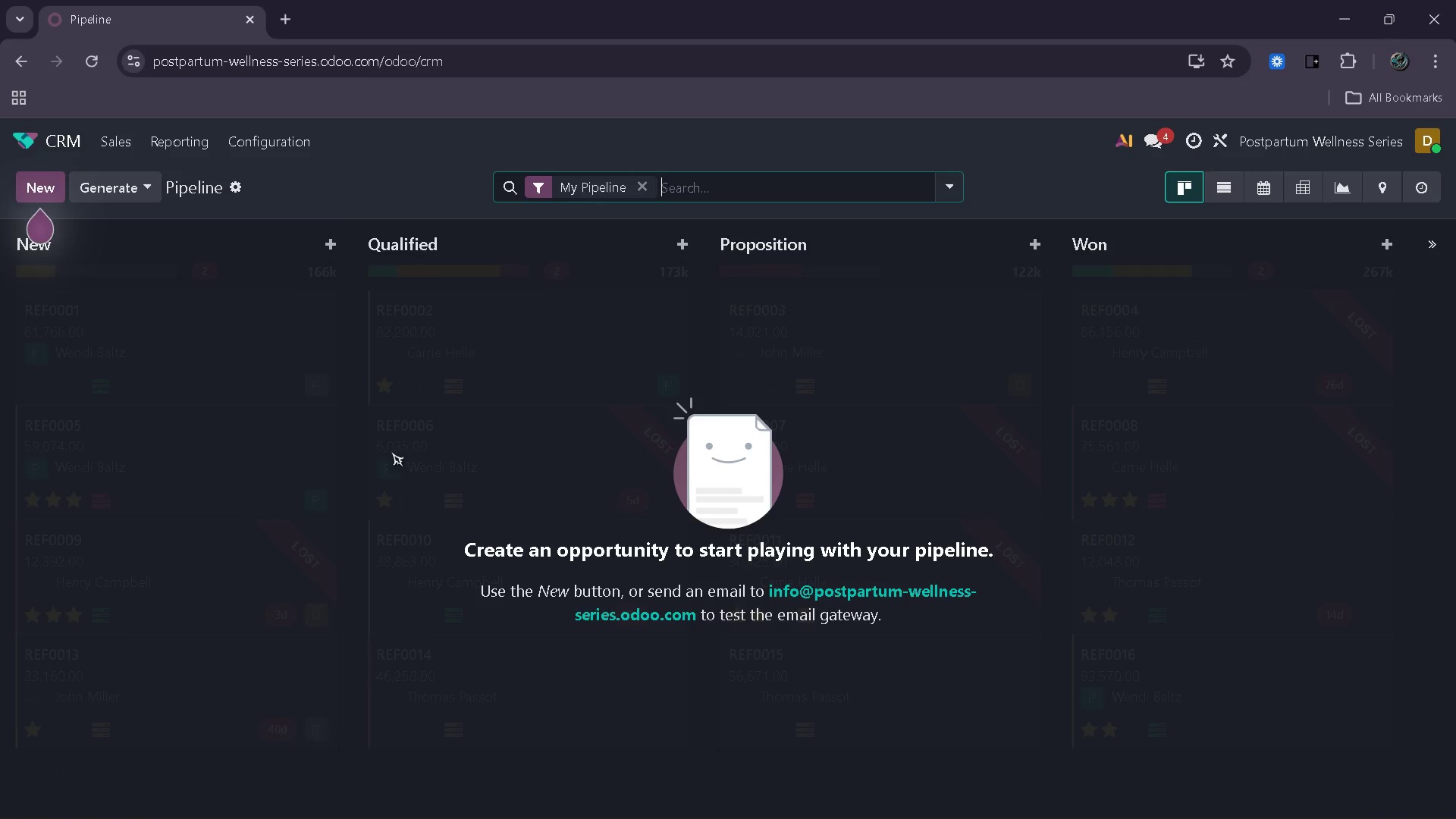 
left_click([280, 146])
 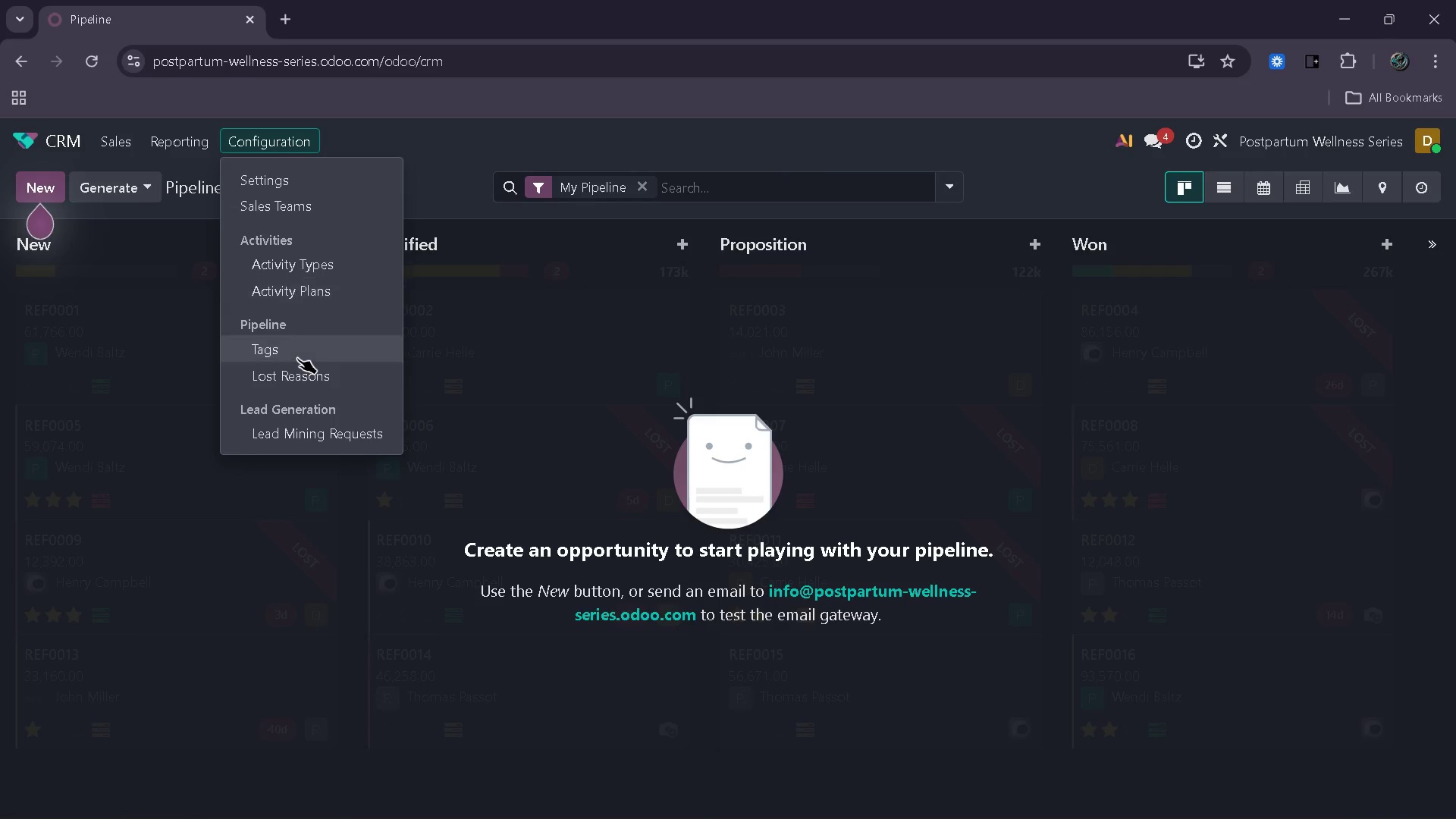 
left_click([297, 356])
 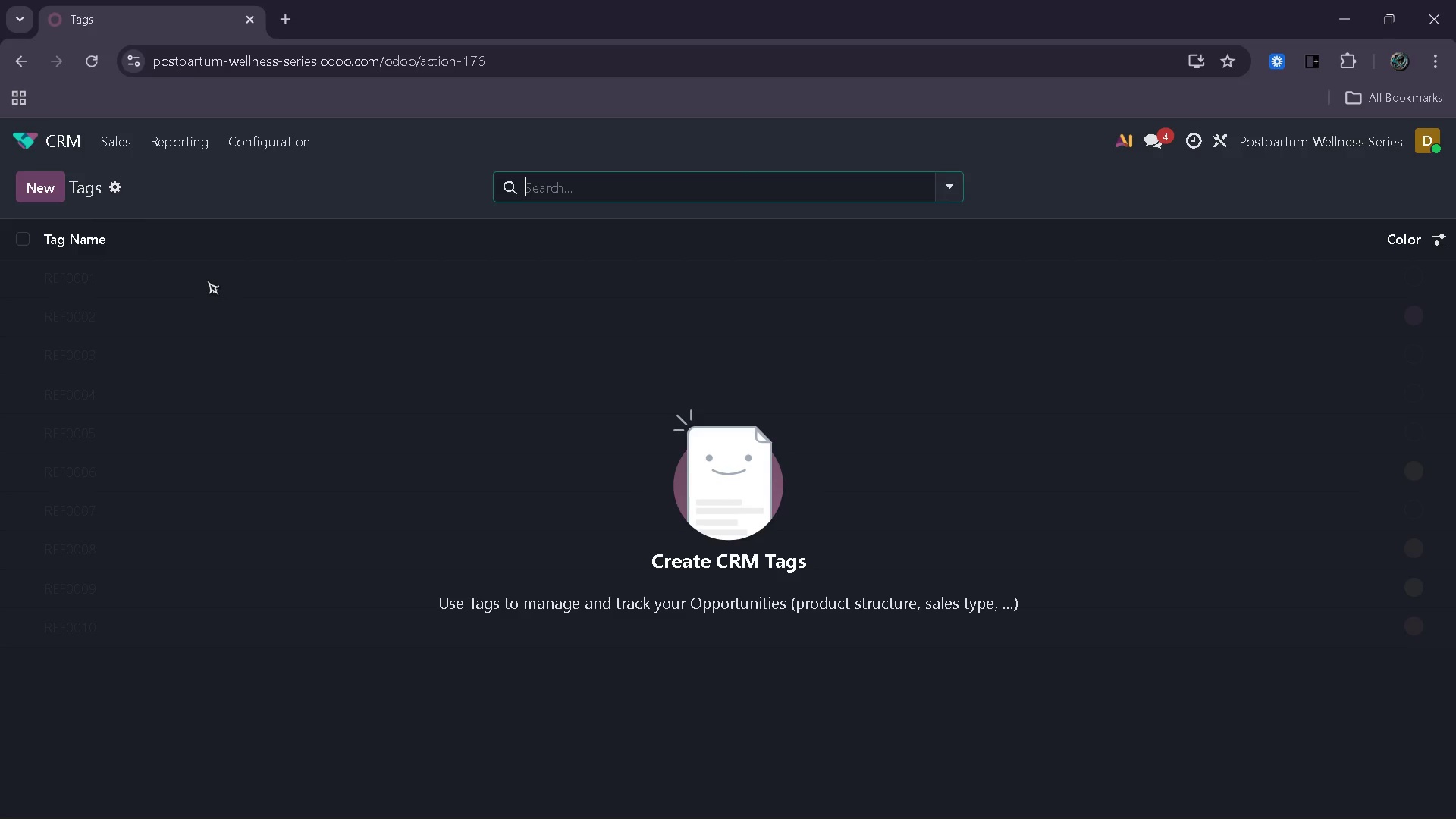 
wait(27.59)
 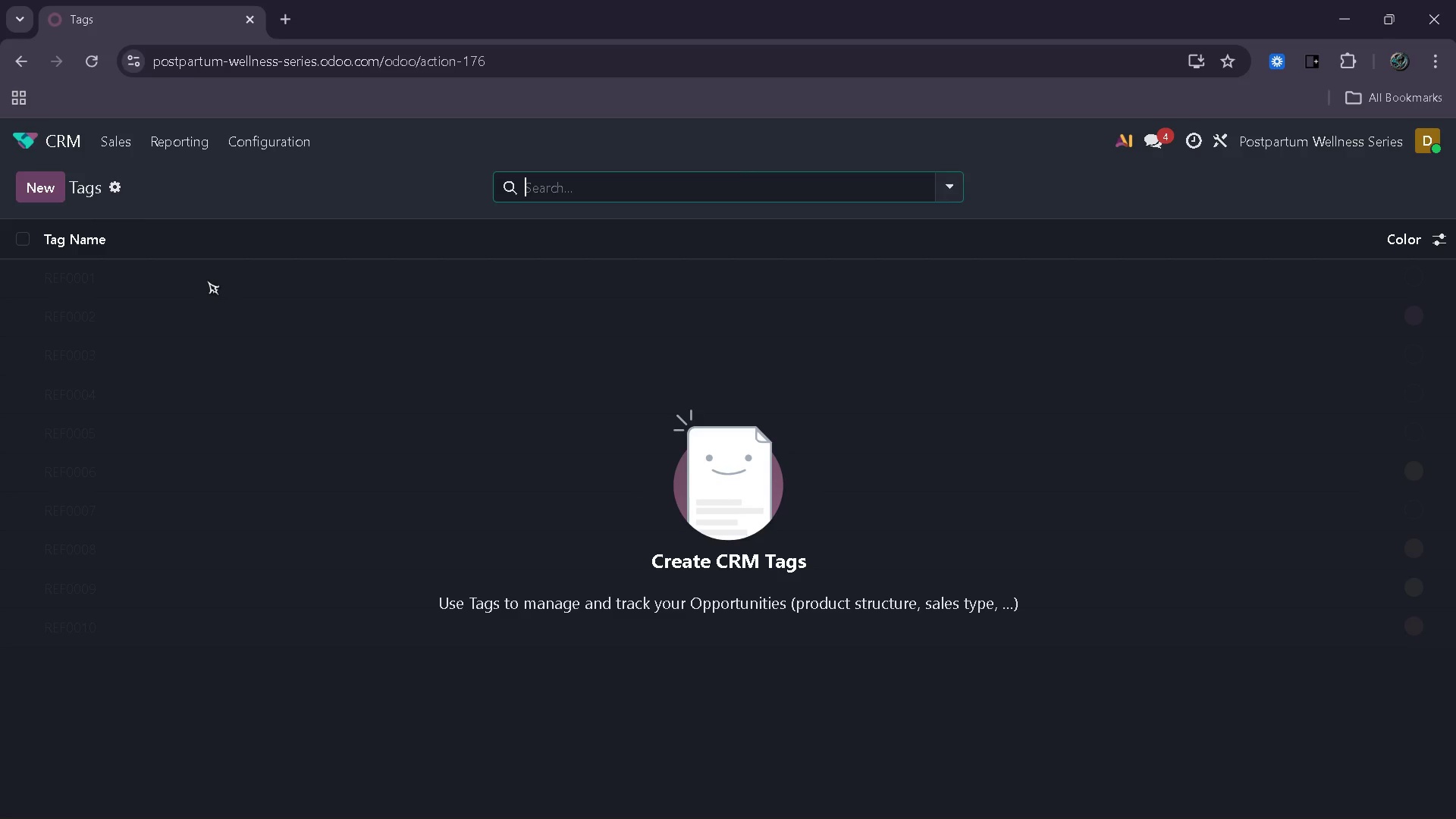 
left_click([238, 154])
 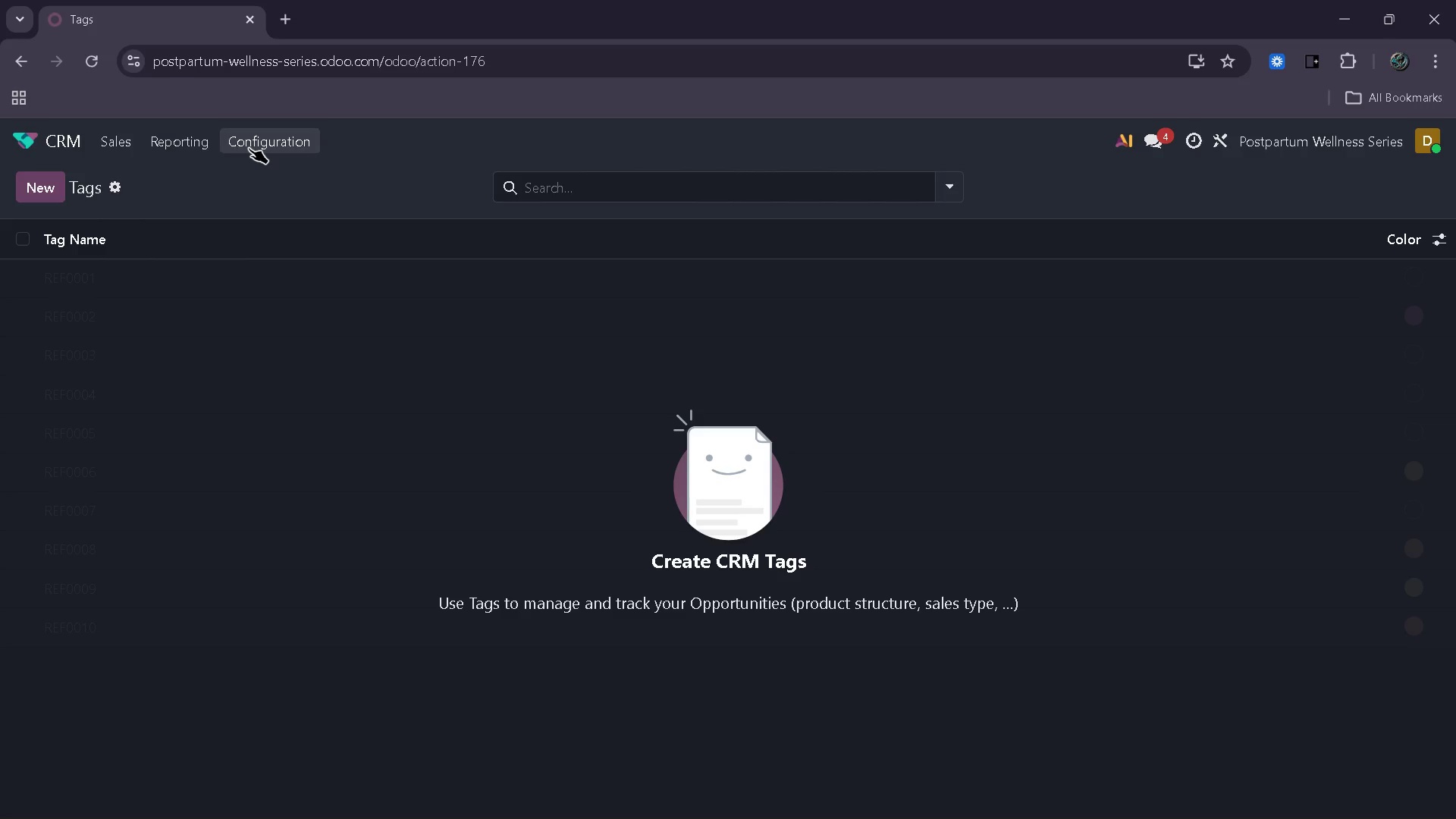 
left_click([249, 148])
 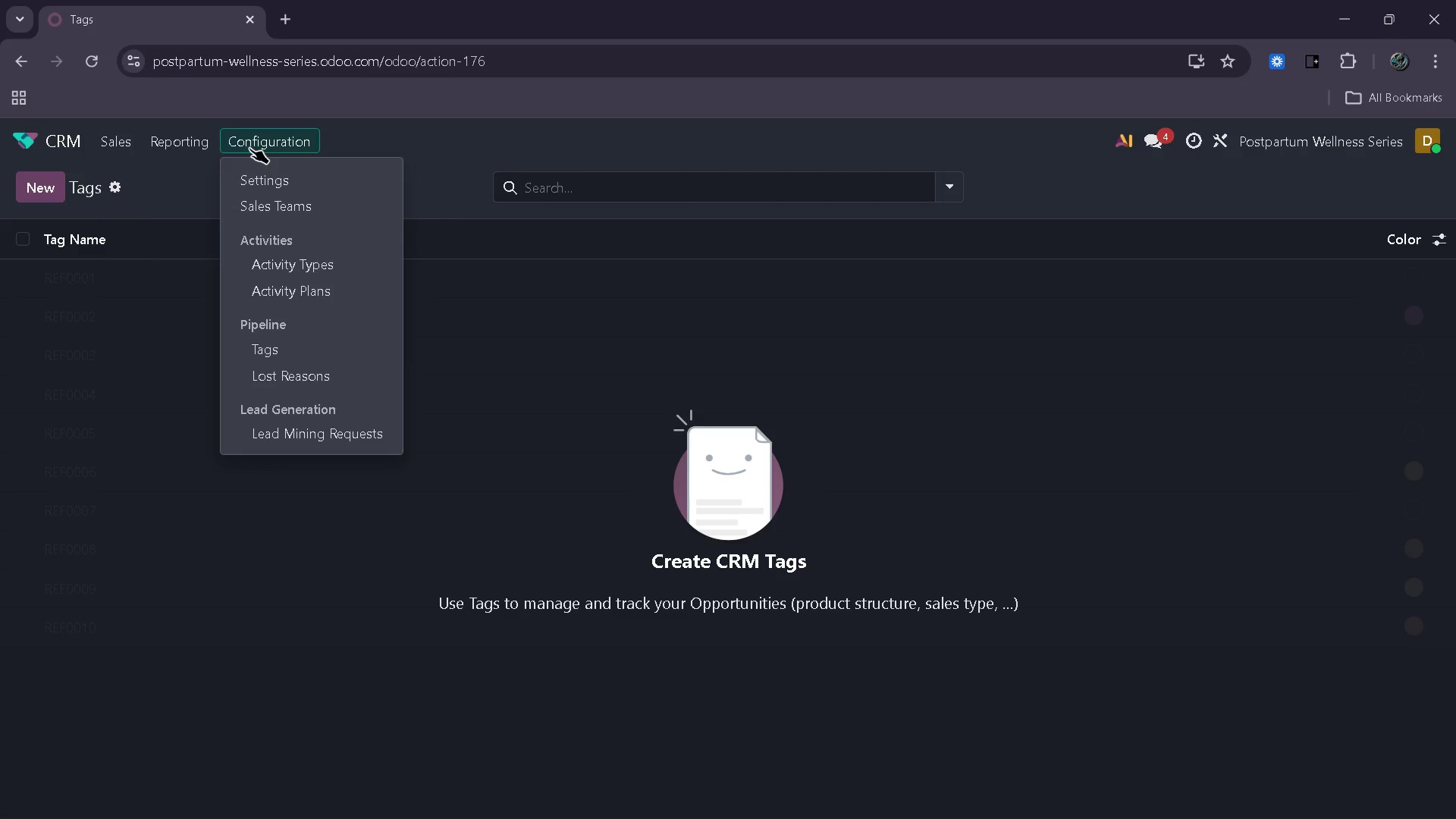 
left_click([249, 148])
 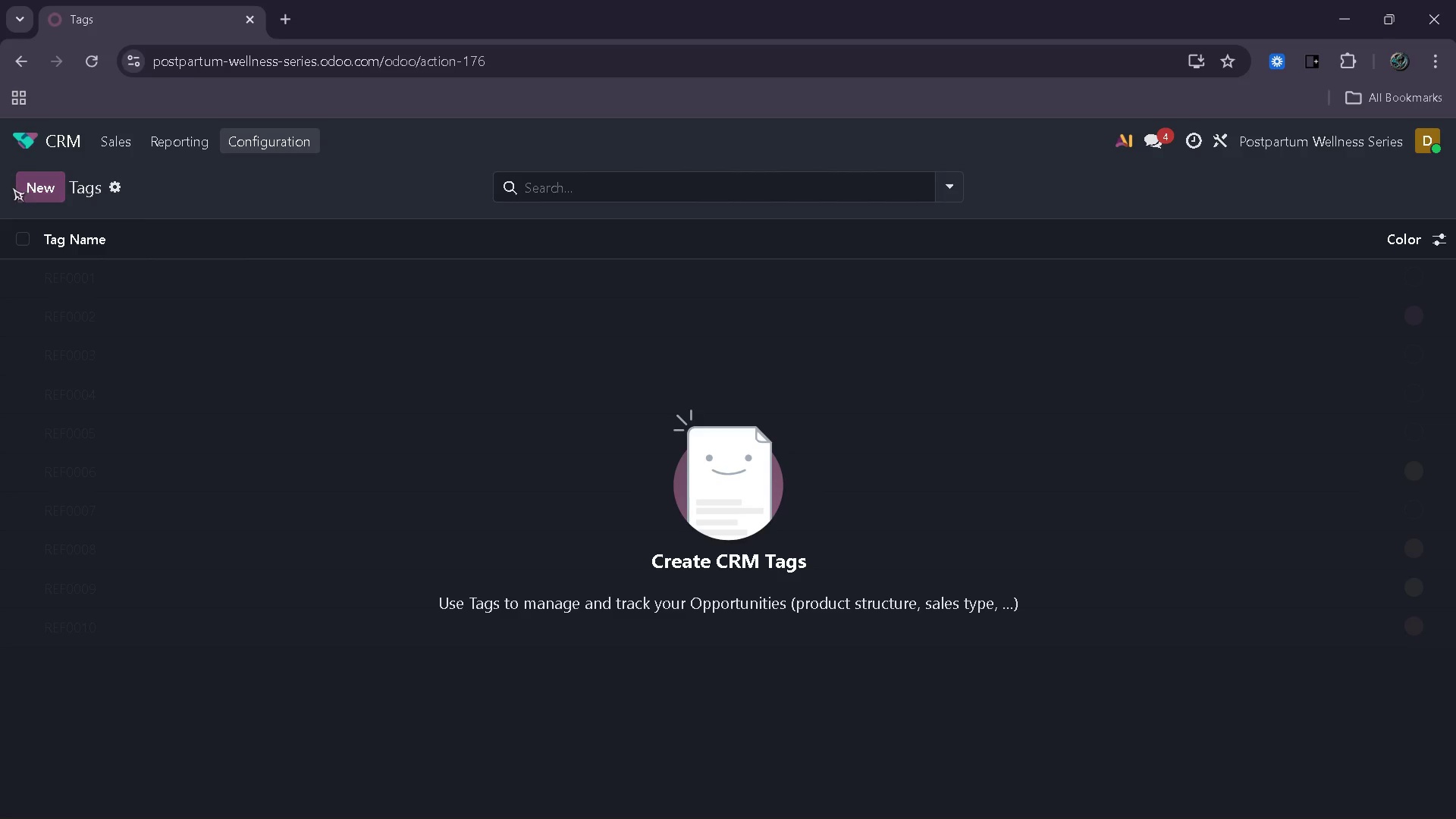 
left_click_drag(start_coordinate=[11, 187], to_coordinate=[24, 180])
 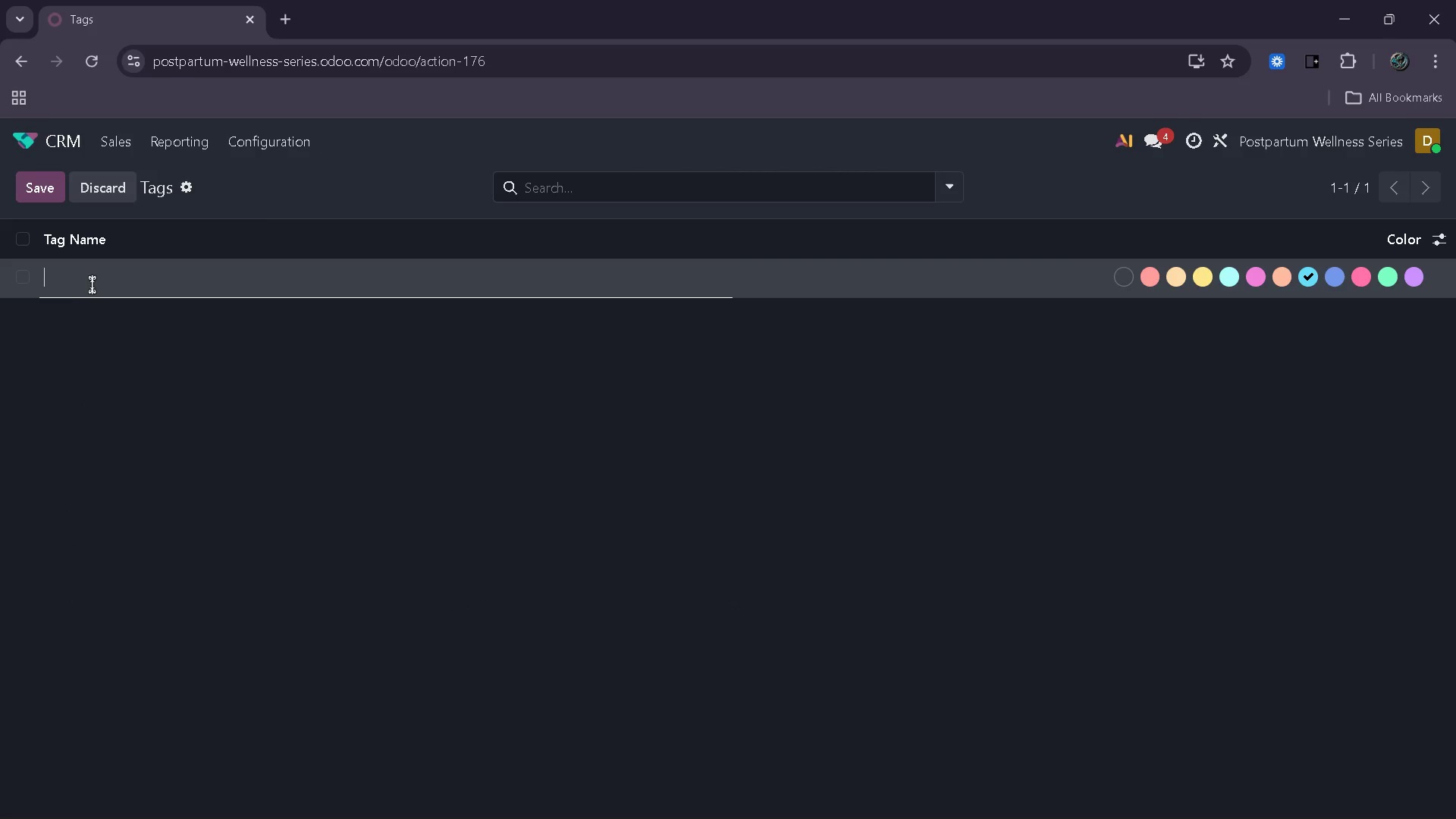 
type(Postpartum)
 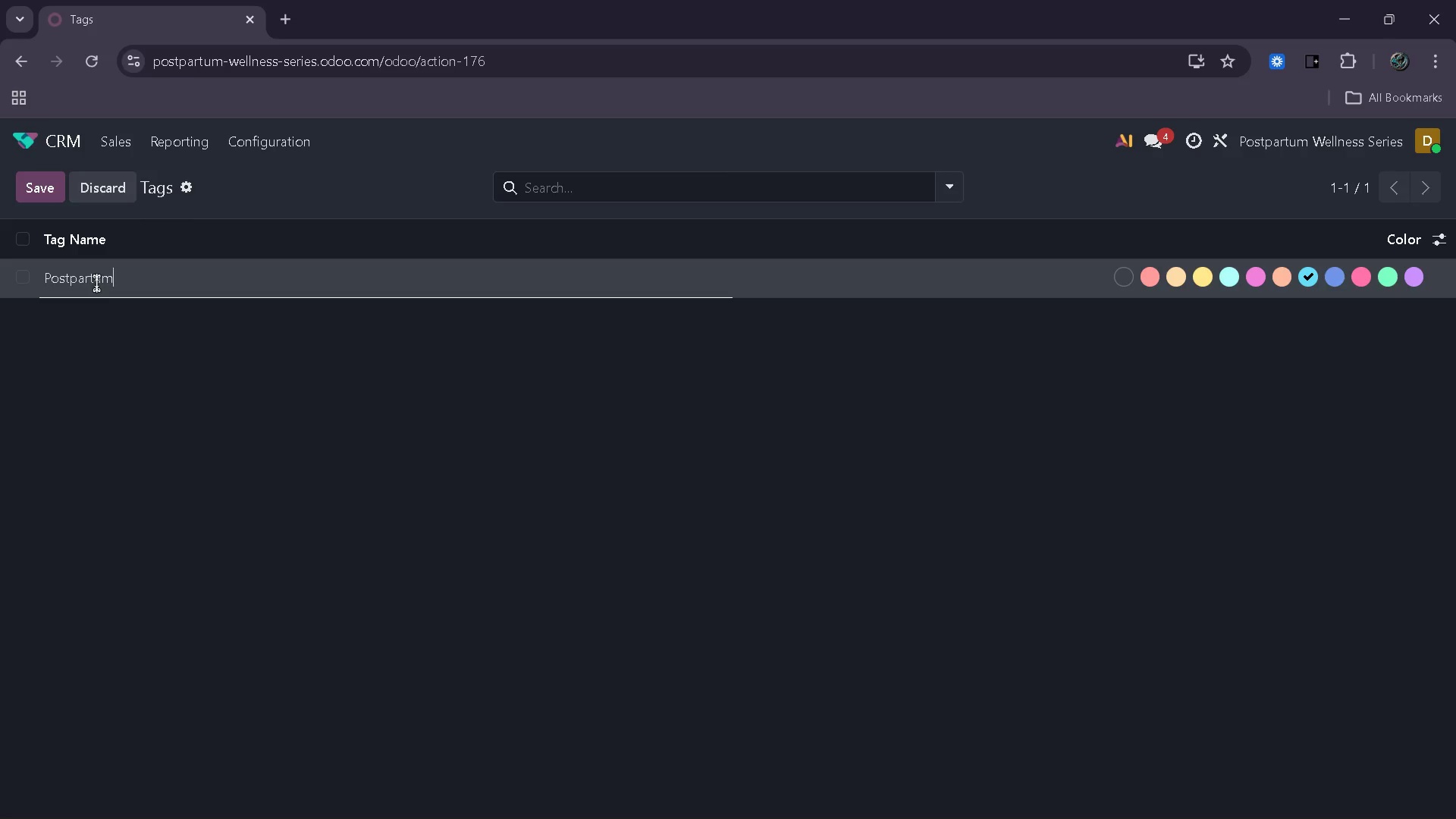 
wait(32.94)
 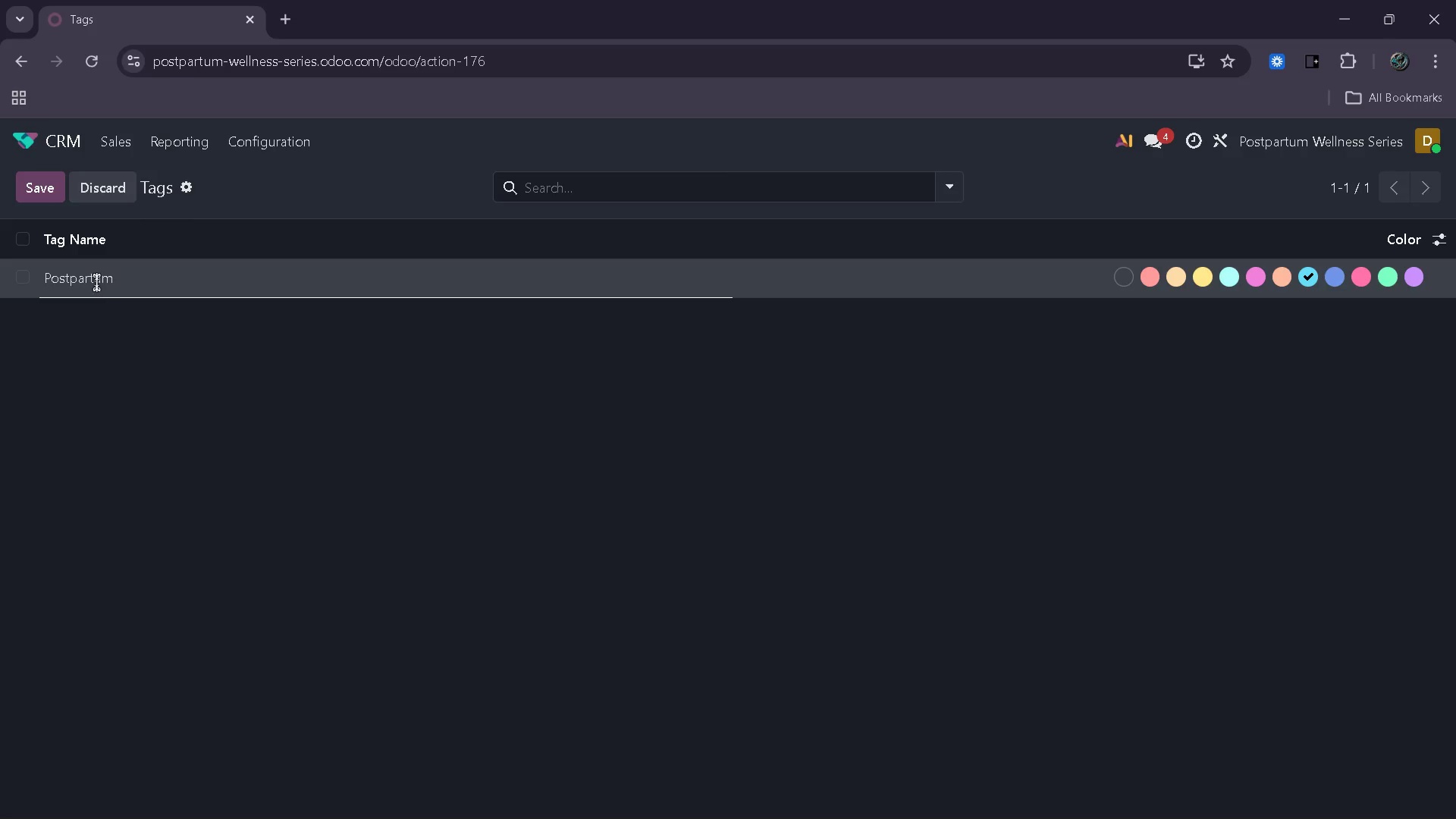 
key(Shift+Minus)
 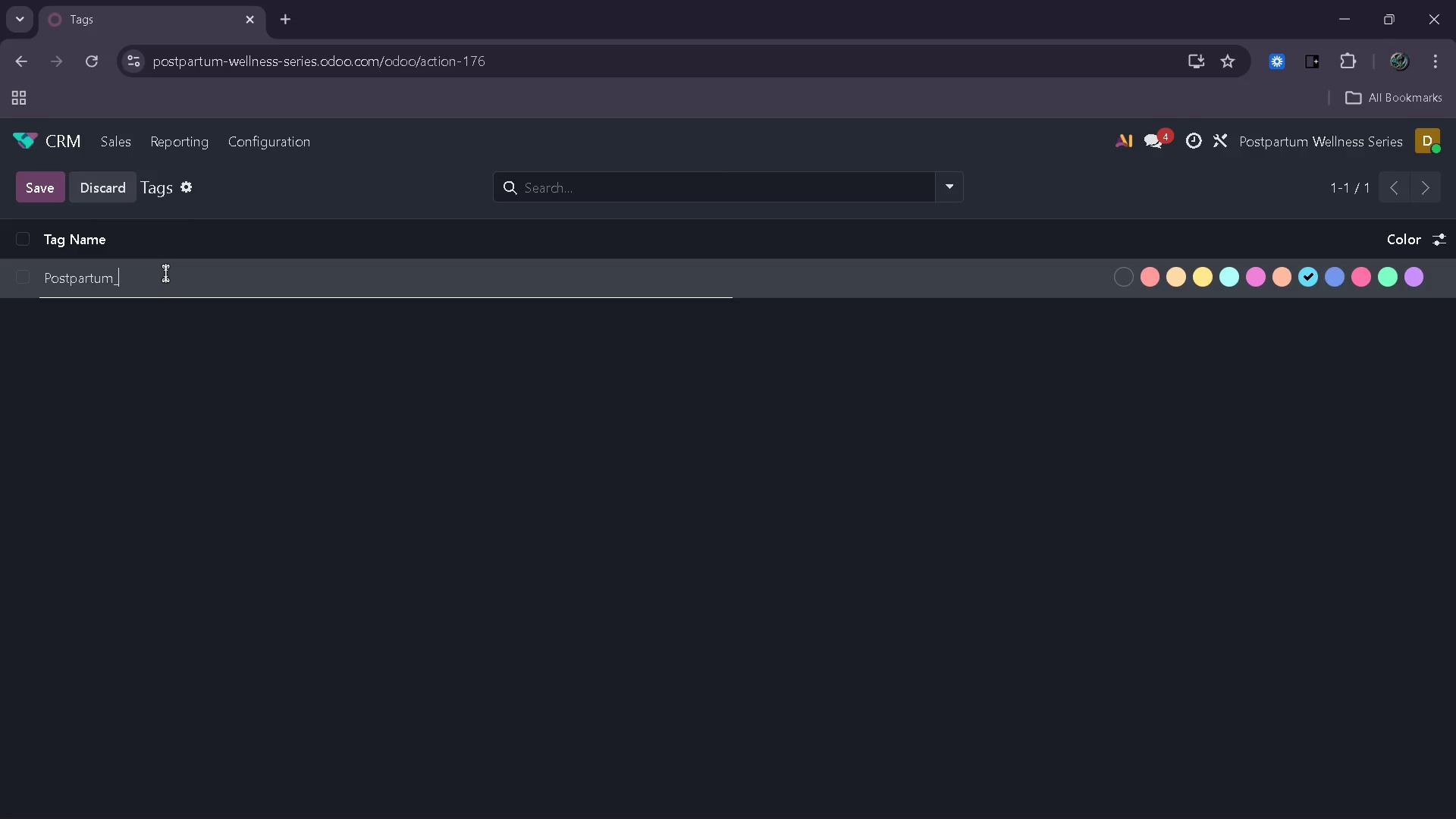 
type(Lead)
 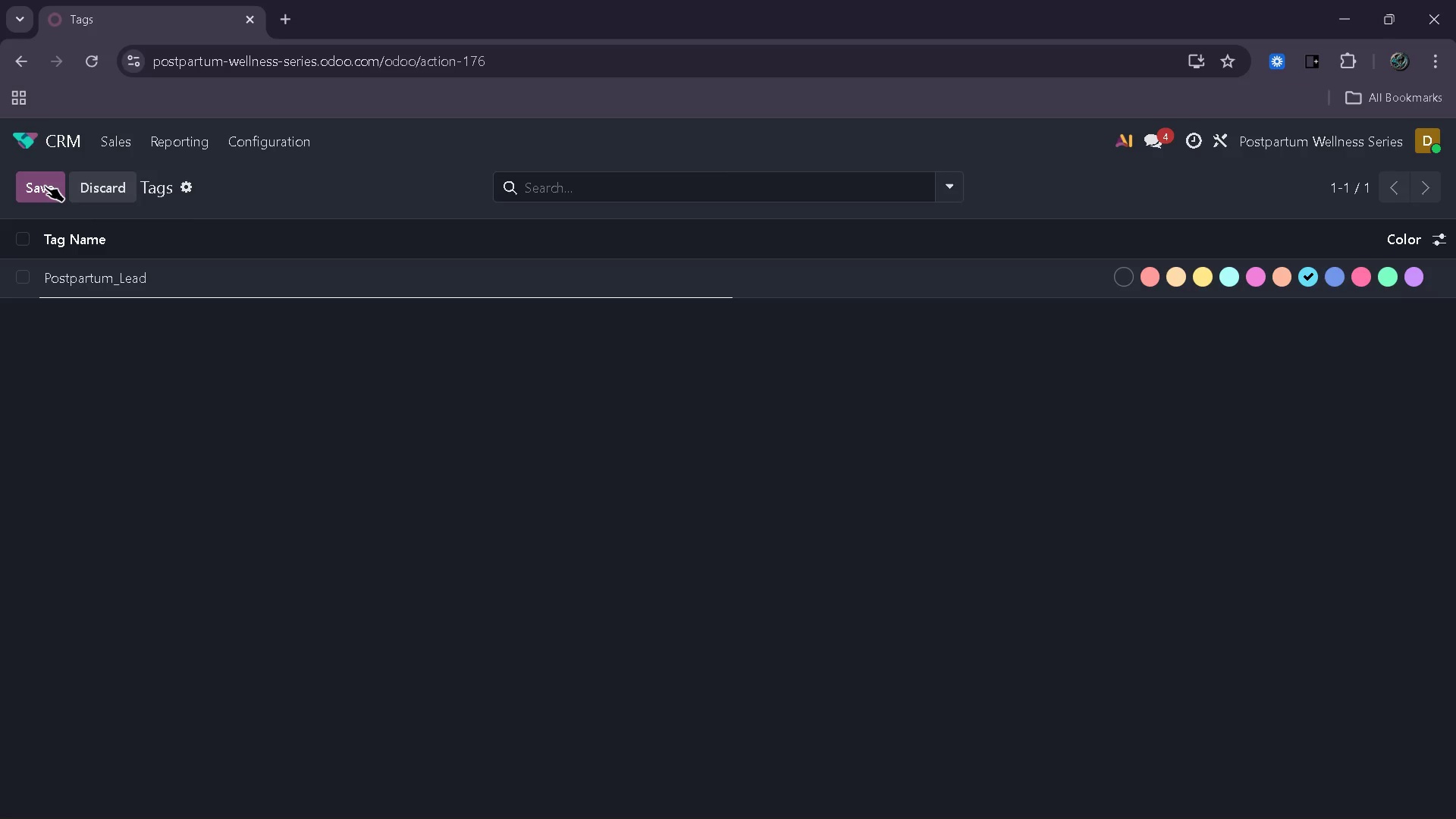 
wait(6.41)
 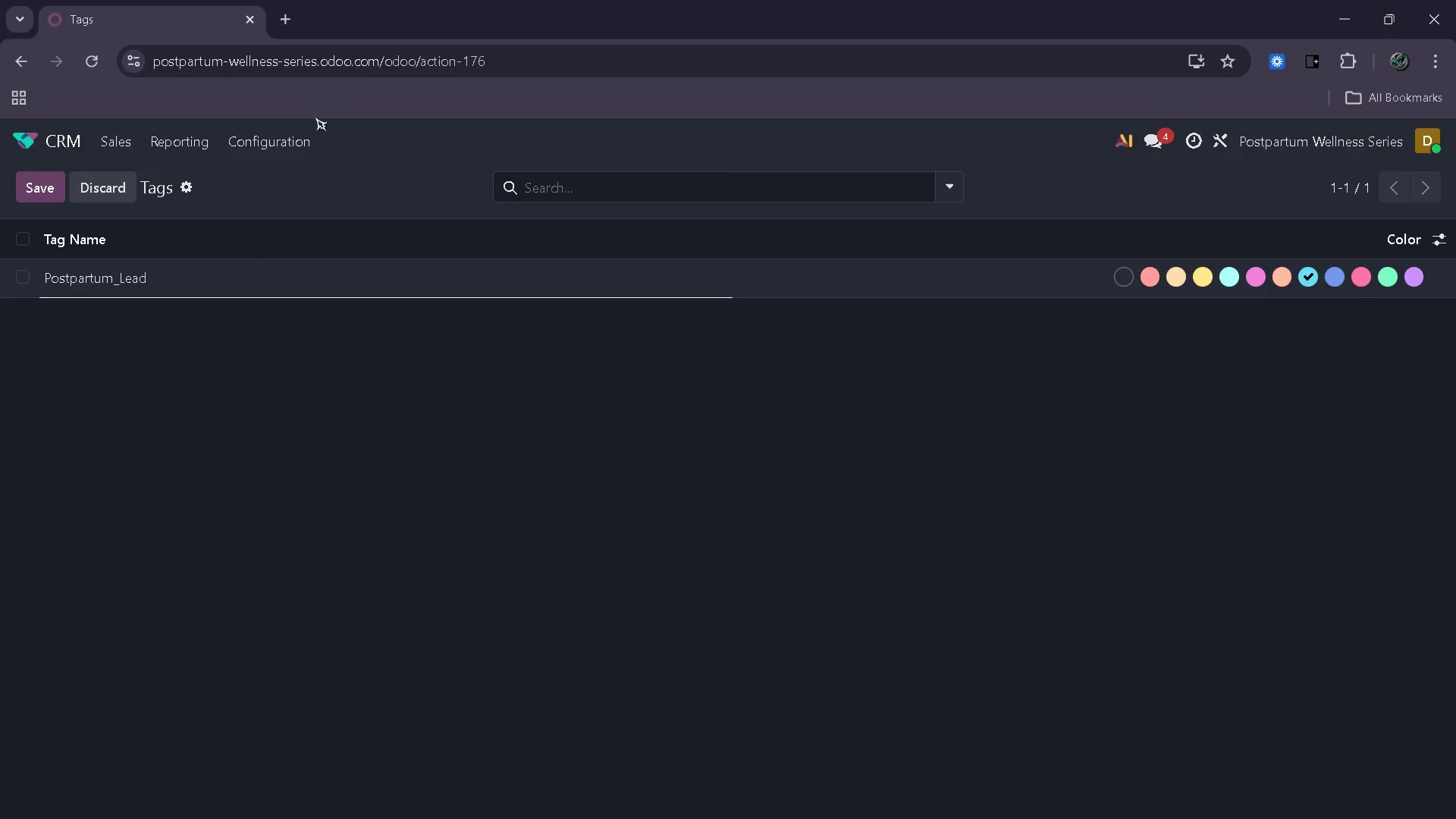 
left_click([45, 186])
 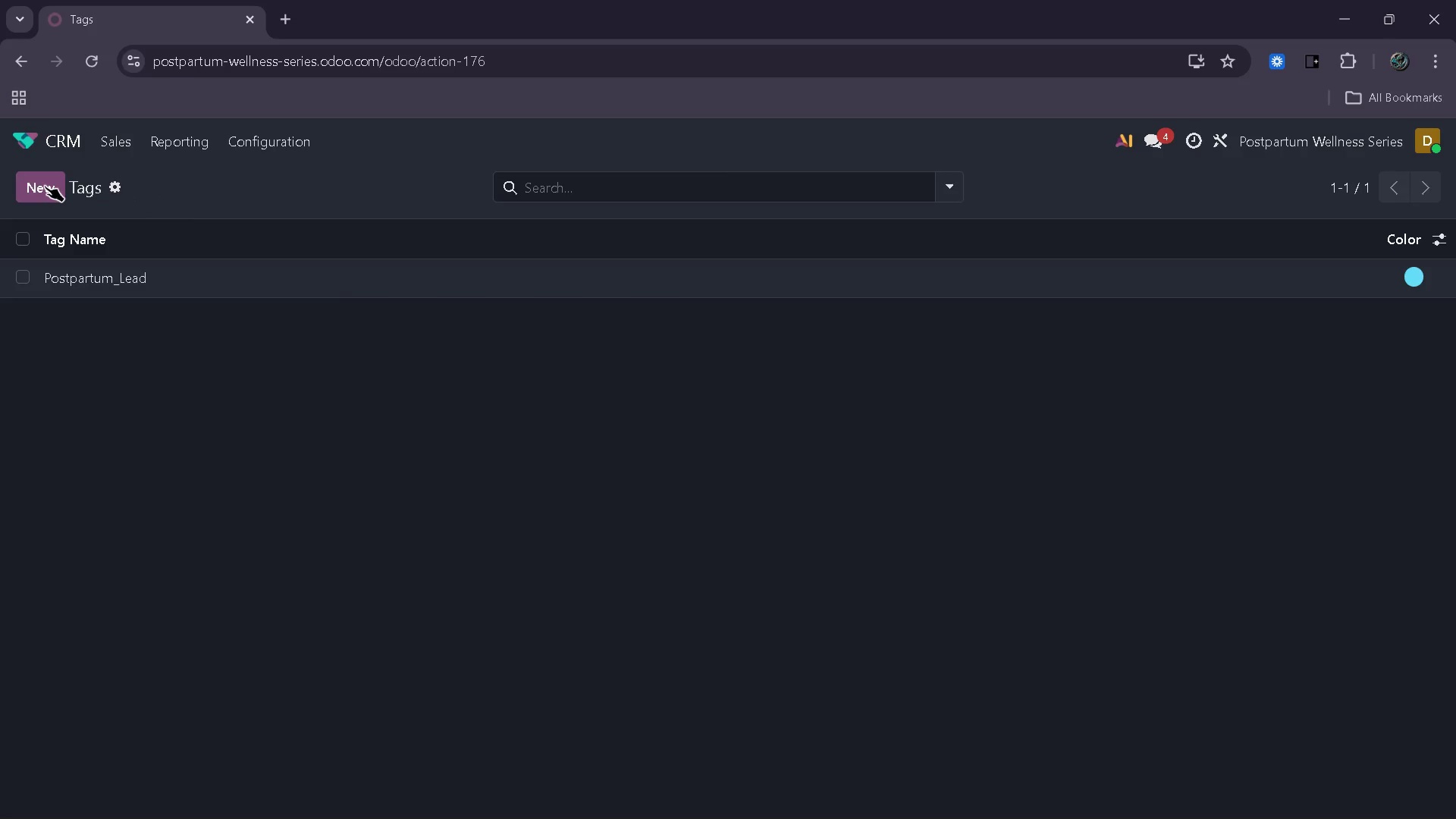 
left_click([45, 186])
 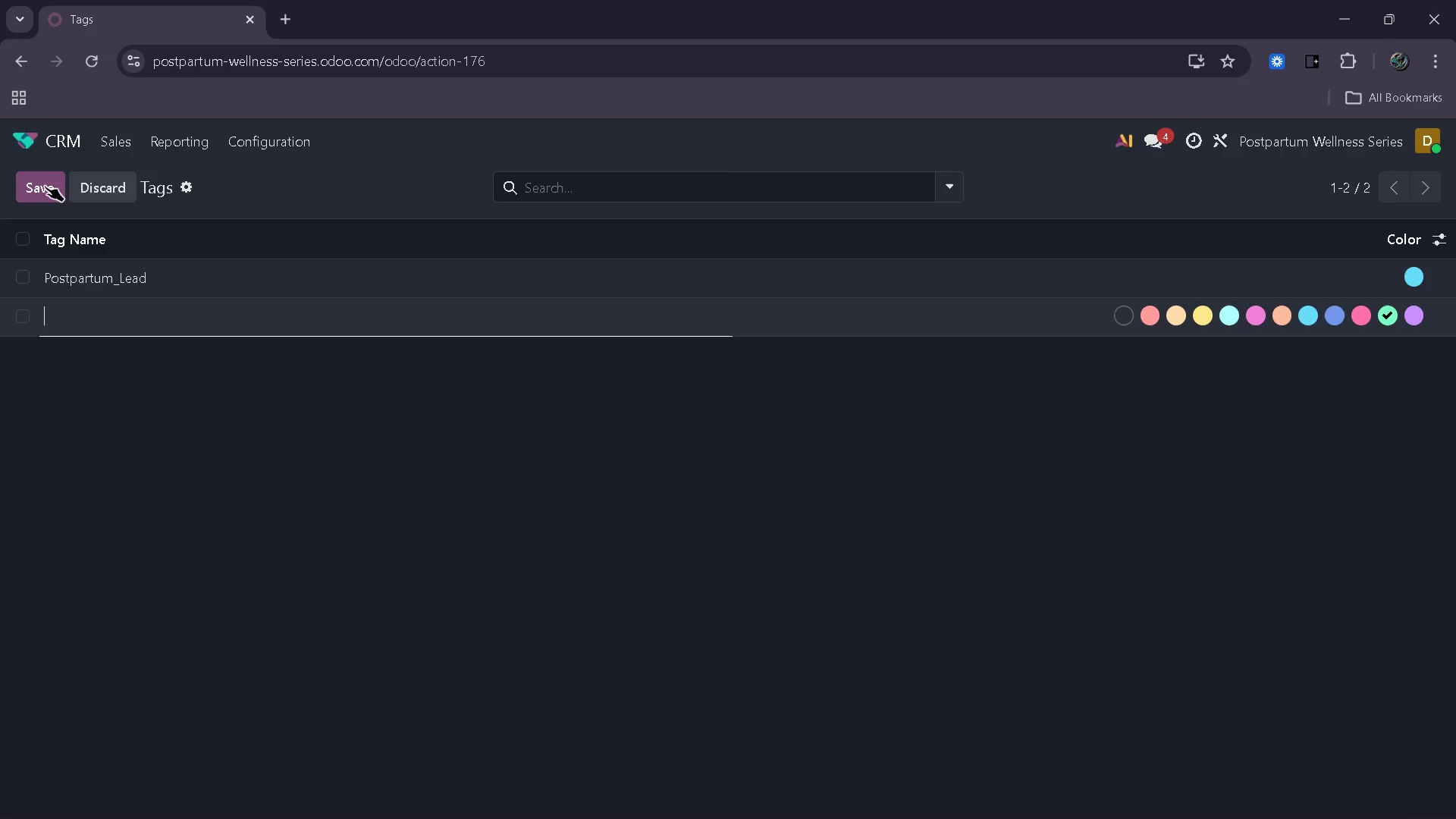 
type(Pelvic_Floor)
 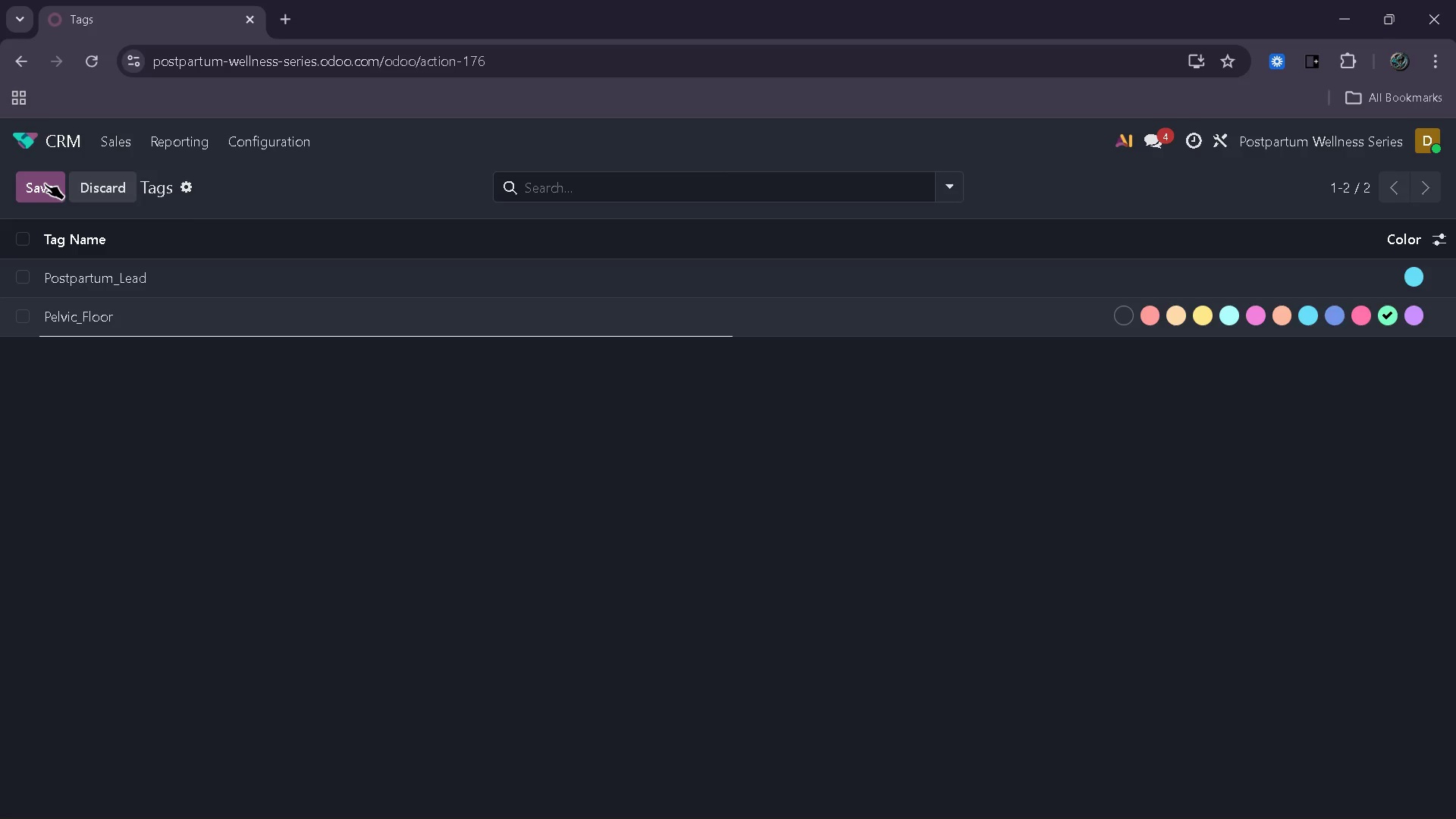 
key(Enter)
 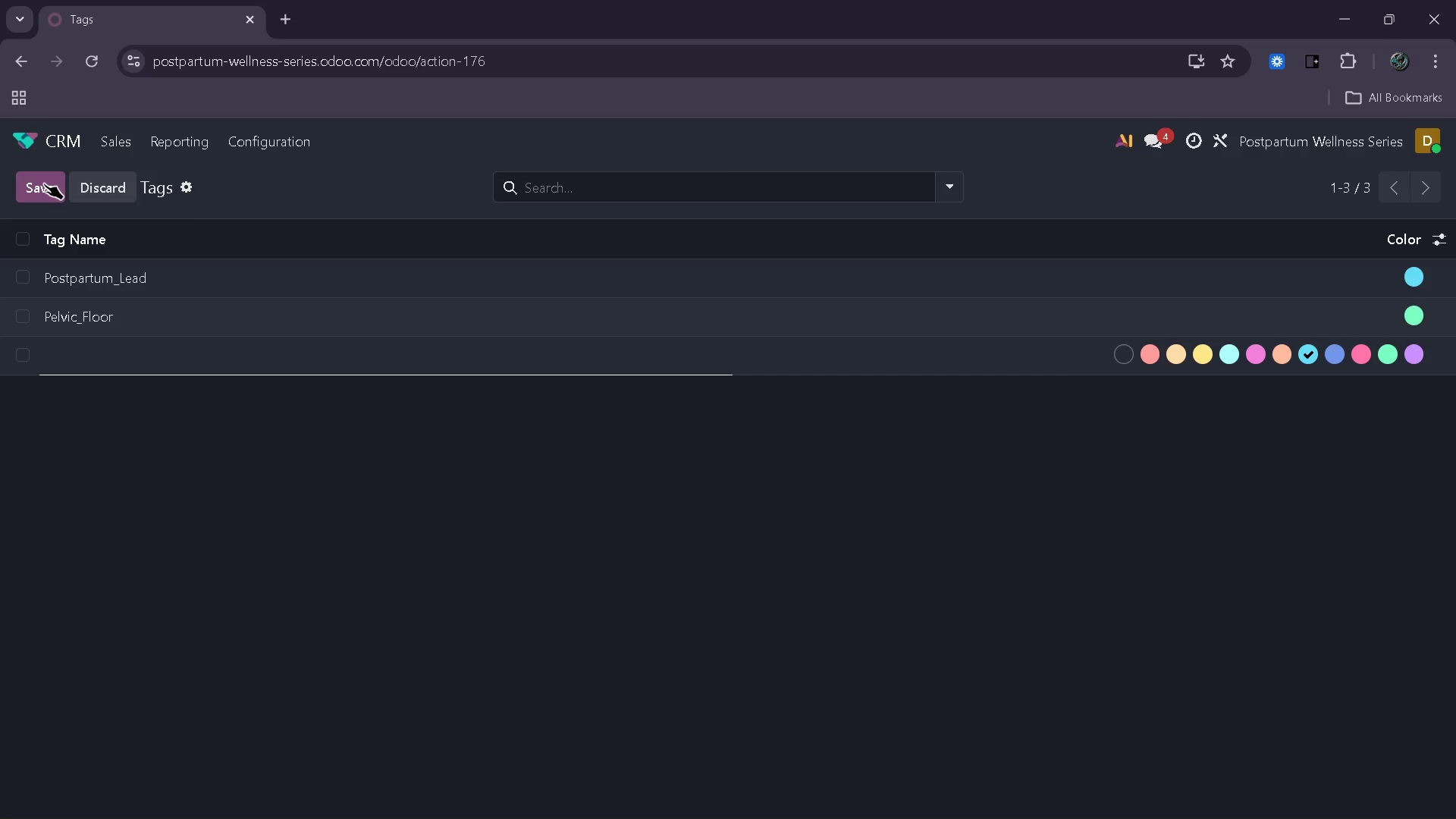 
type(CSection_)
 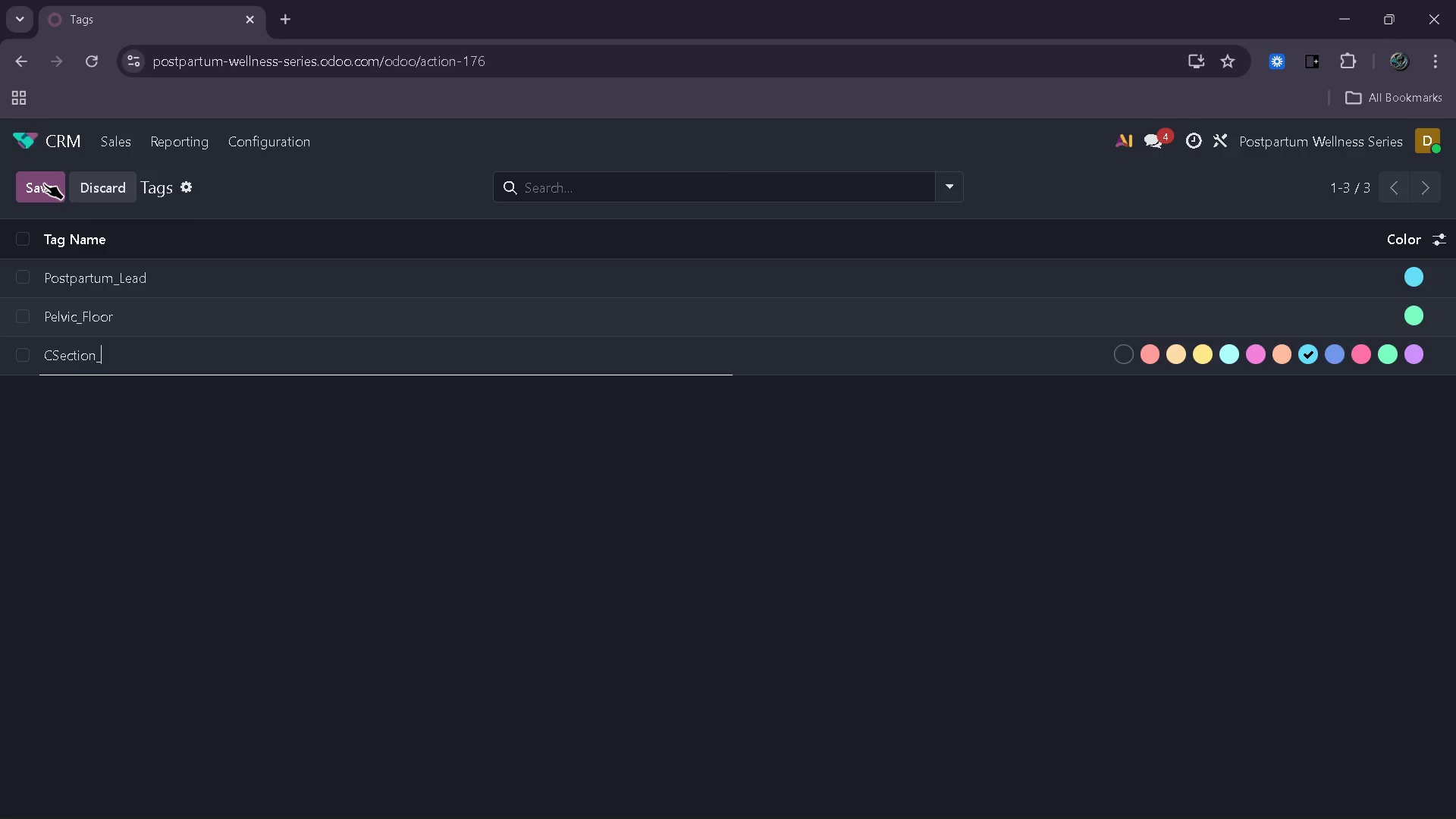 
type(Recovery)
 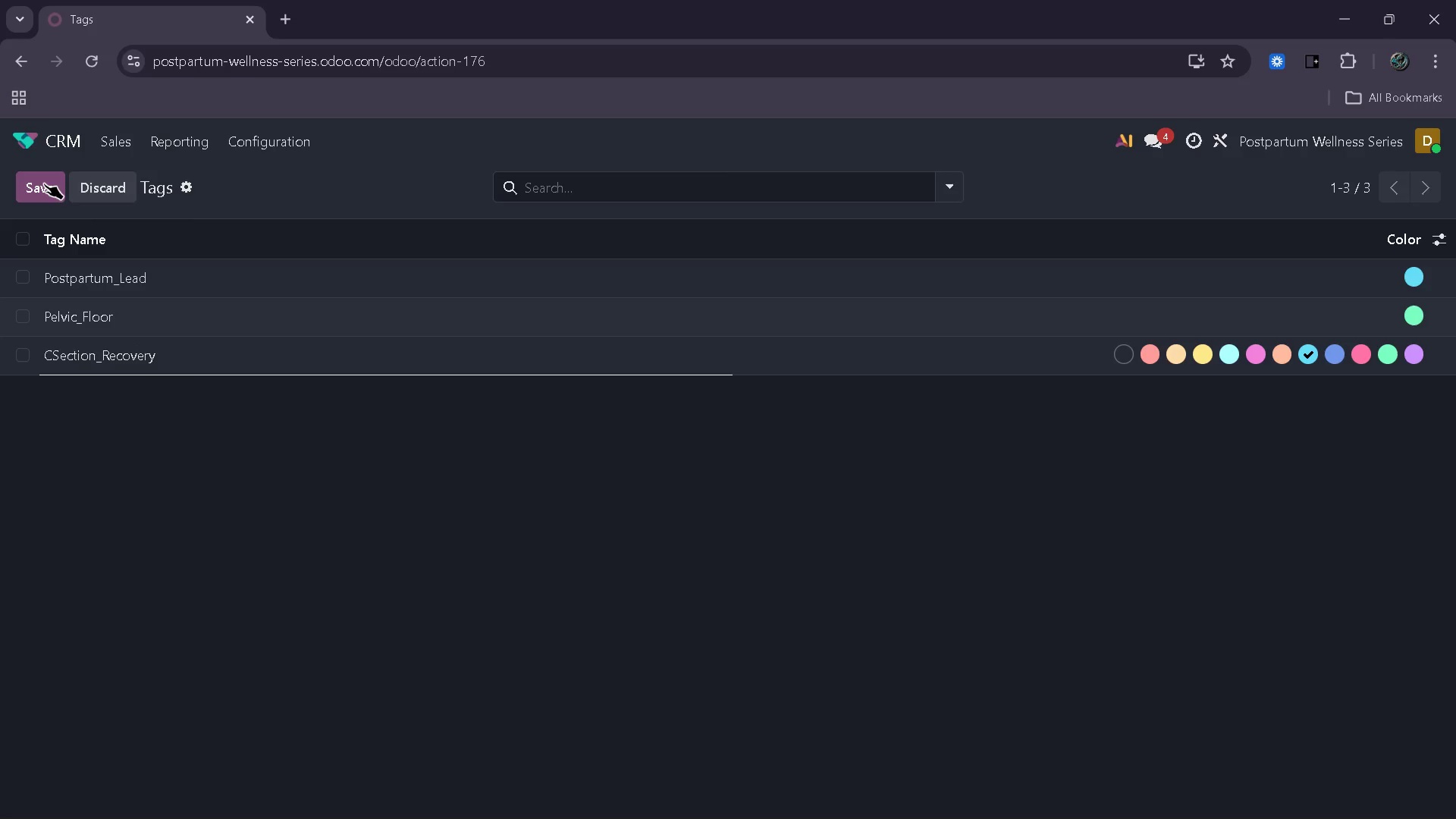 
key(Enter)
 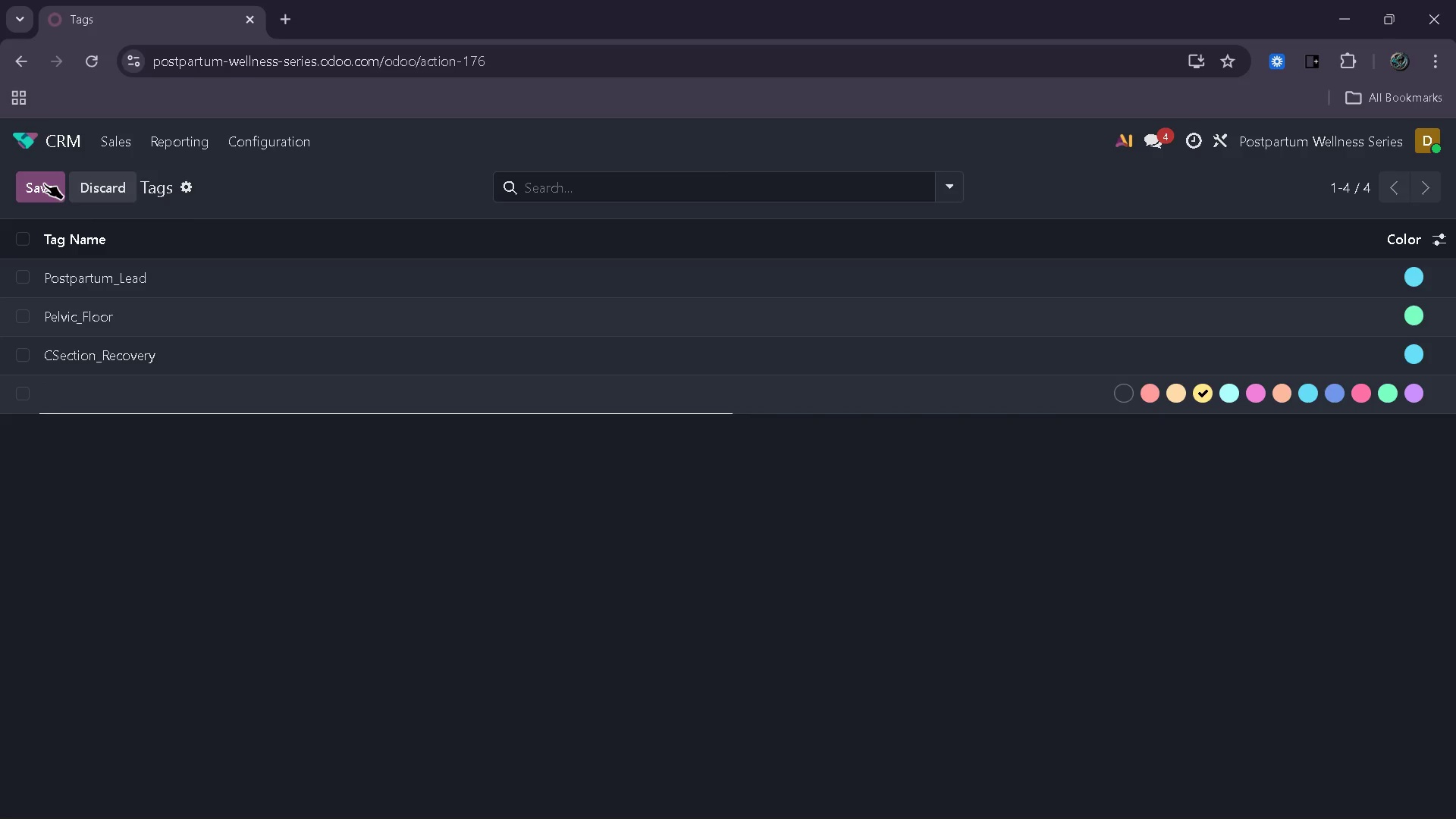 
type(Barre_Fitness)
 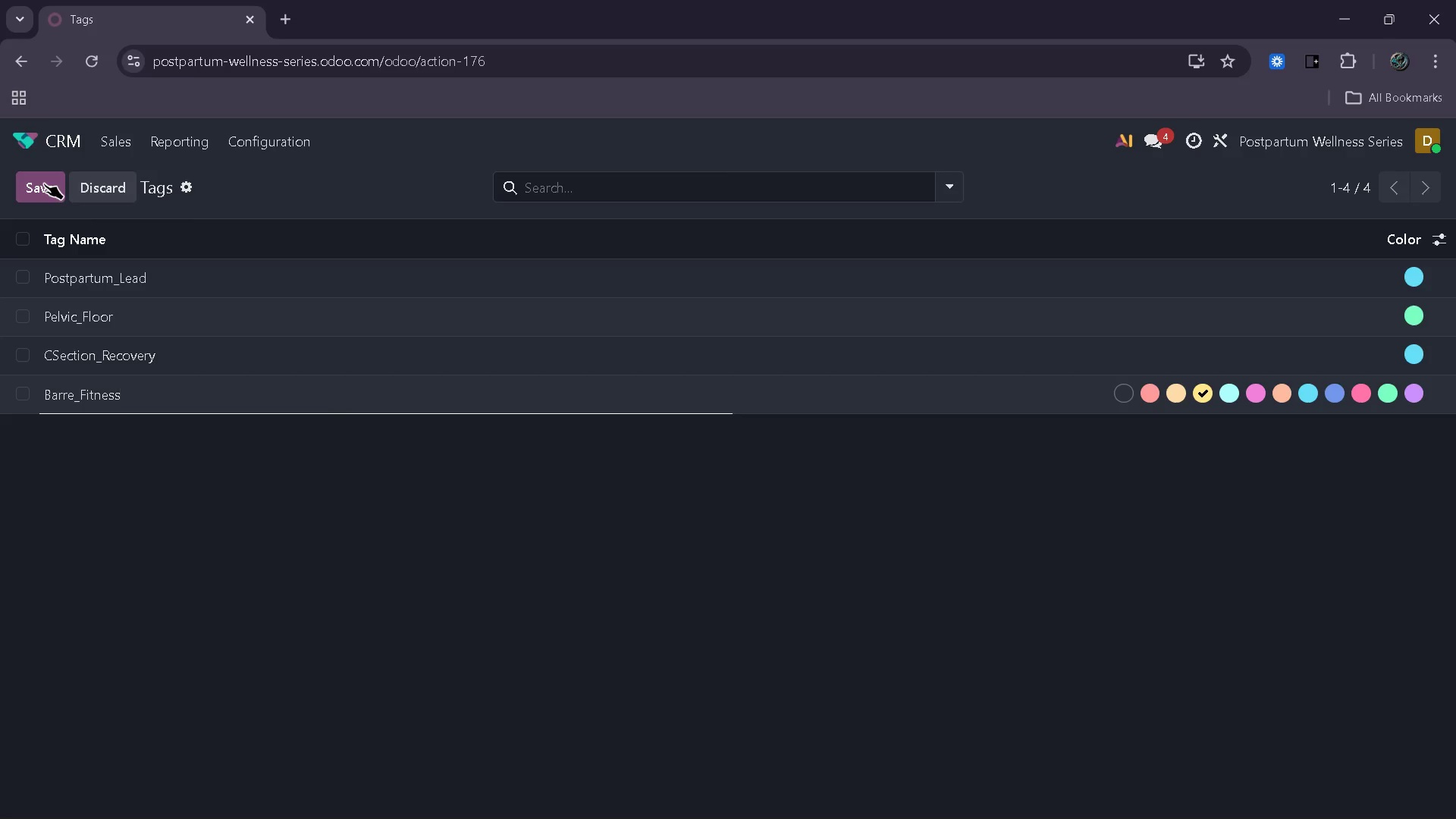 
mouse_move([363, 375])
 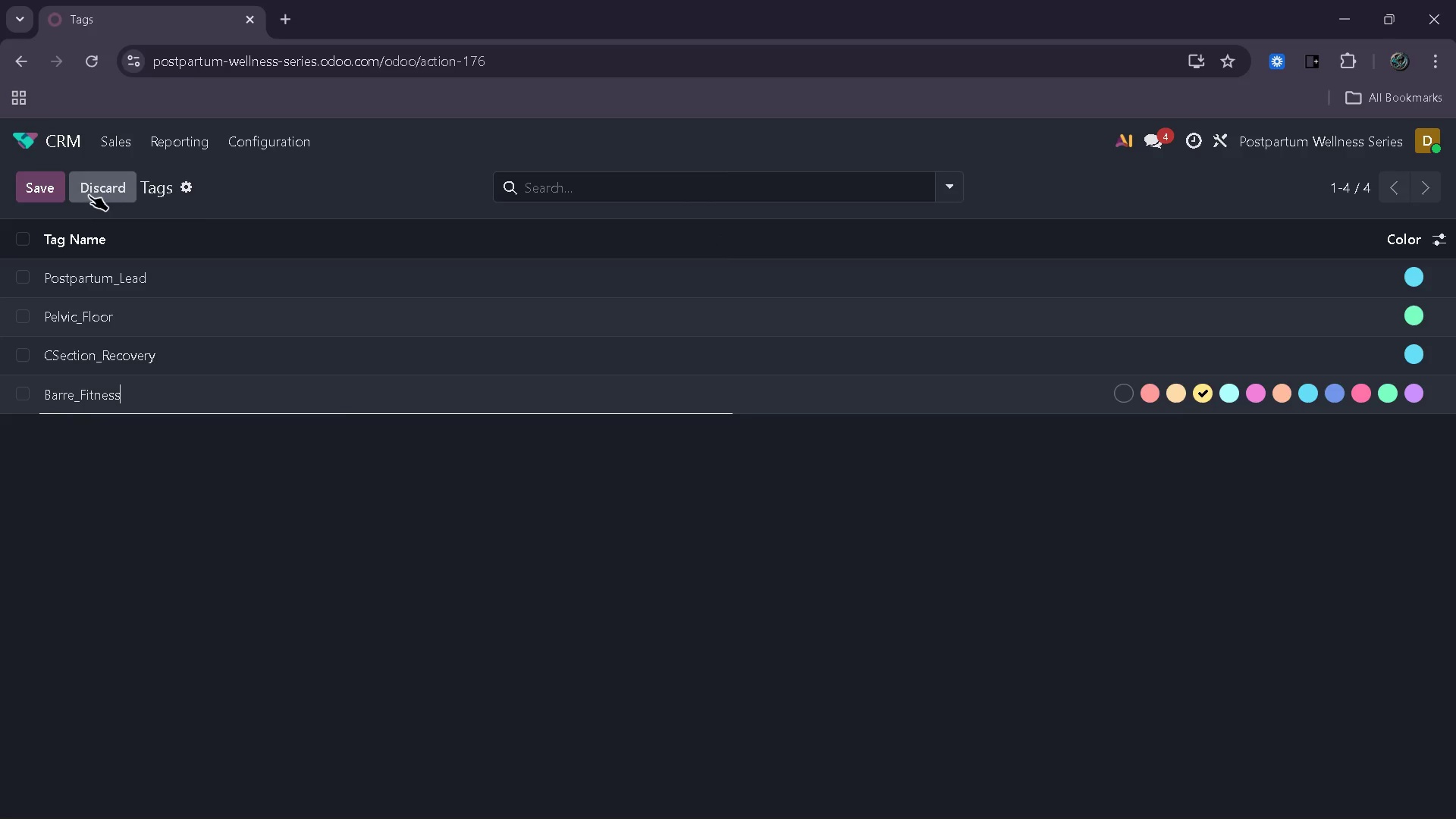 
wait(11.33)
 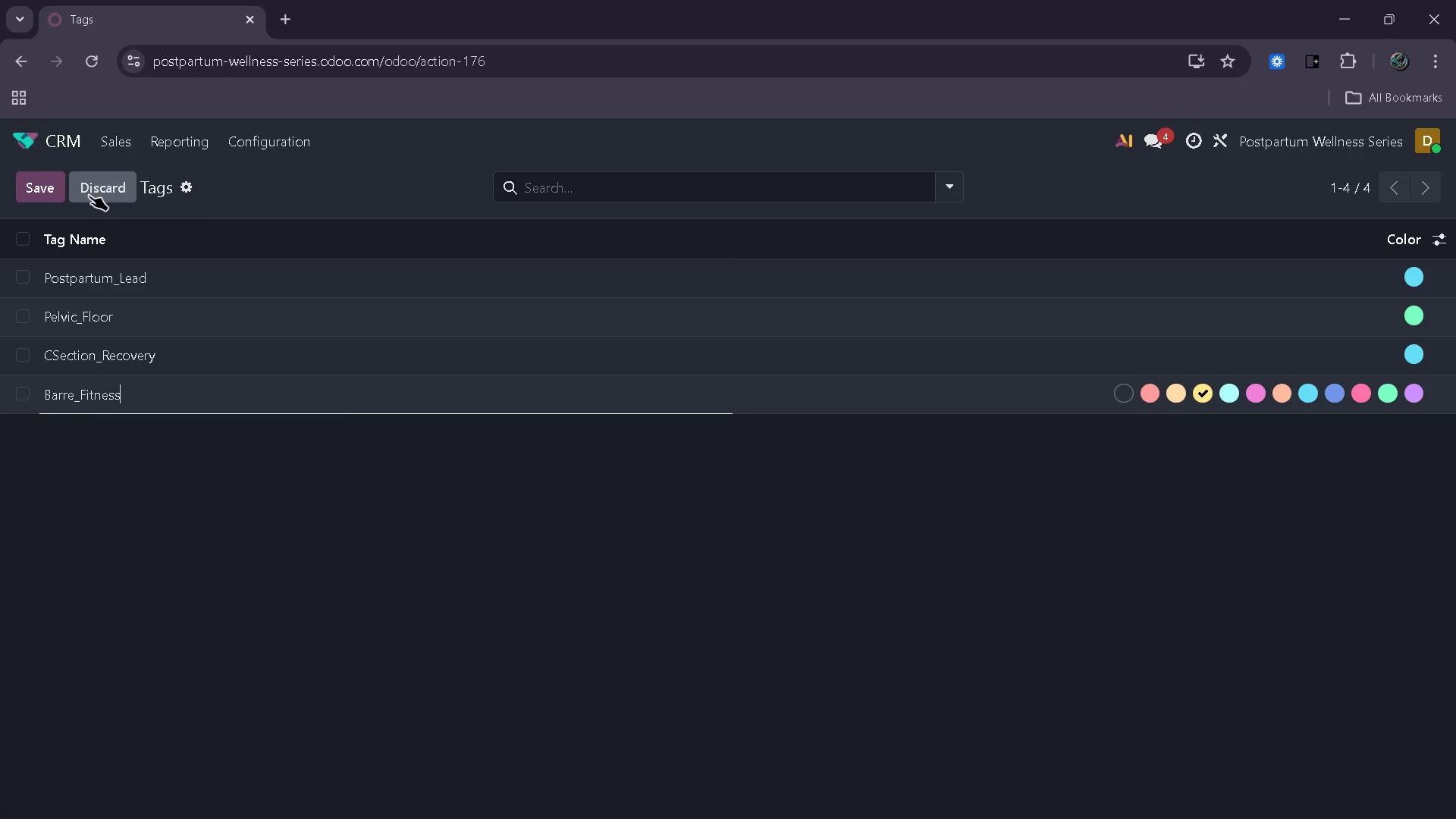 
left_click([34, 185])
 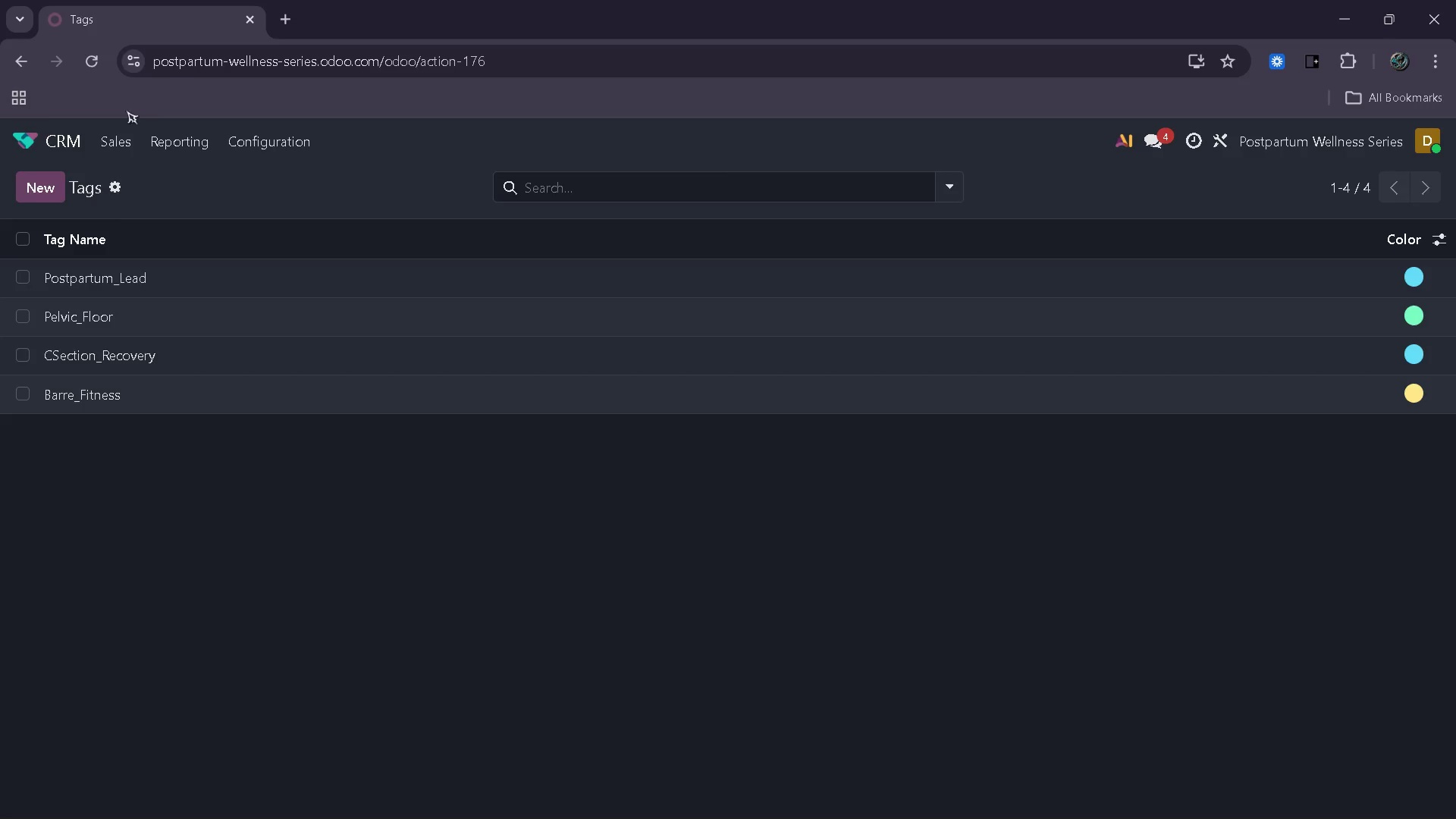 
left_click([49, 141])
 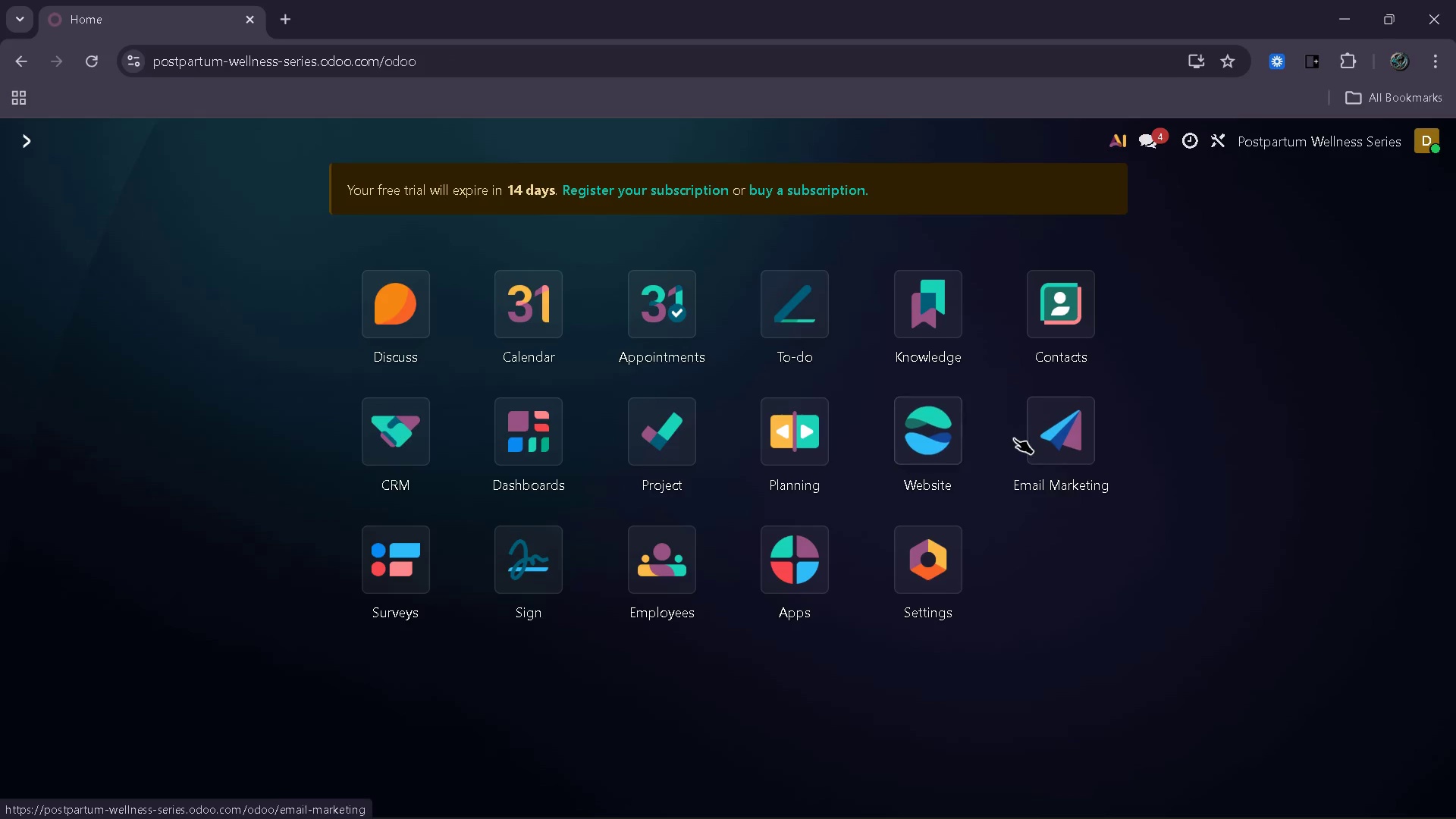 
left_click([962, 438])
 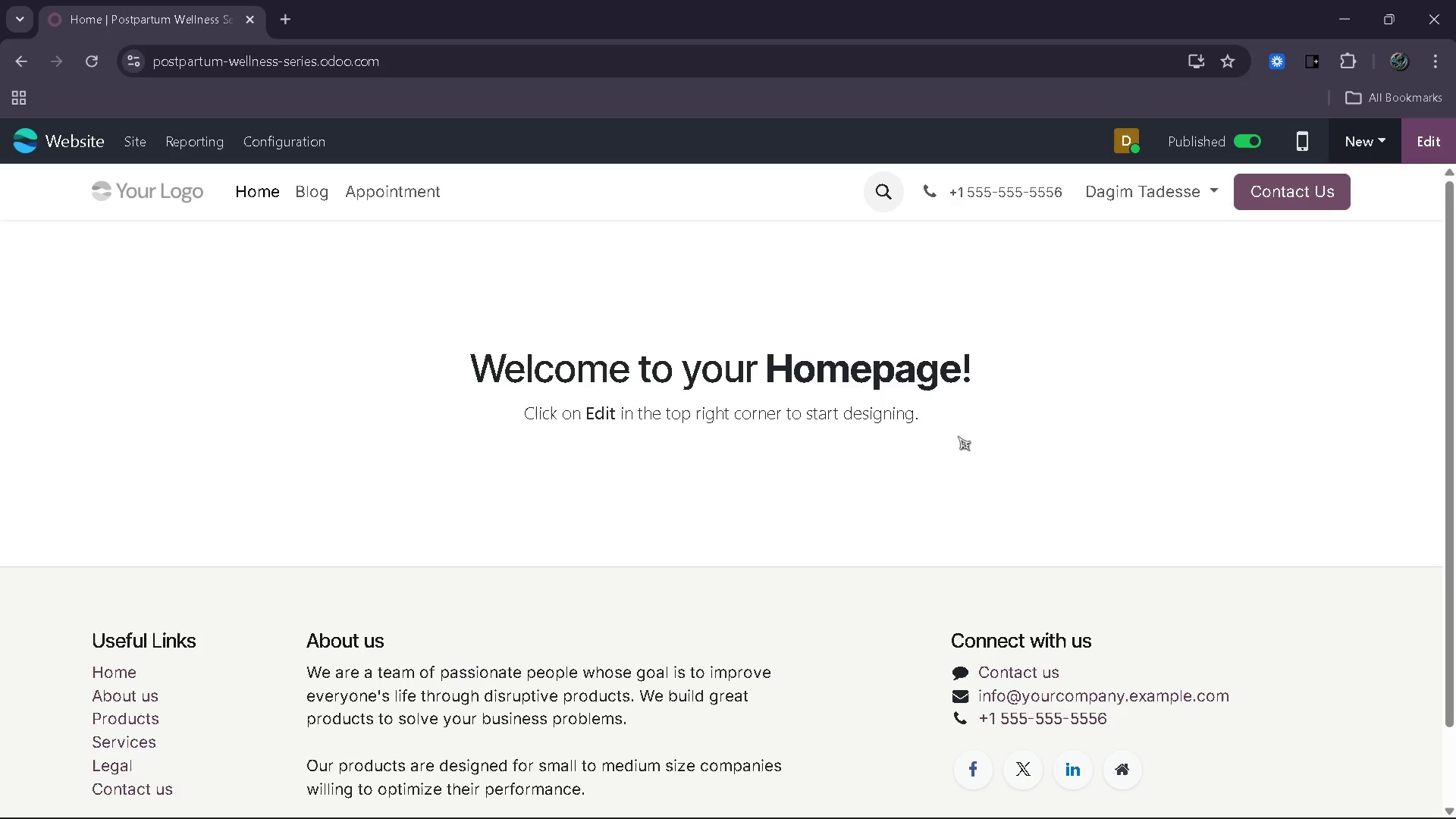 
wait(32.11)
 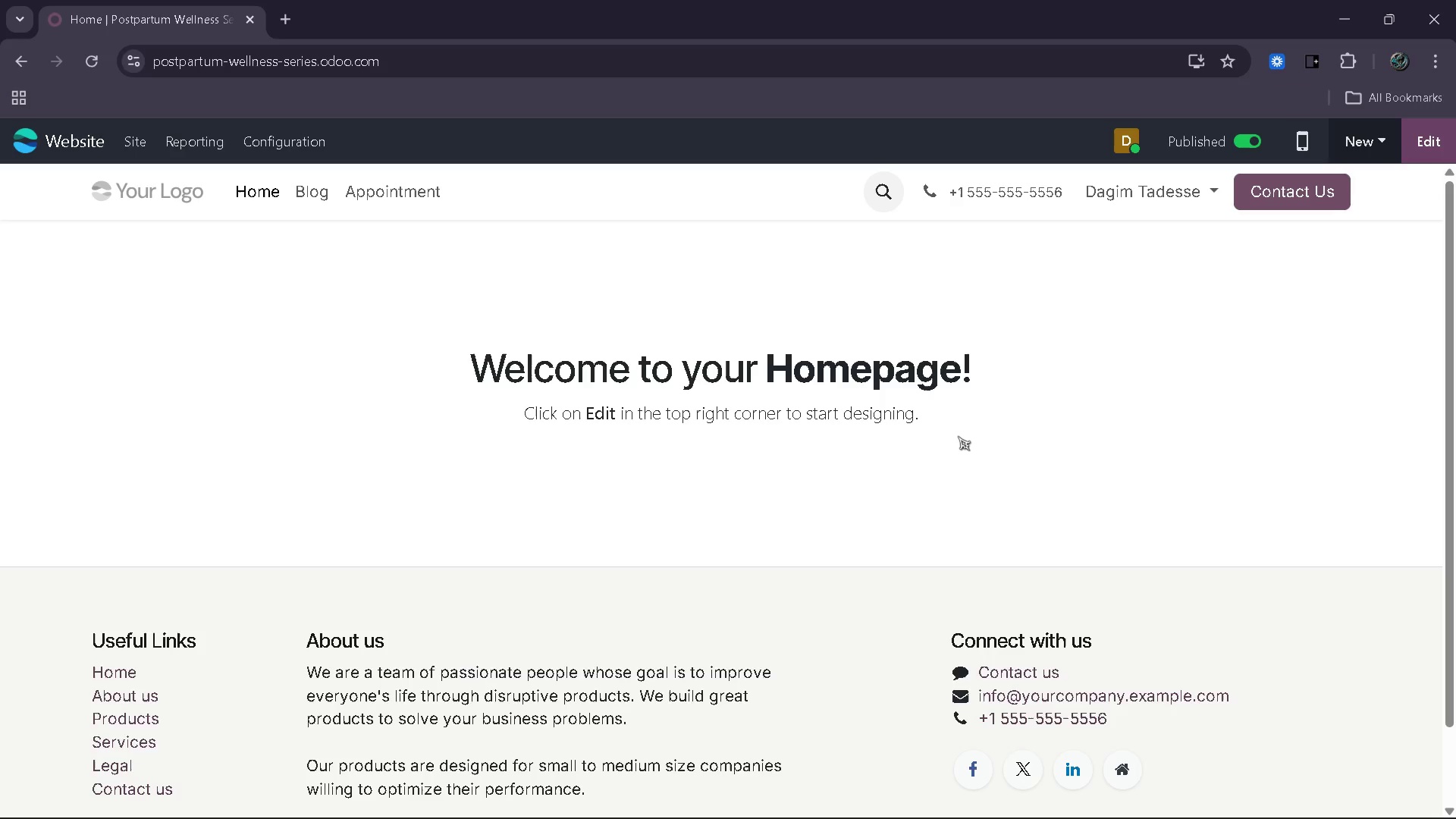 
left_click([255, 140])
 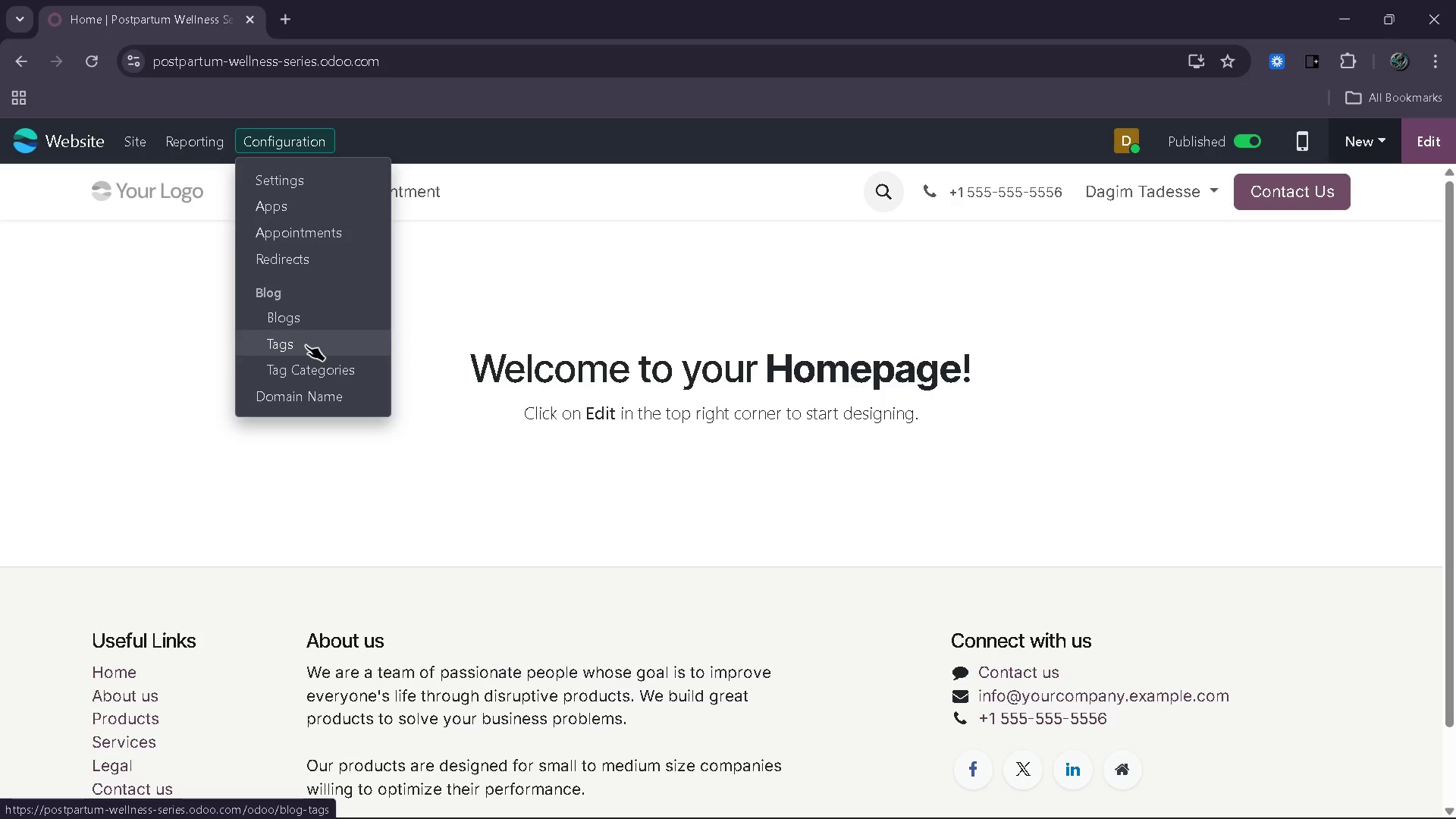 
left_click([303, 328])
 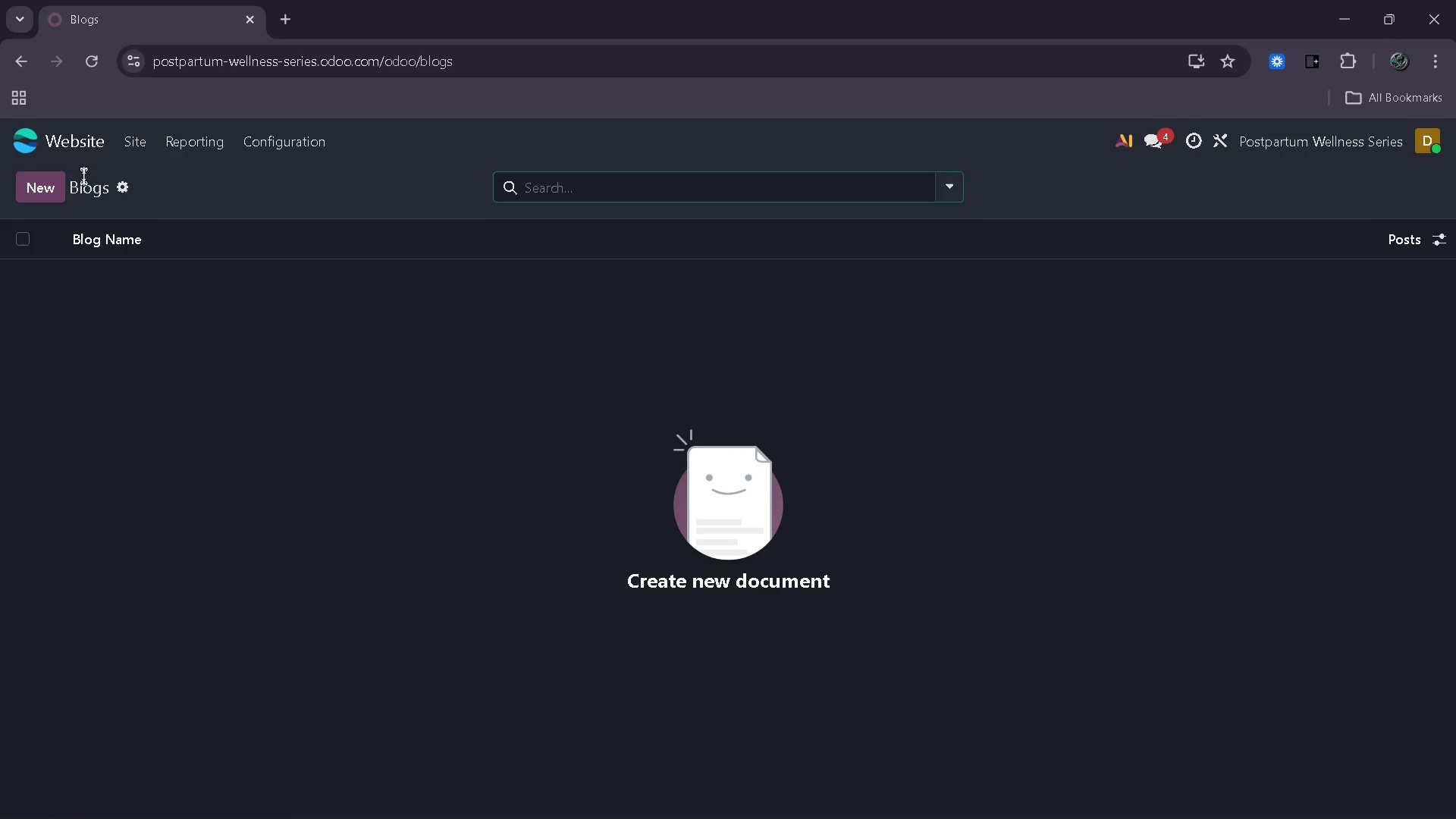 
left_click([39, 178])
 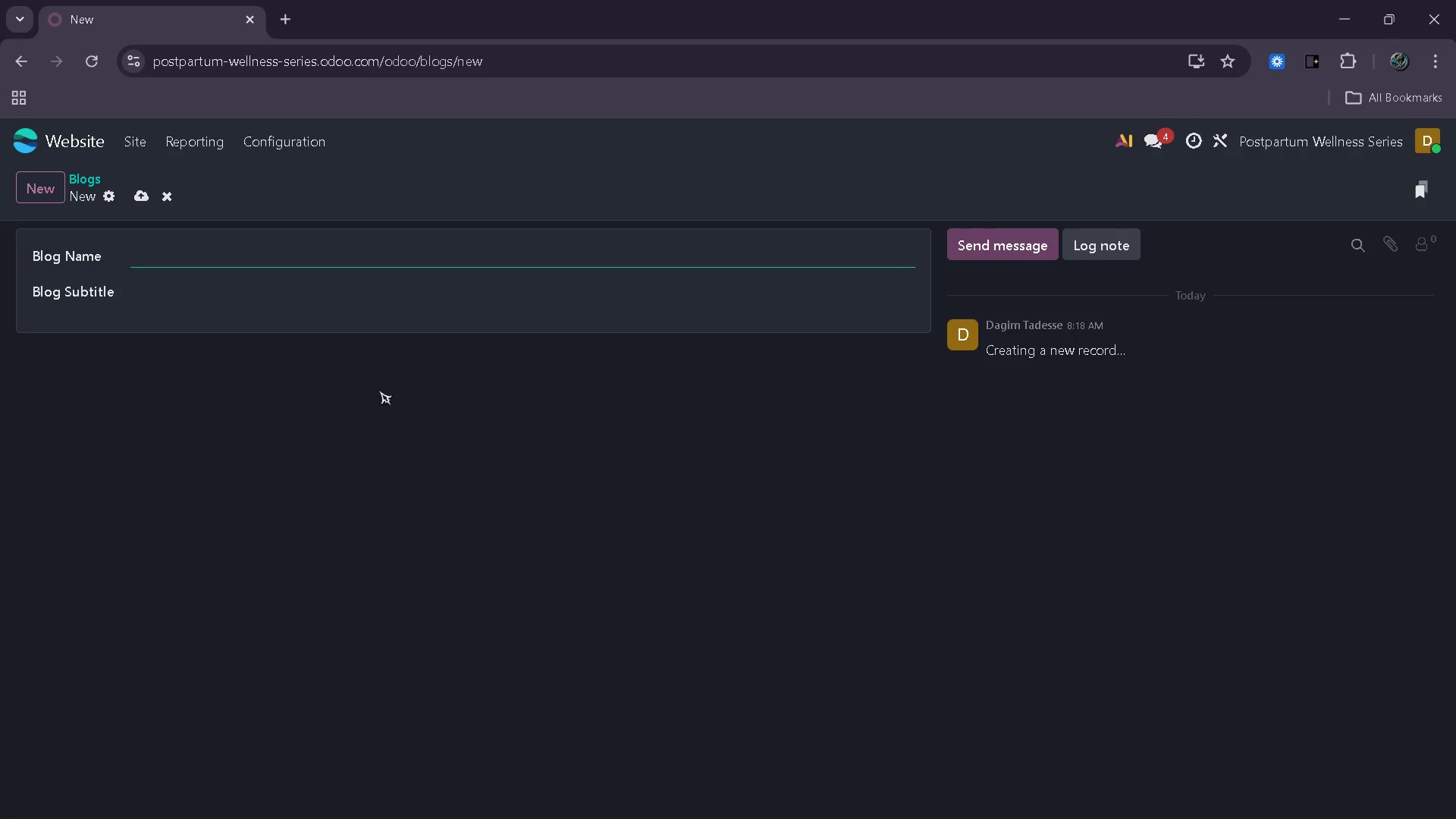 
wait(26.56)
 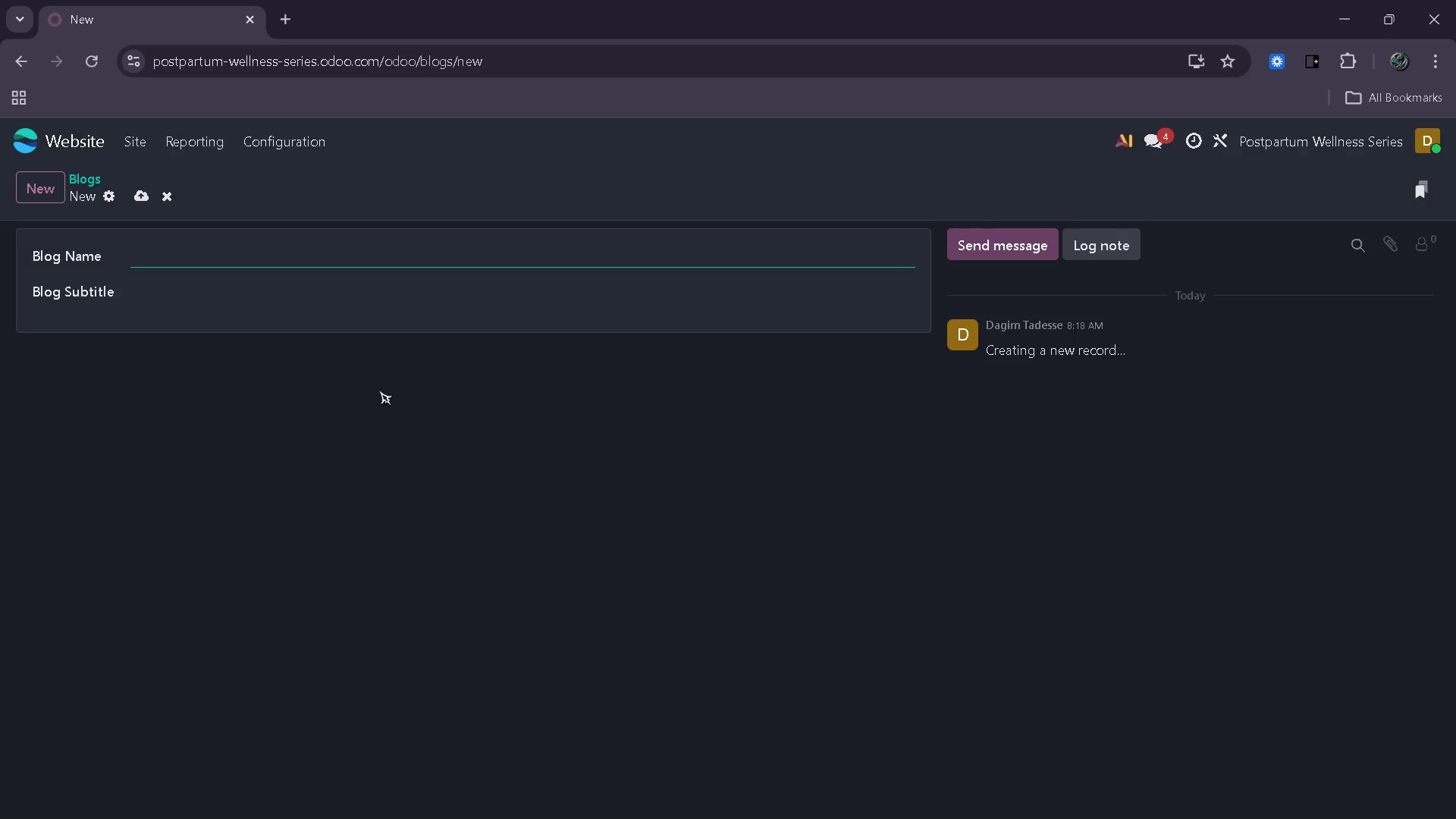 
left_click([325, 332])
 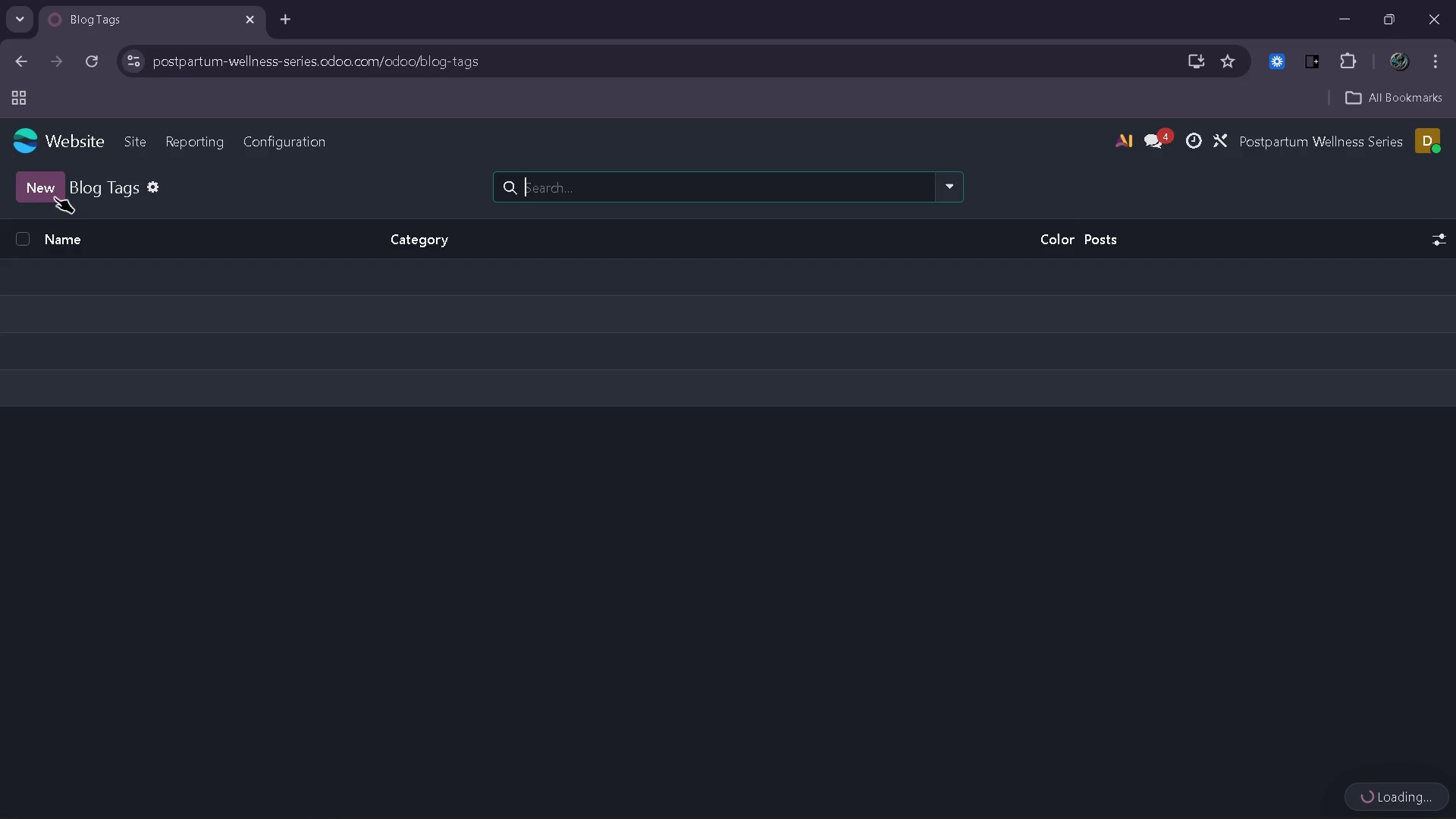 
left_click([54, 190])
 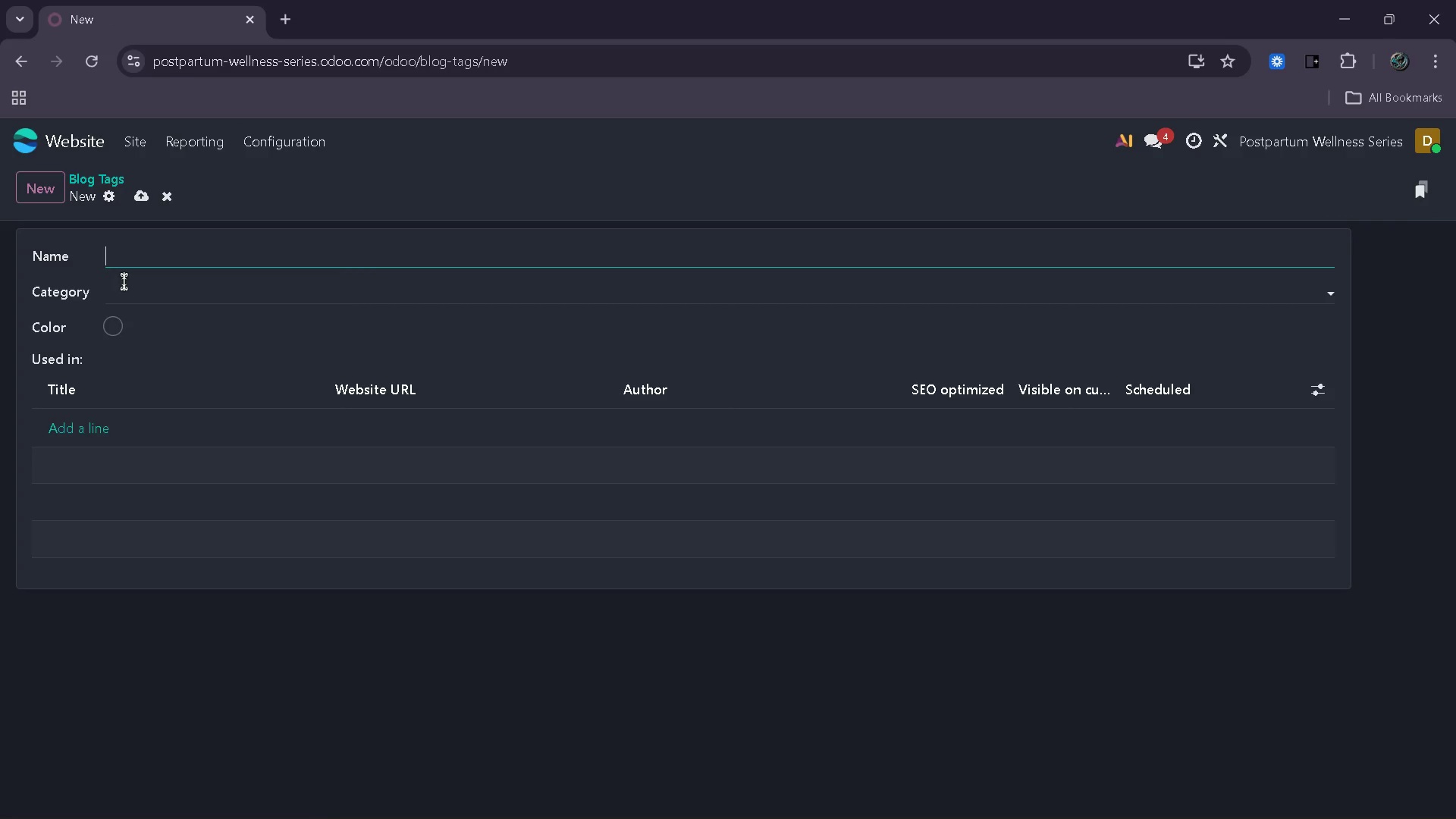 
type(Postnatal)
 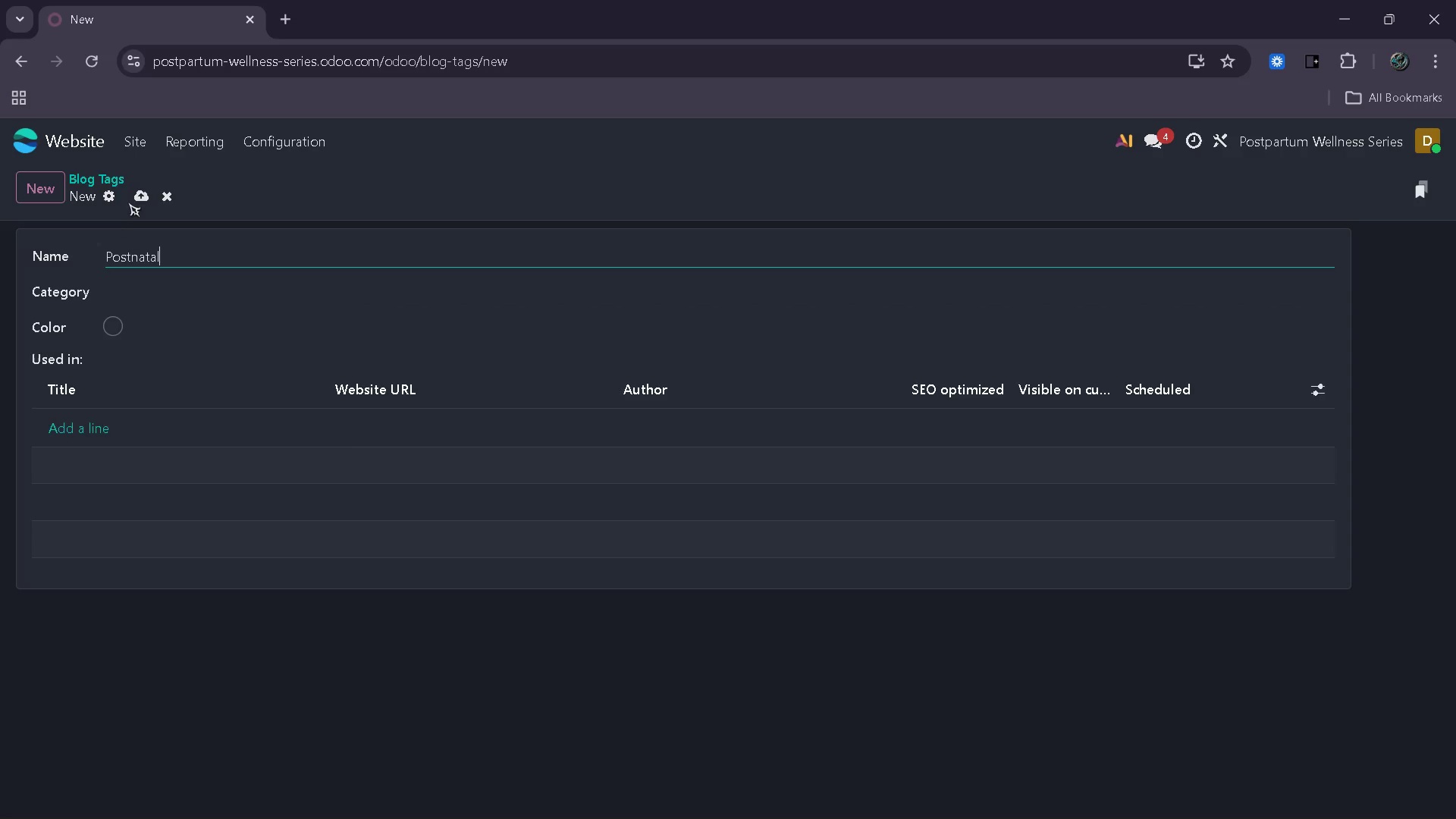 
left_click([136, 192])
 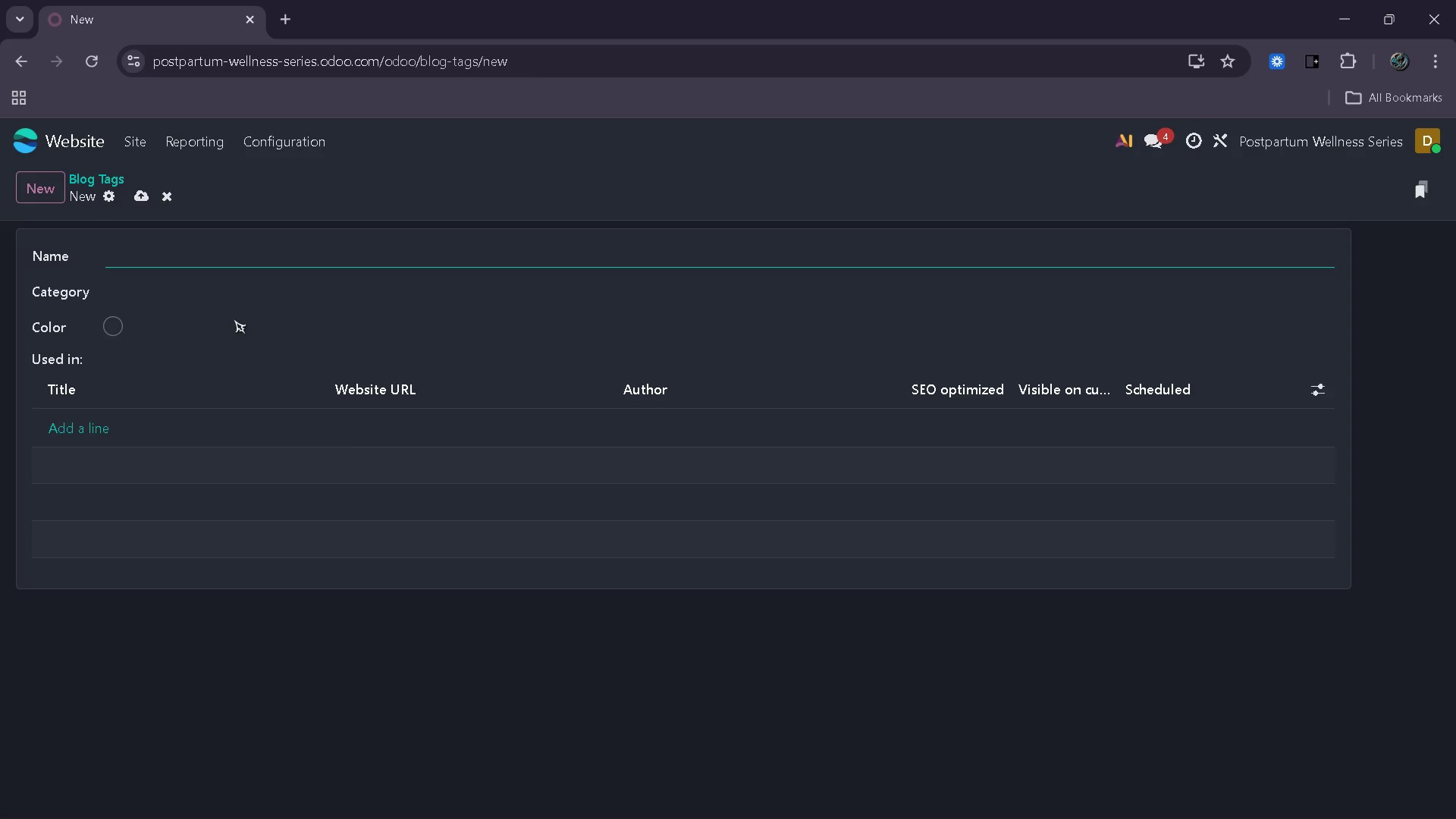 
type(Pr)
key(Backspace)
type(elvic Floor)
 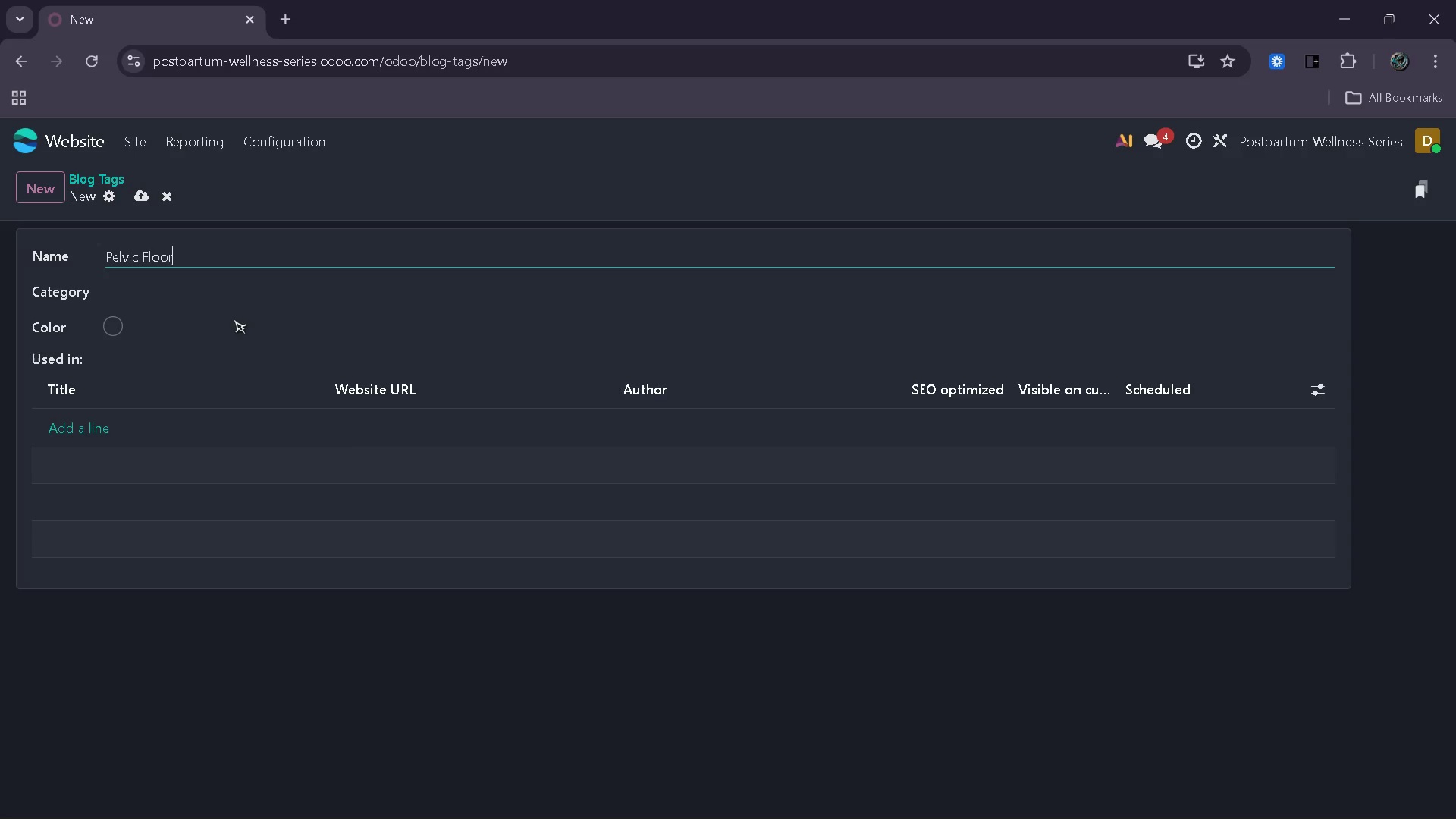 
key(Enter)
 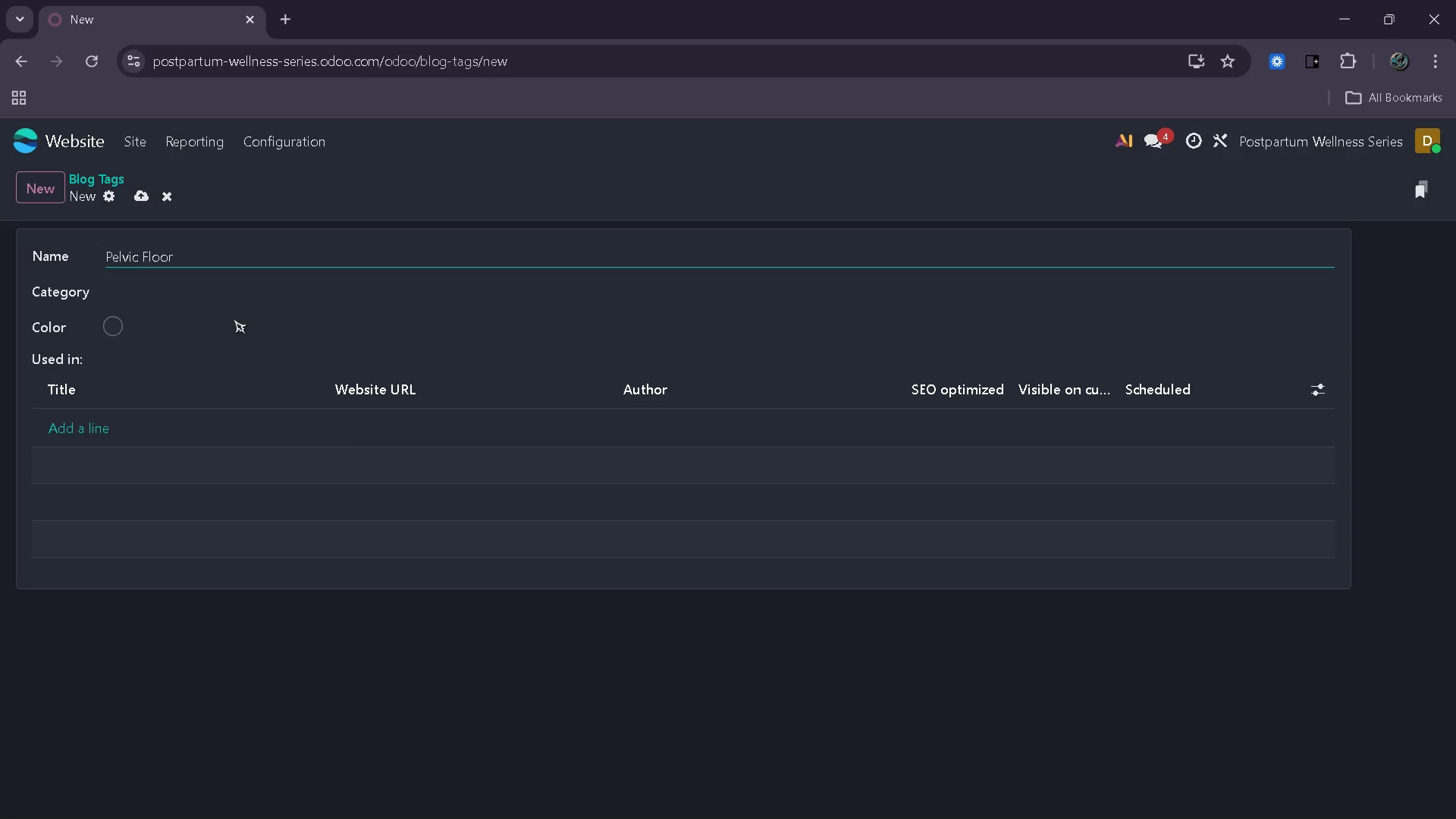 
key(Enter)
 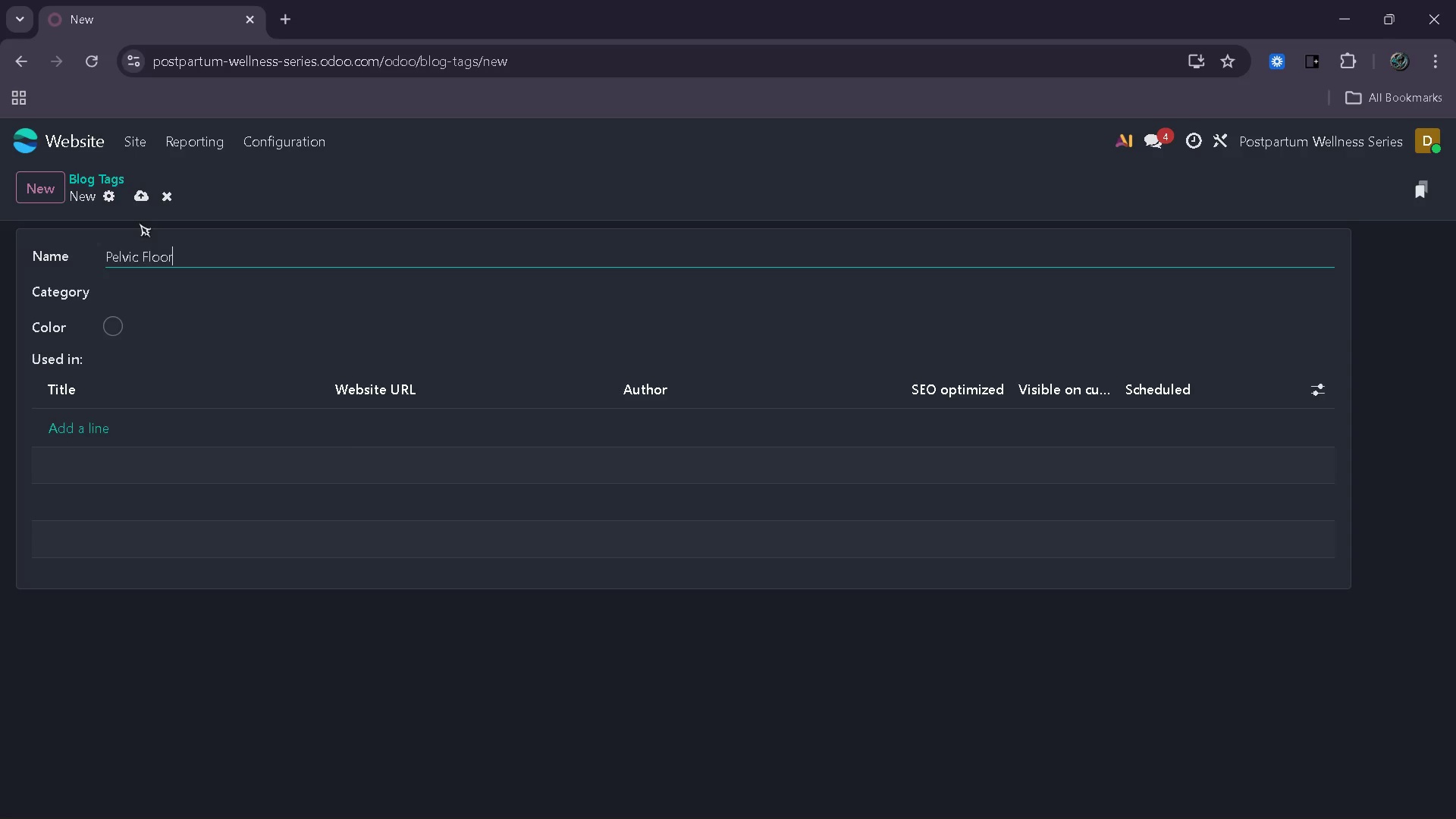 
left_click([138, 199])
 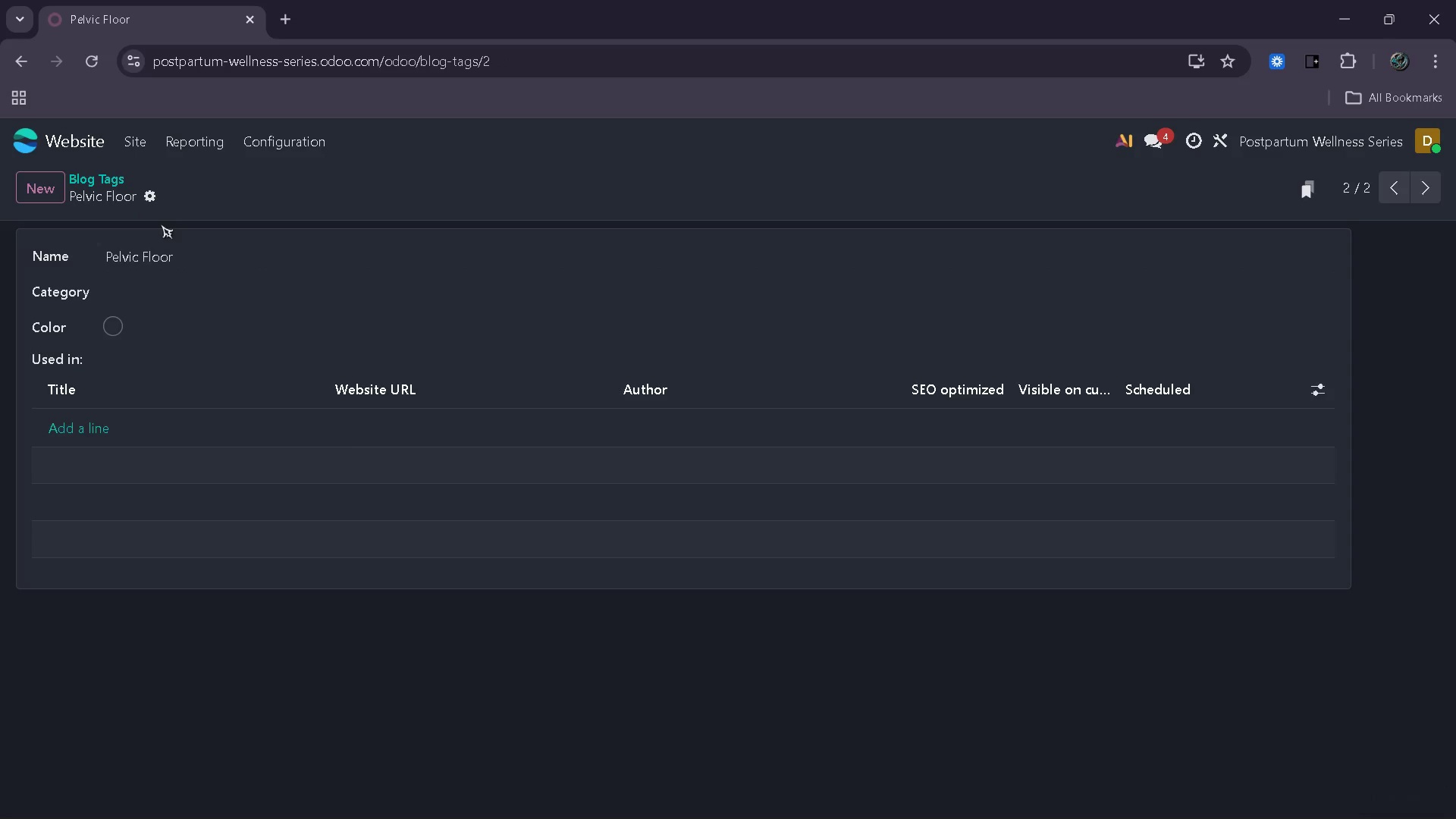 
left_click_drag(start_coordinate=[184, 255], to_coordinate=[53, 252])
 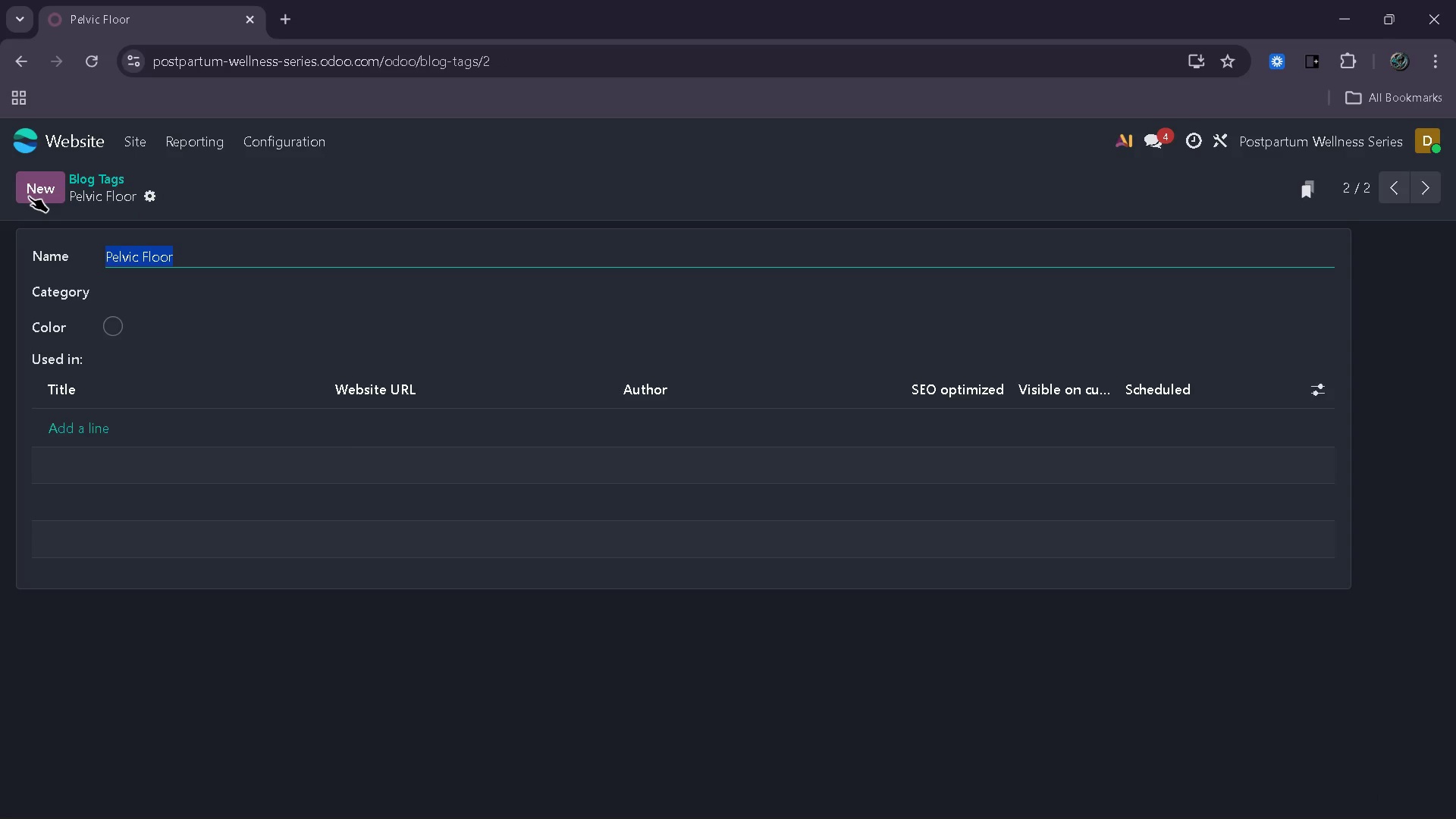 
key(Backspace)
 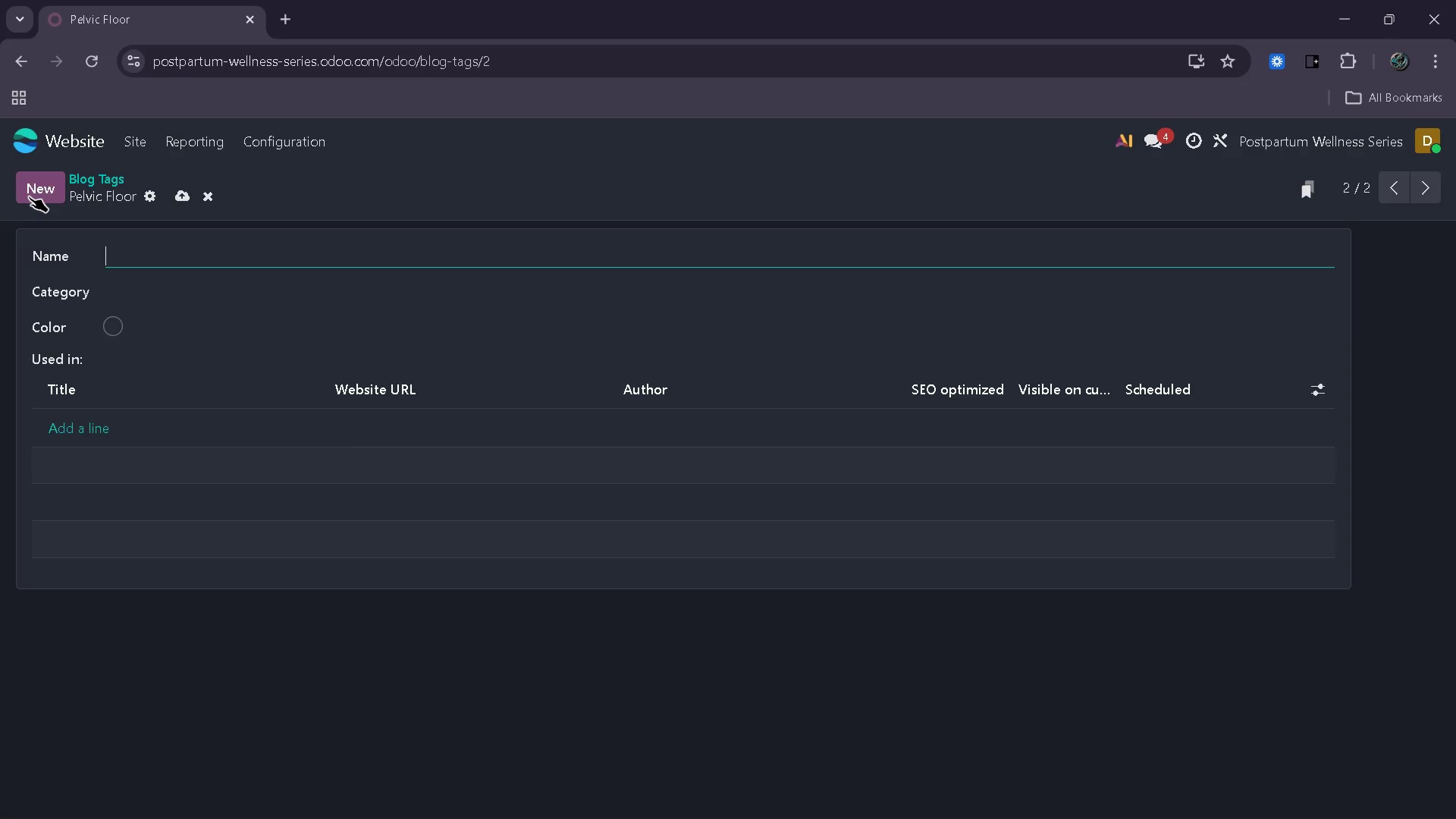 
key(Shift+ShiftLeft)
 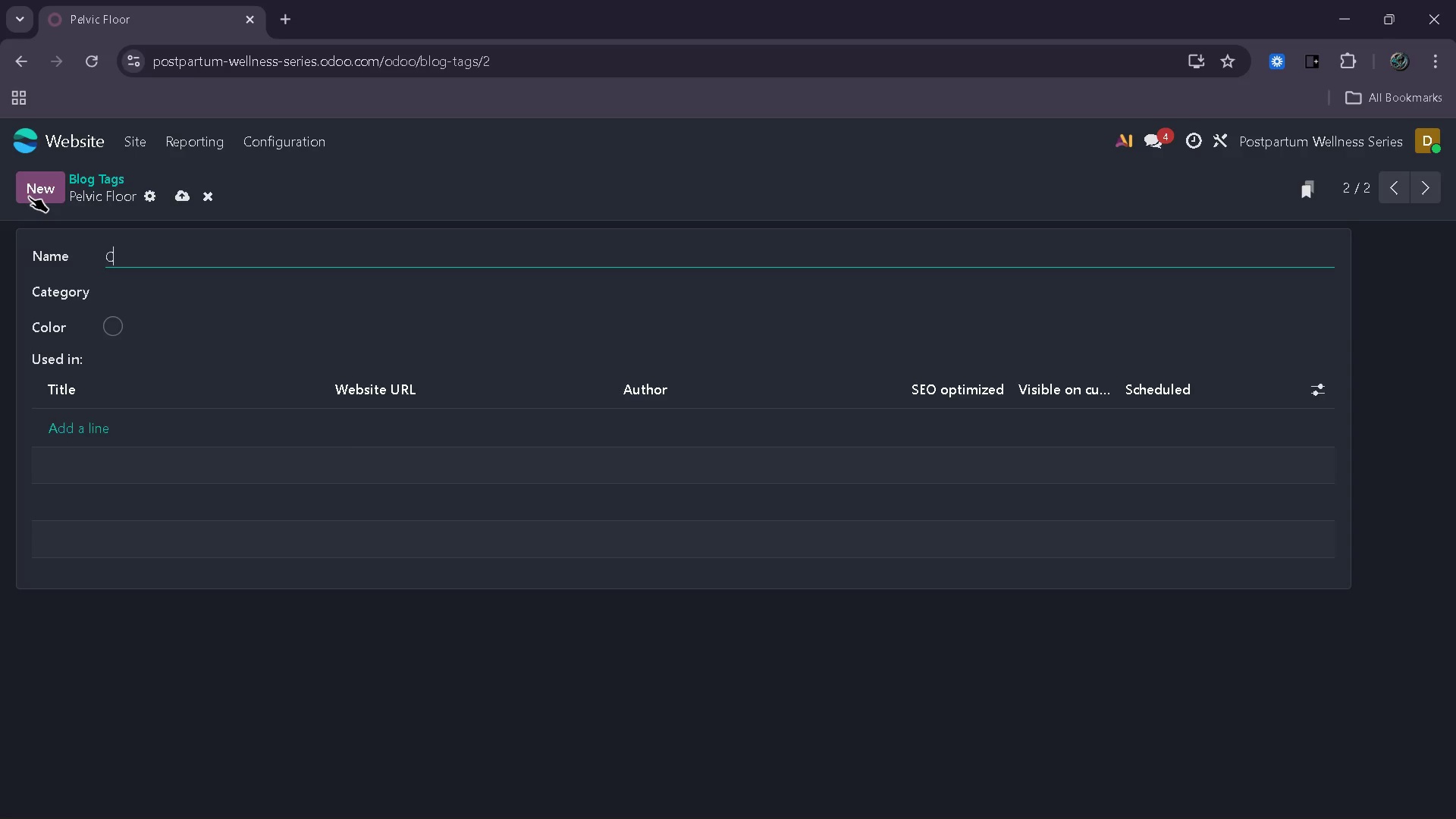 
key(Shift+C)
 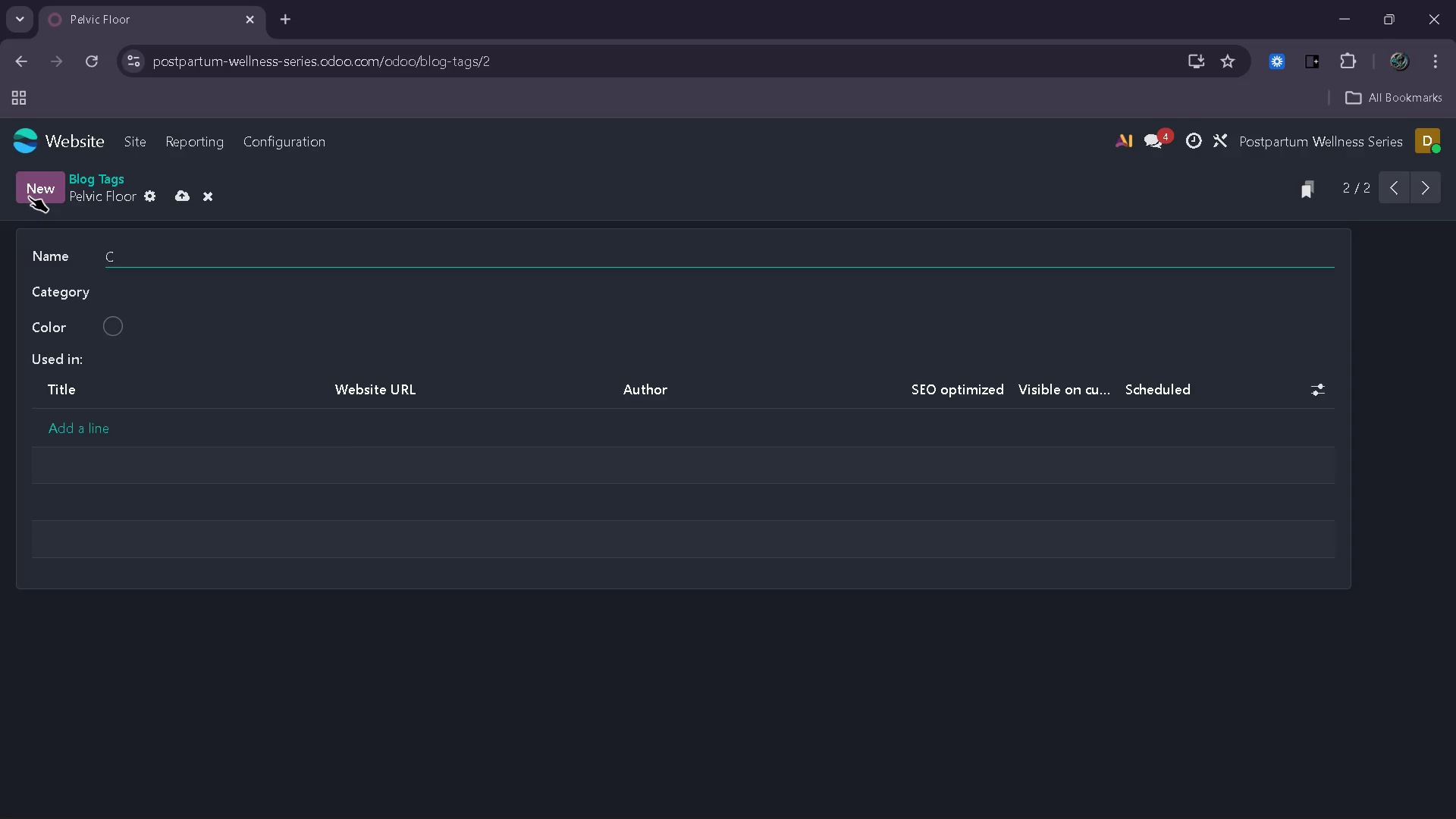 
key(Equal)
 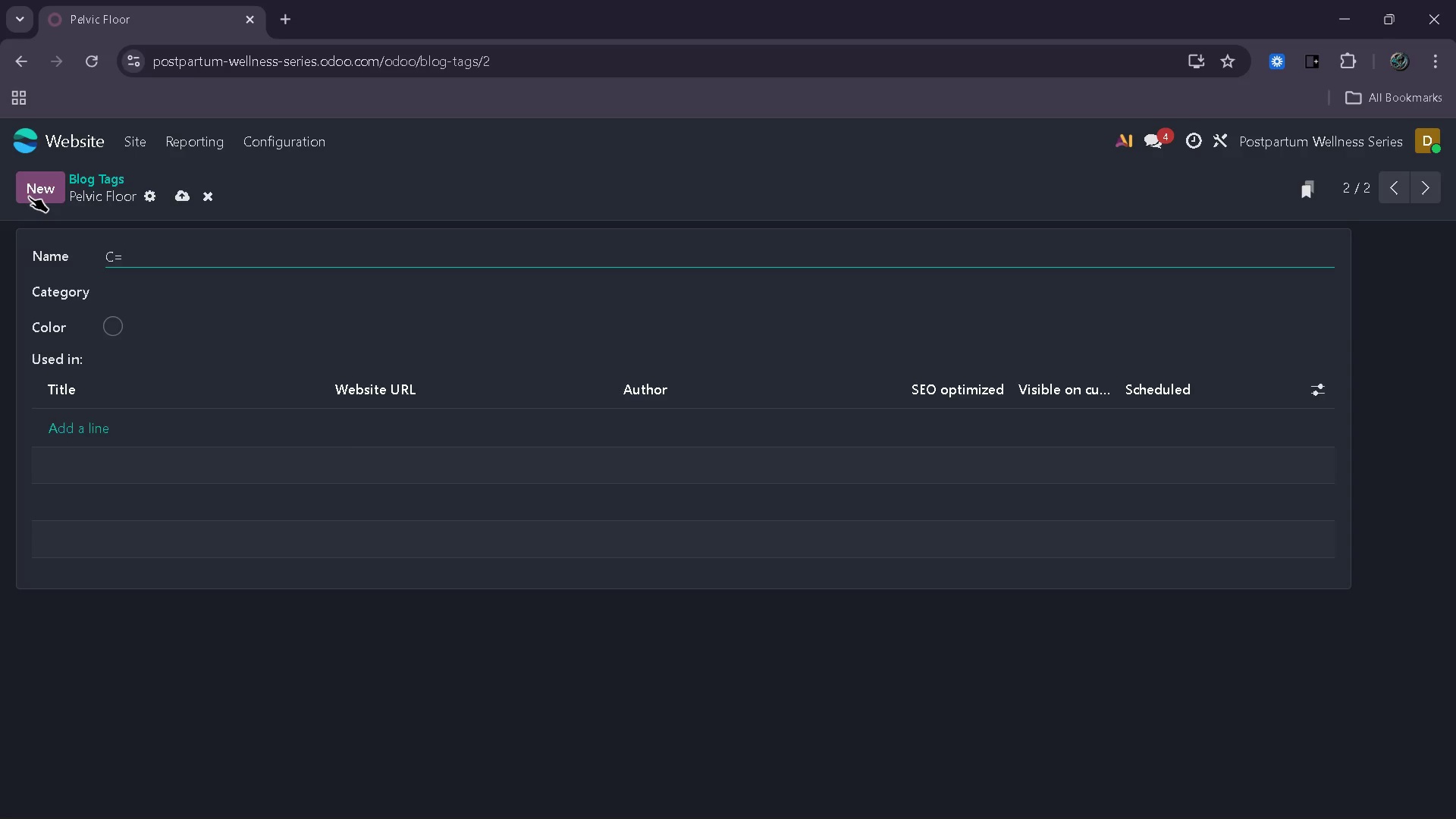 
key(Backspace)
 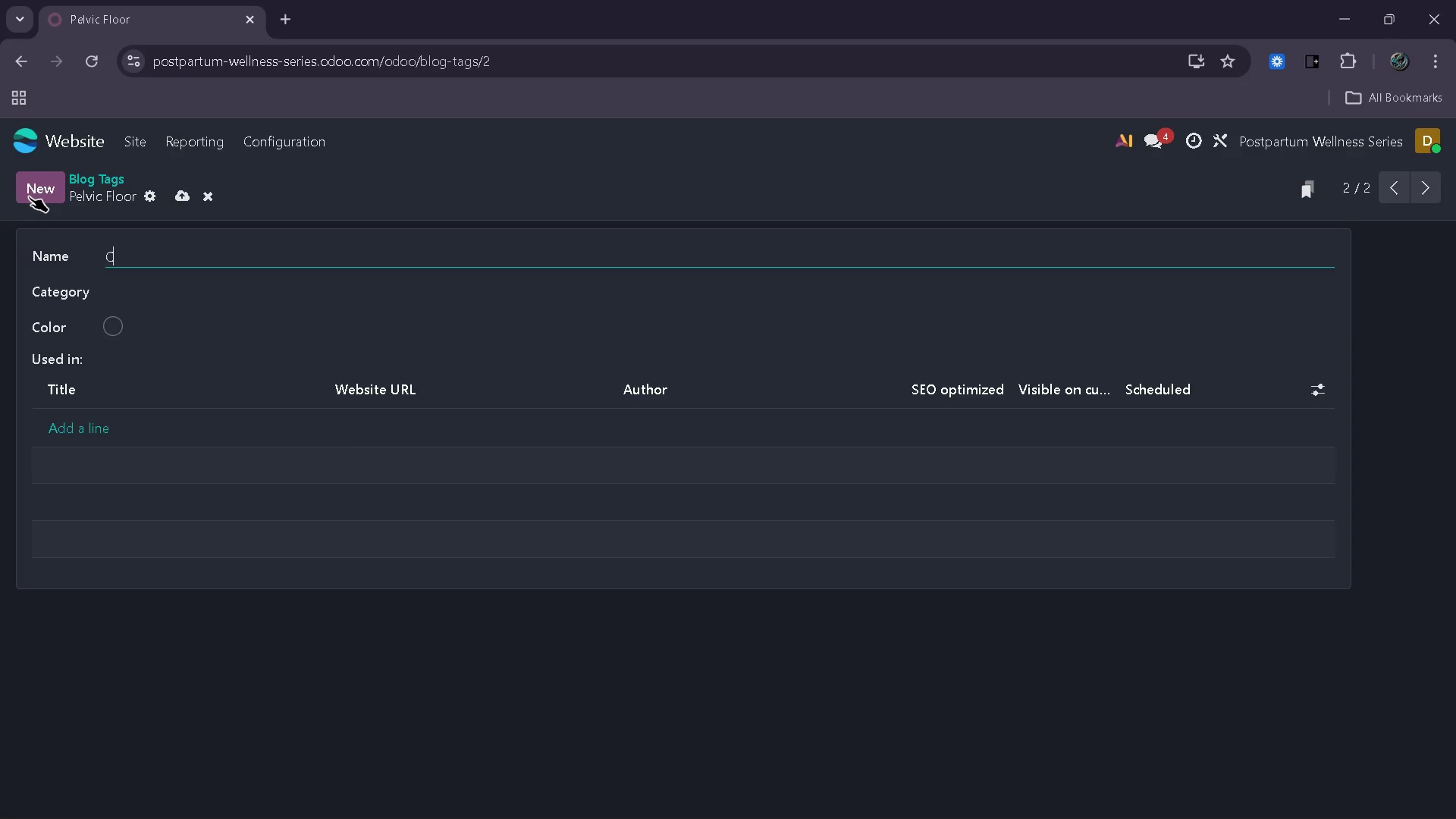 
key(Minus)
 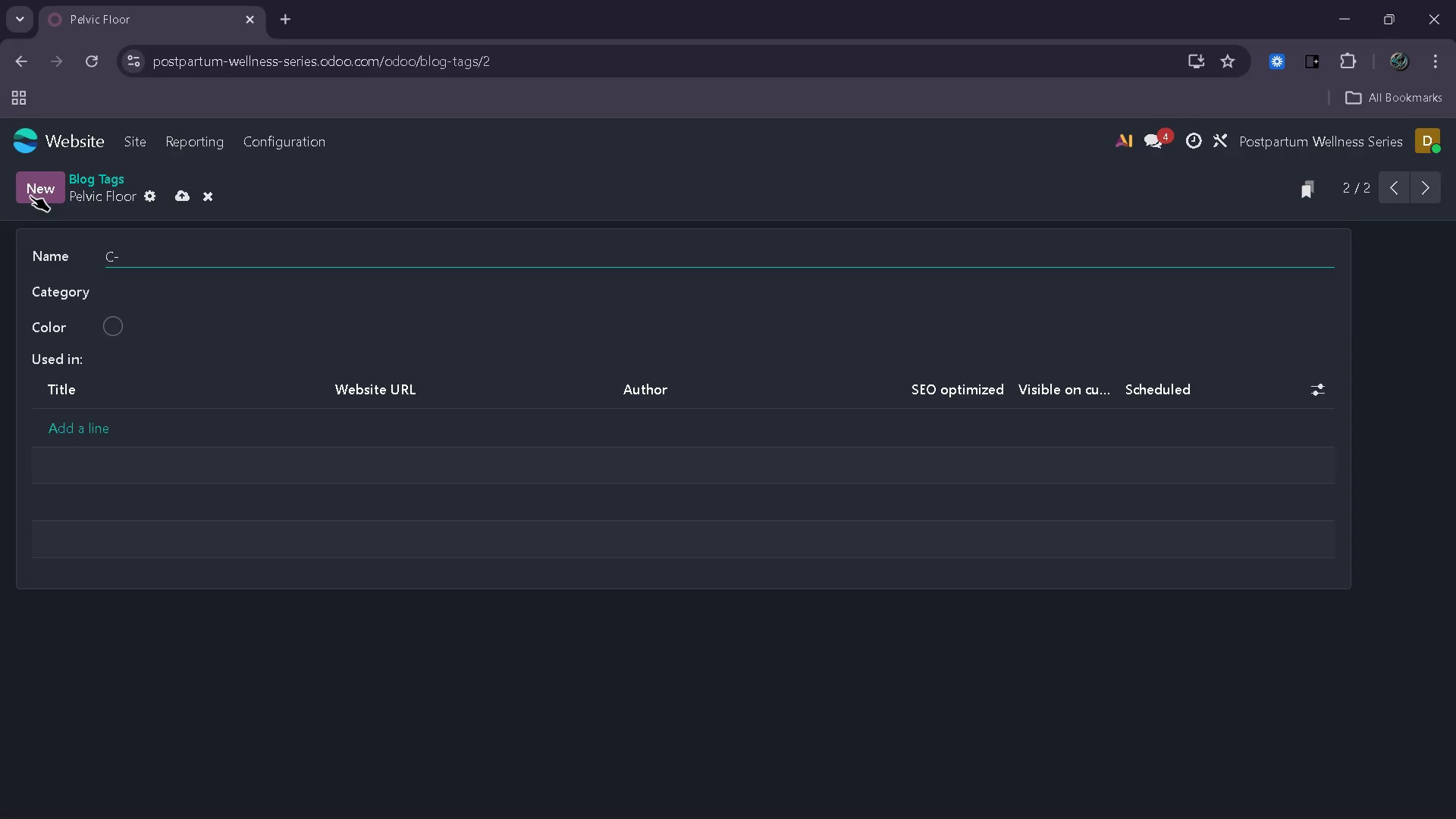 
left_click([30, 196])
 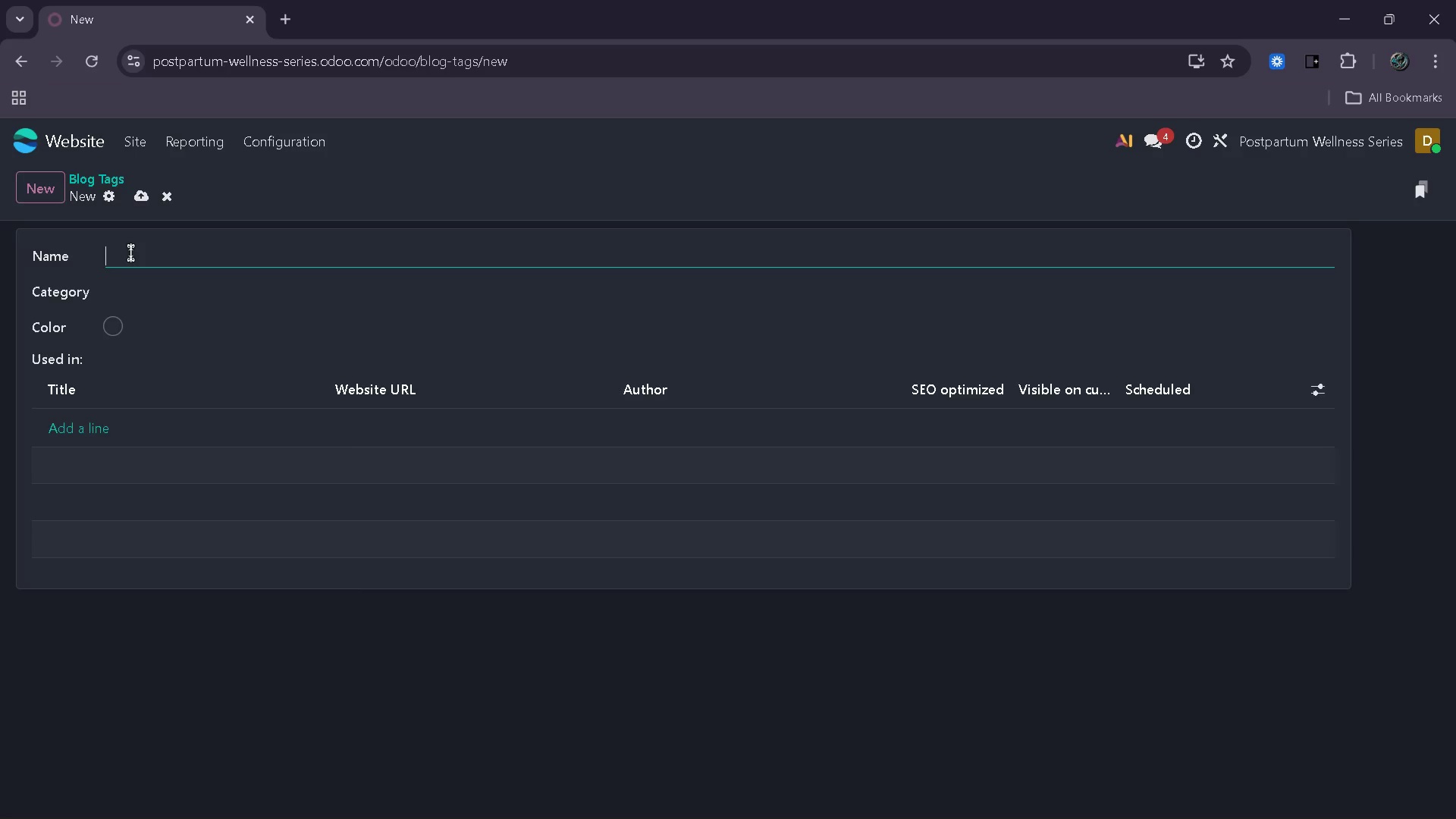 
type(C-Section Recovert)
key(Backspace)
type(y)
 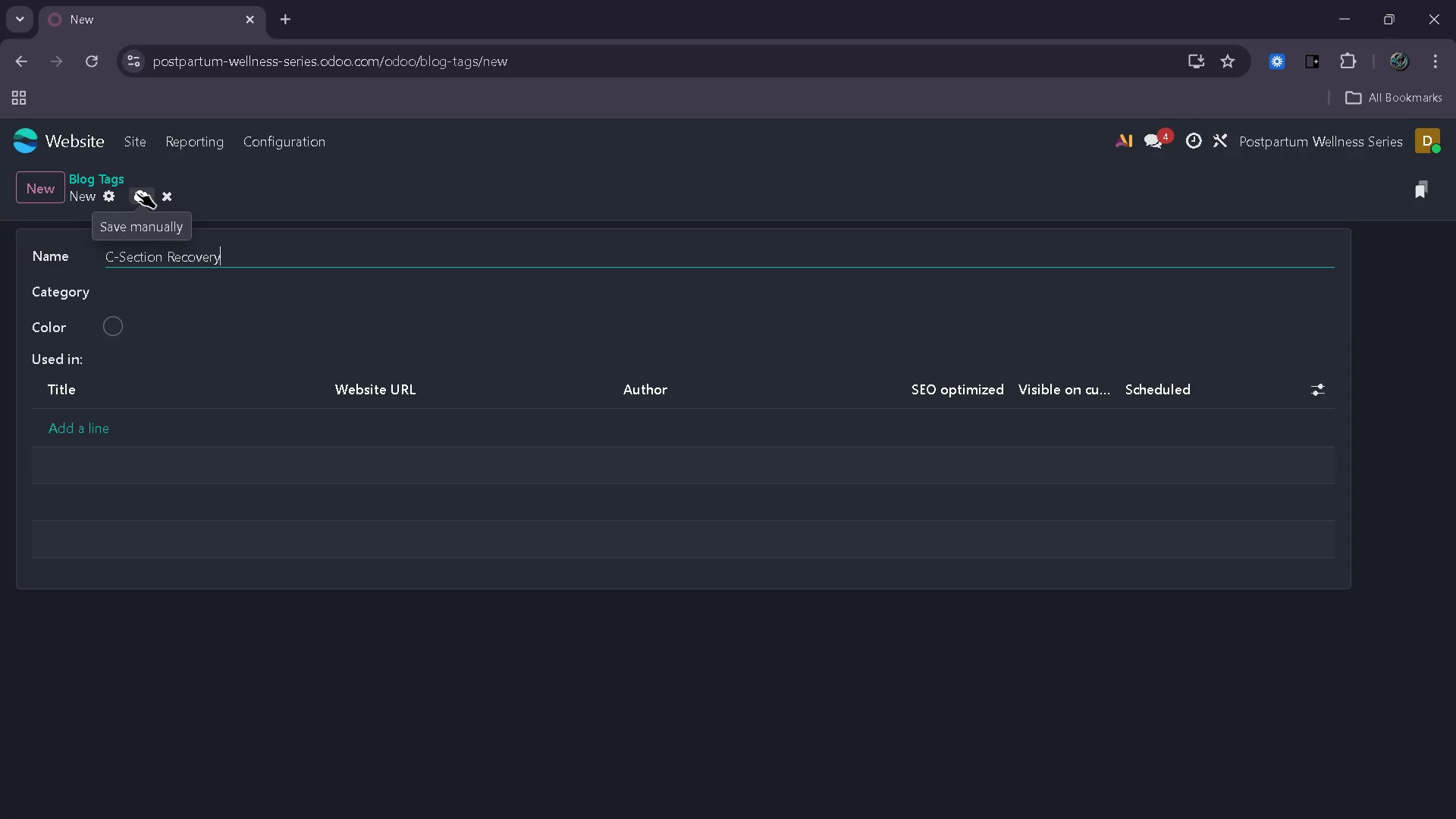 
left_click([136, 193])
 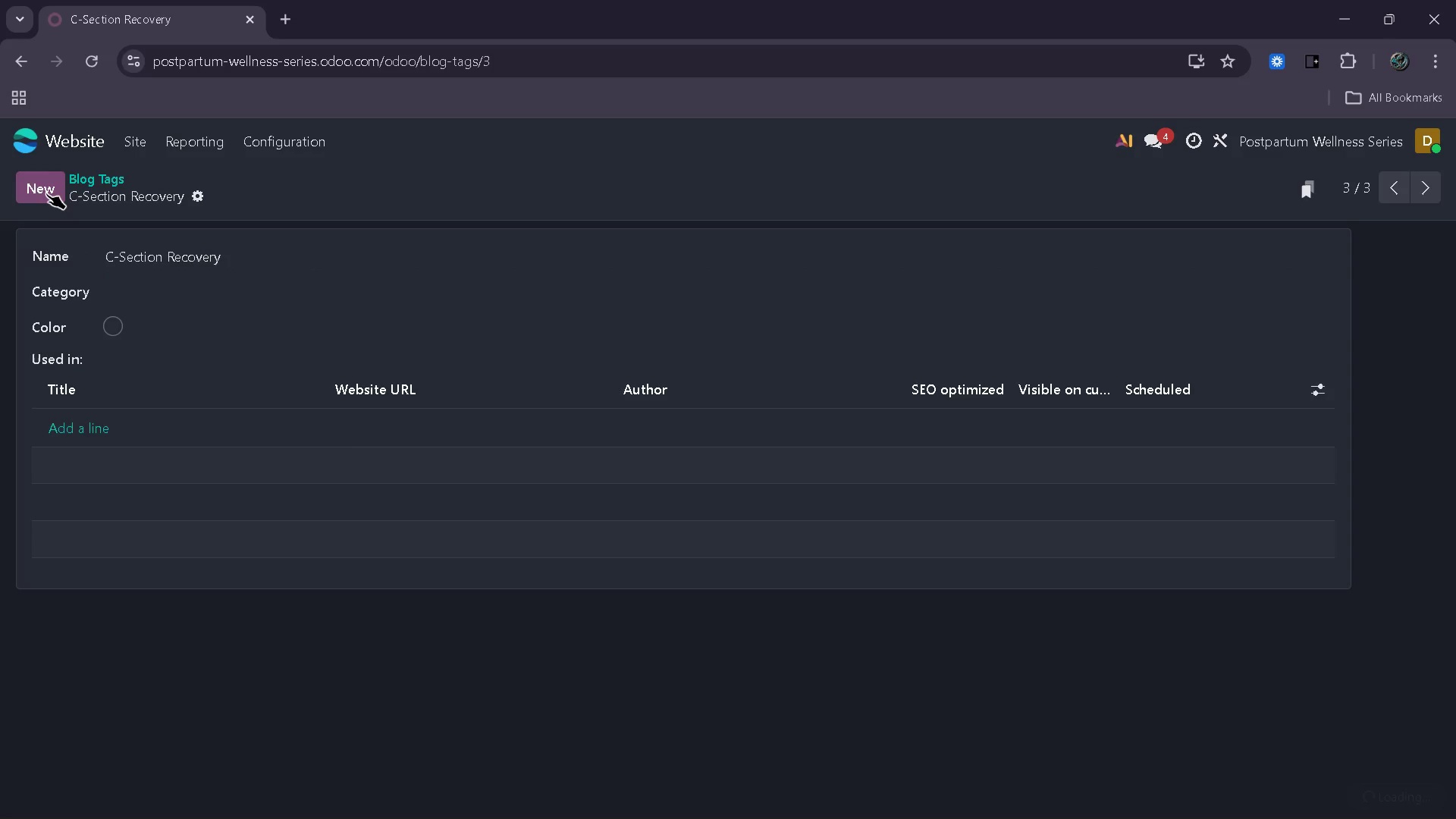 
left_click([46, 193])
 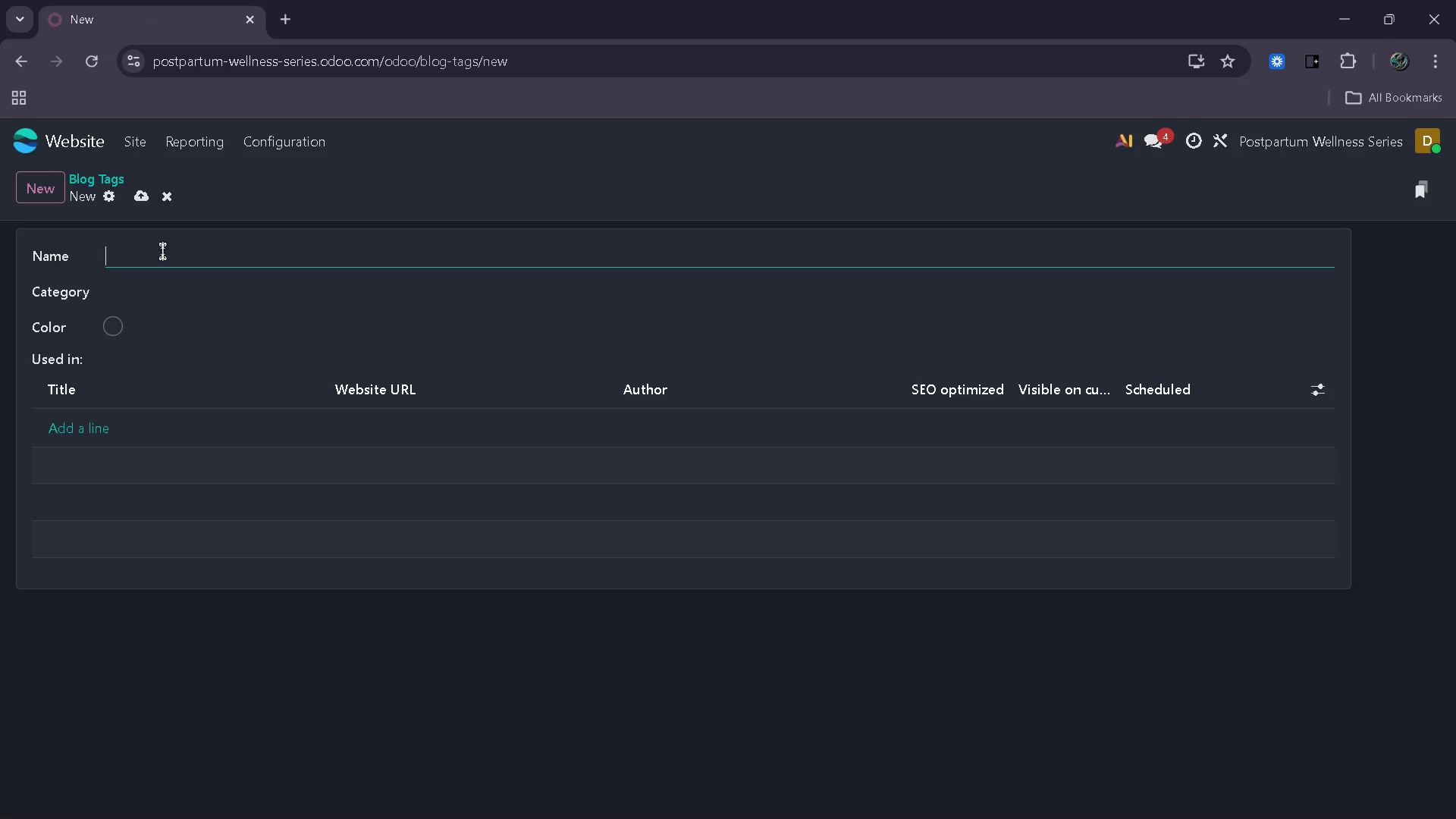 
type(Postpartum Fitnu)
key(Backspace)
type(ess)
 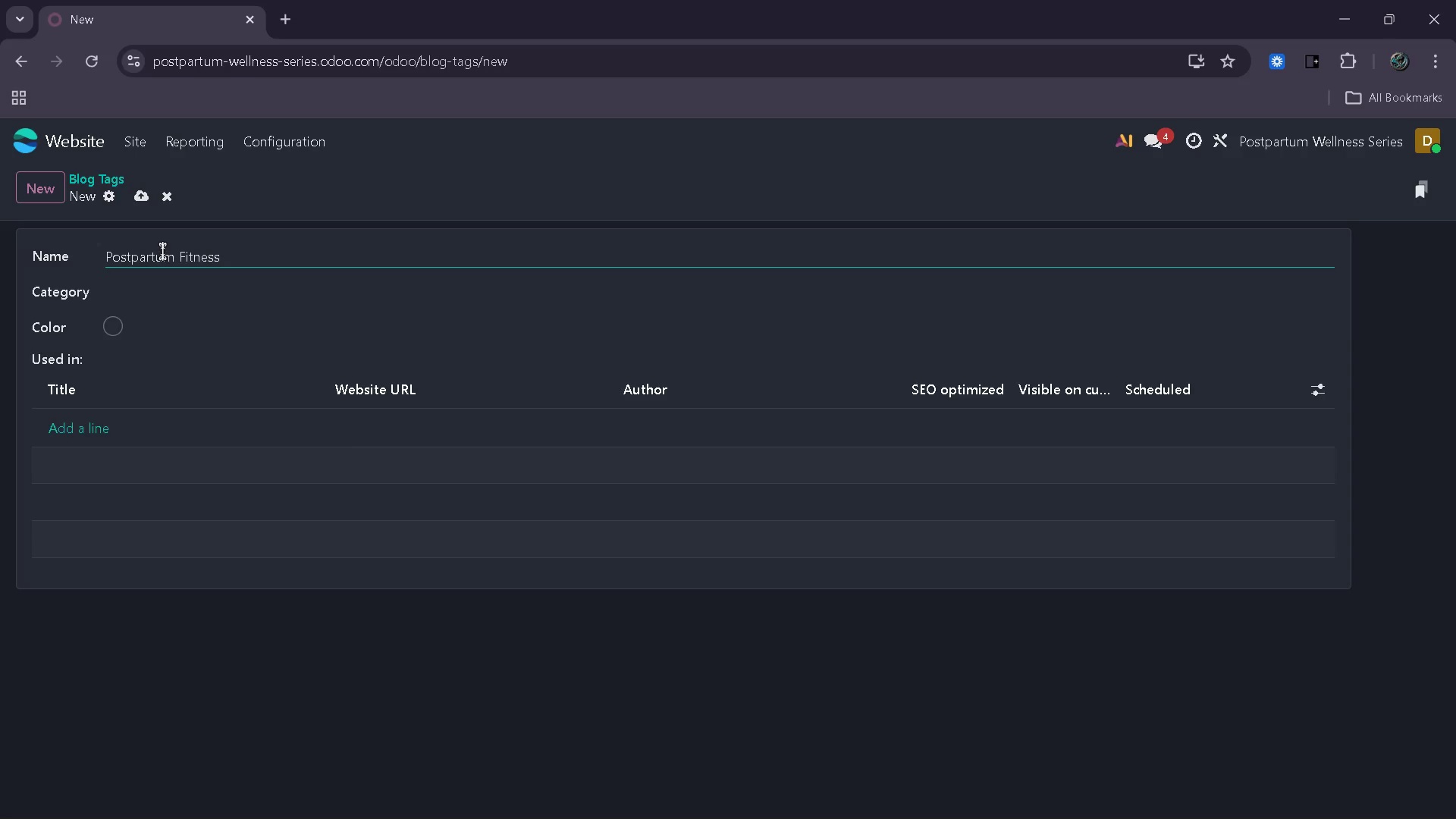 
wait(12.42)
 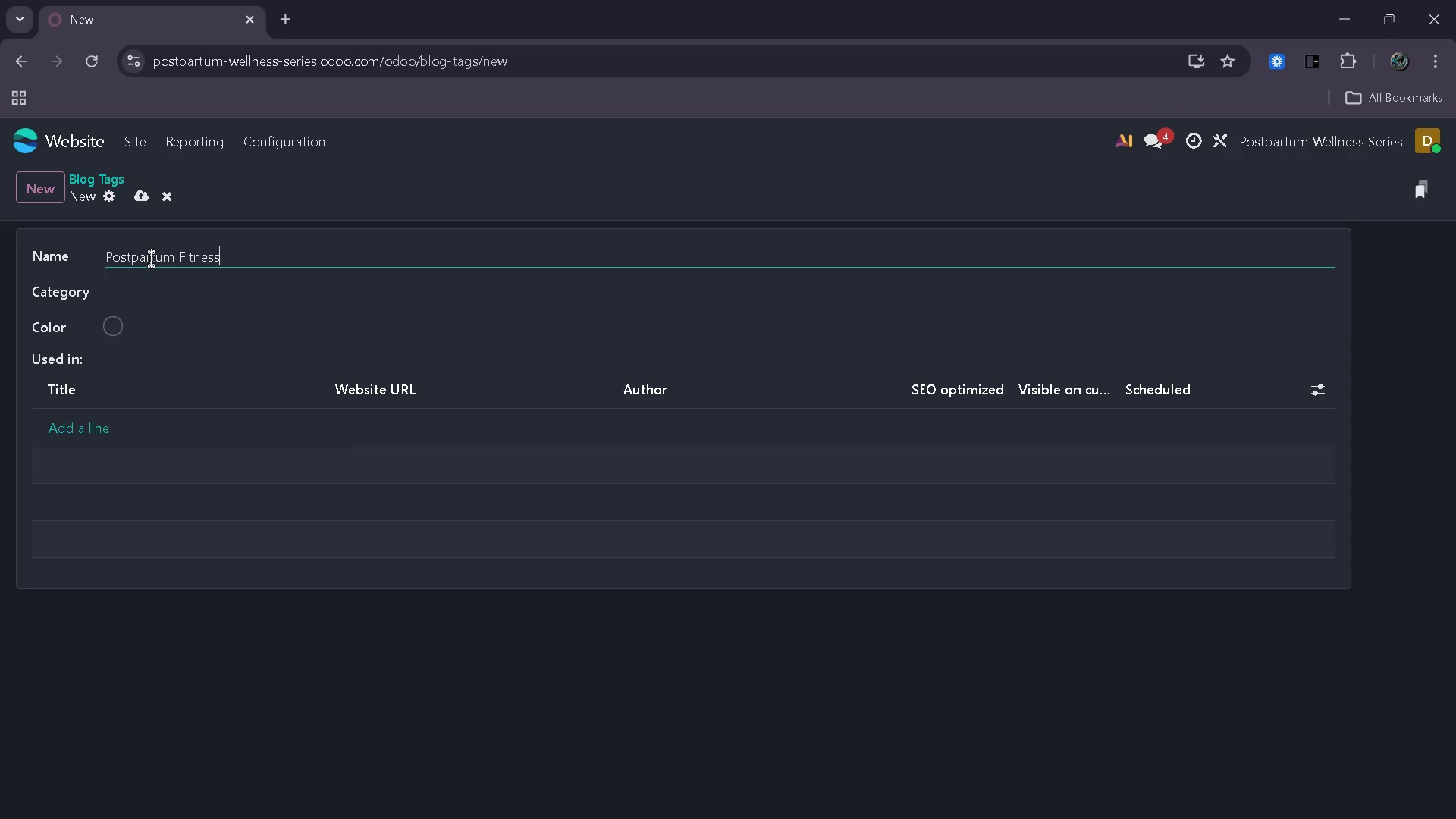 
left_click([143, 194])
 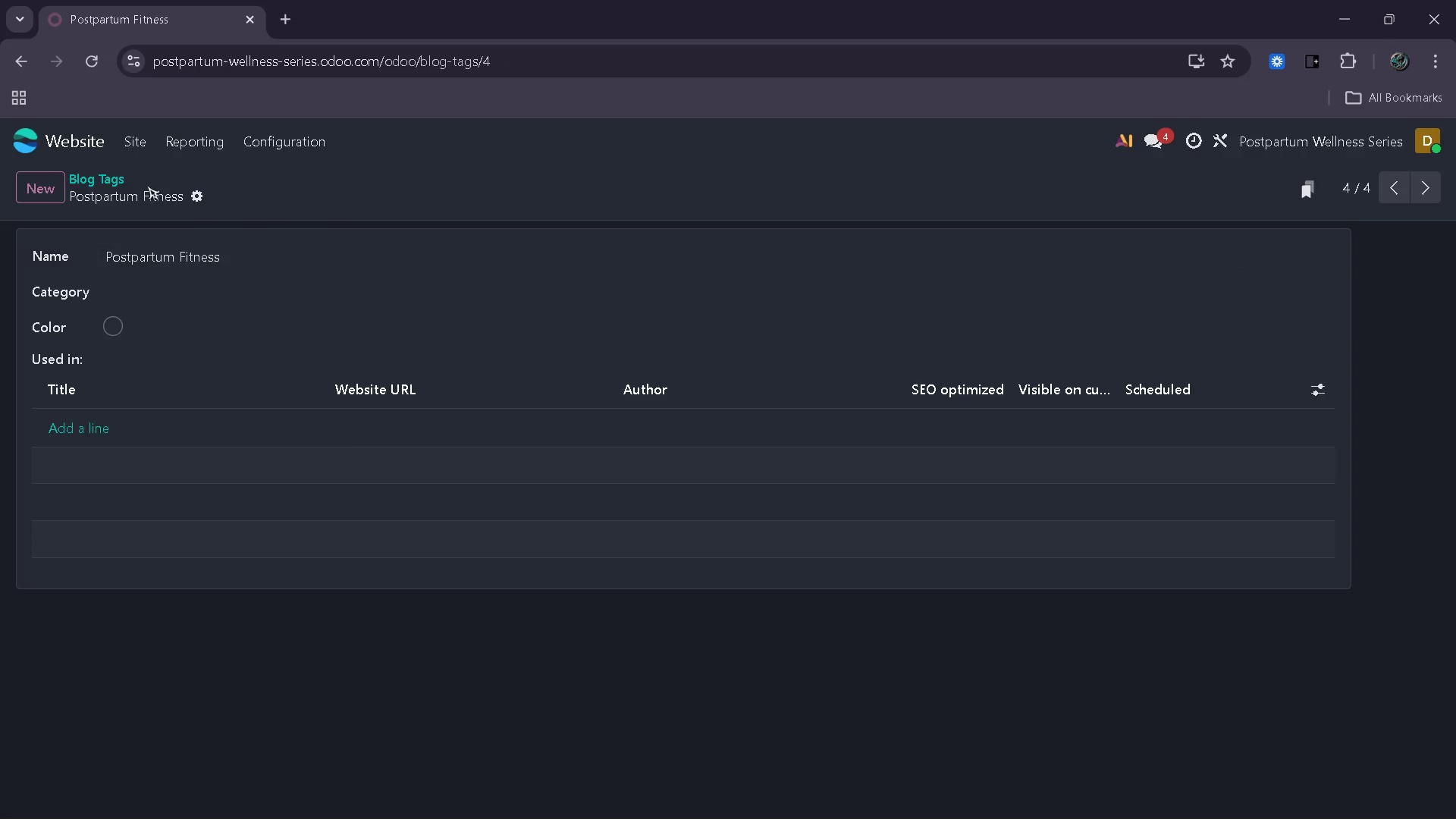 
wait(12.27)
 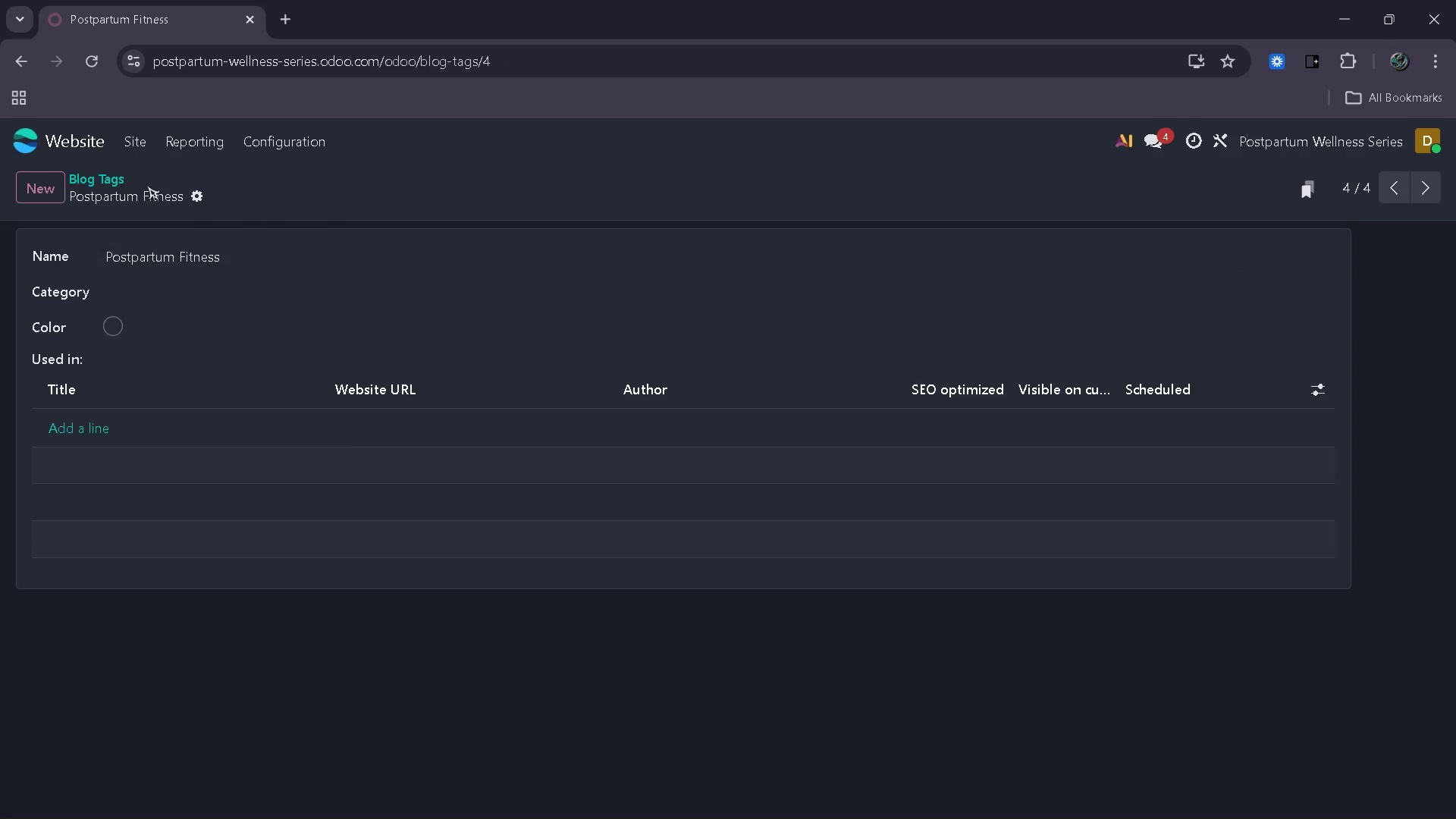 
left_click([265, 139])
 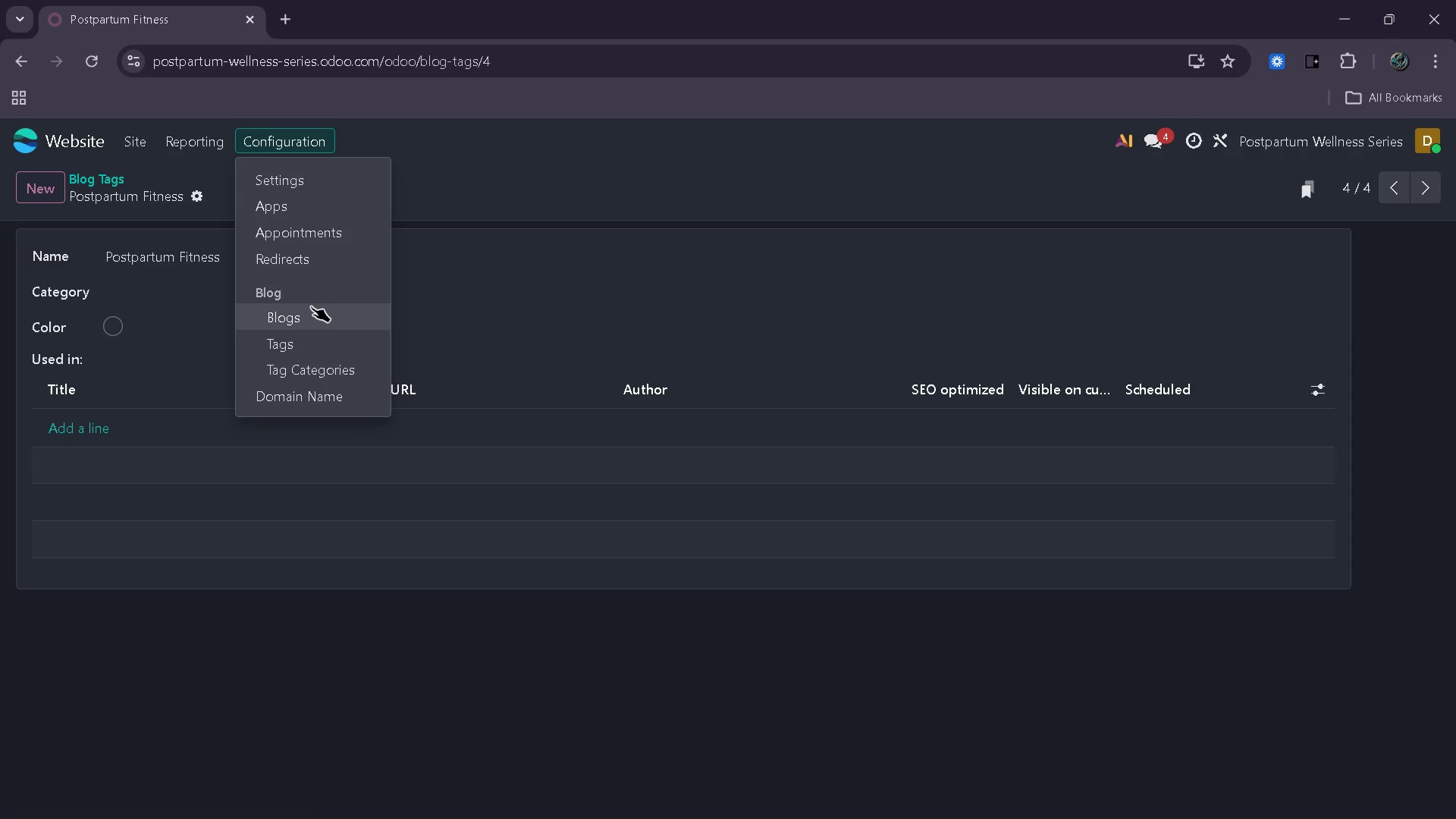 
left_click([311, 306])
 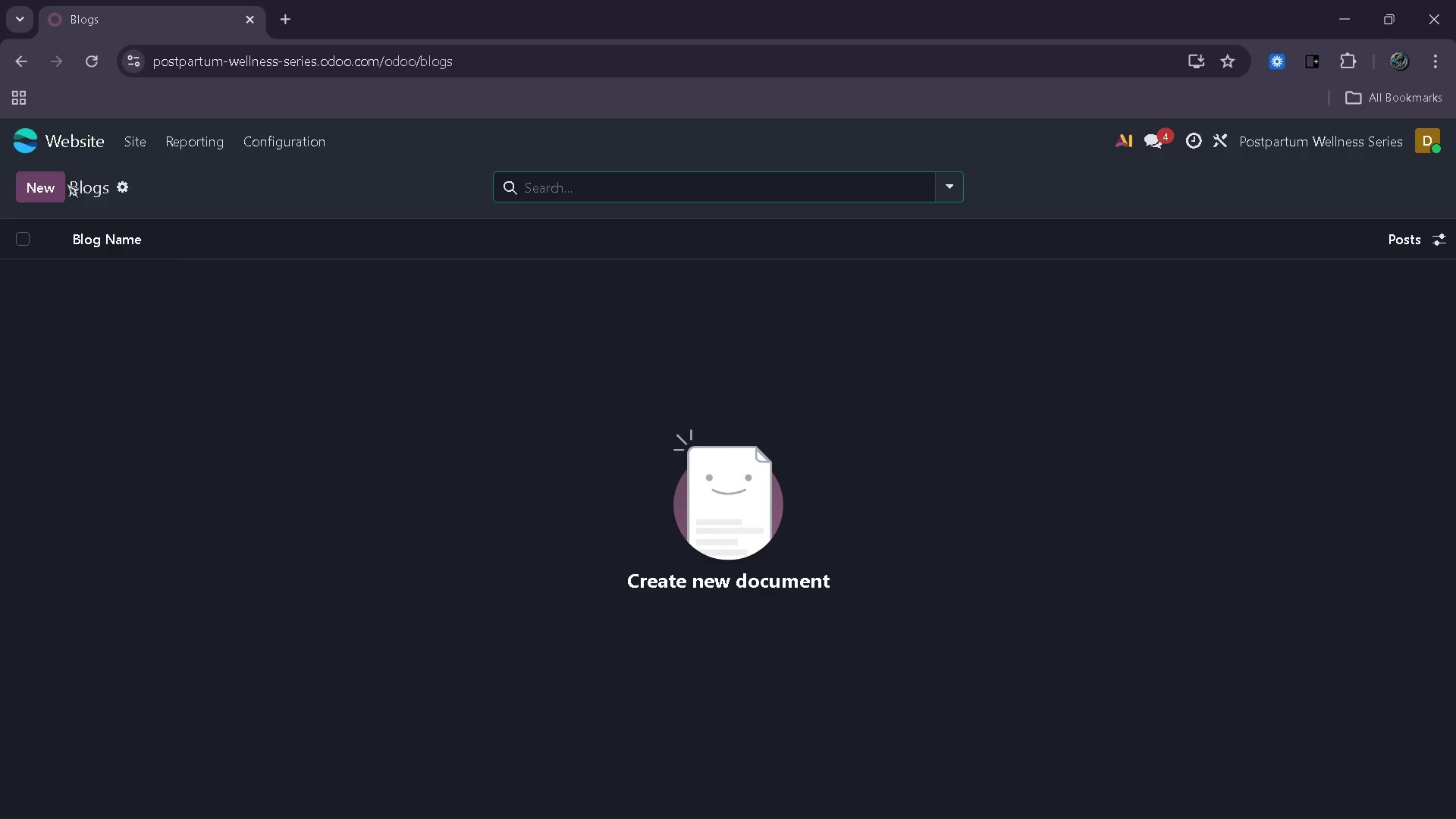 
left_click([52, 180])
 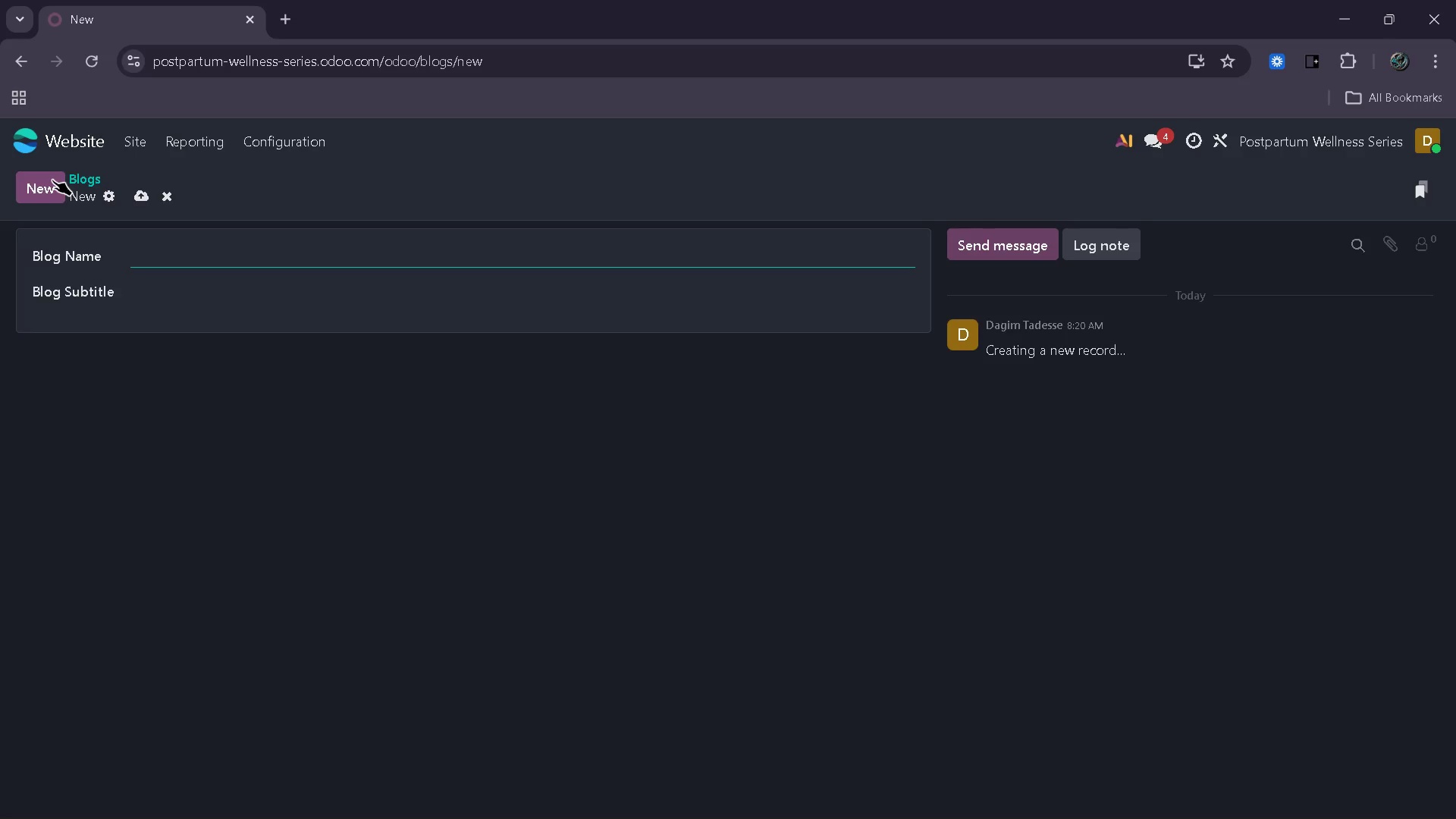 
wait(14.11)
 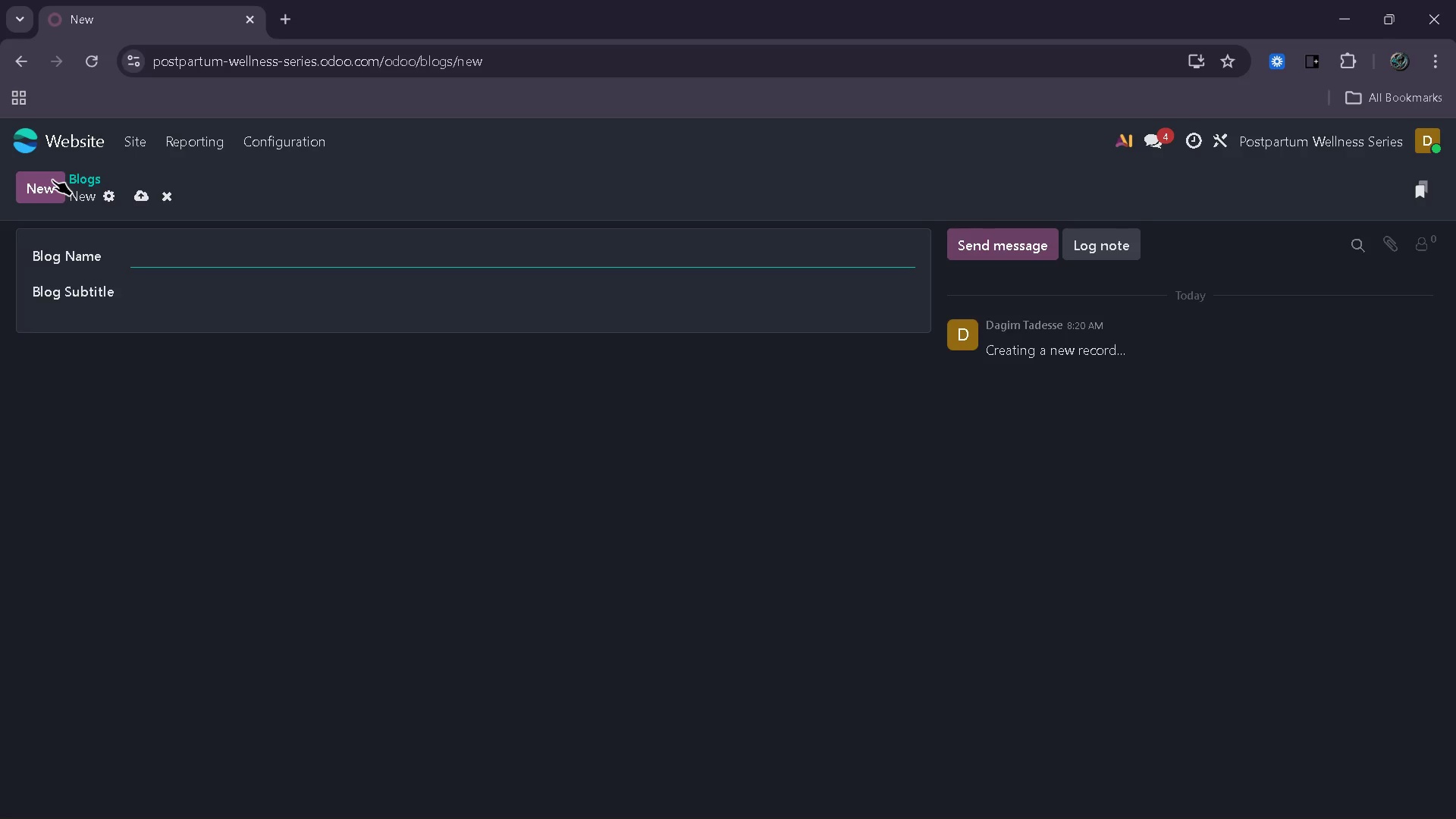 
left_click([1008, 796])
 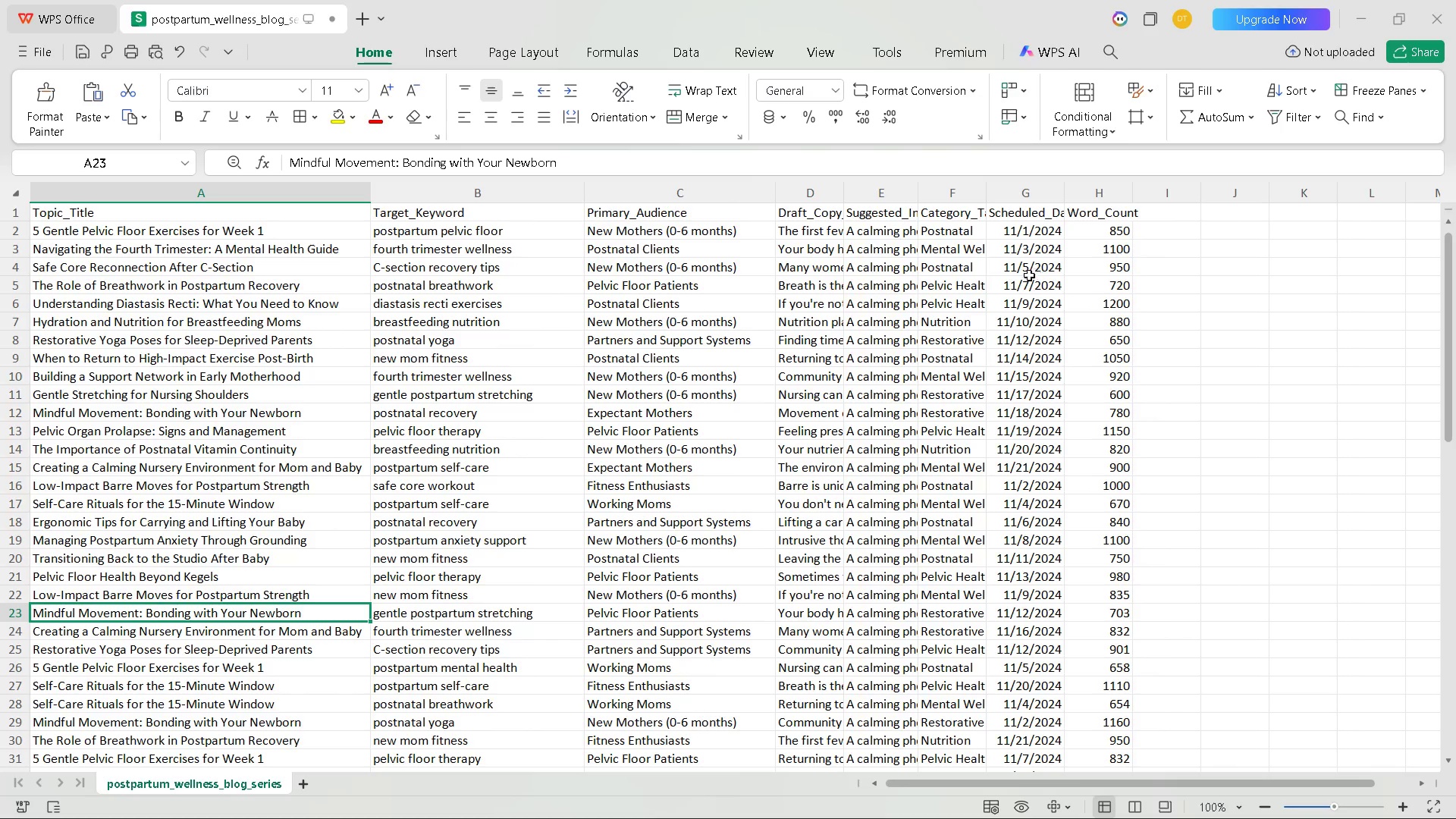 
wait(8.51)
 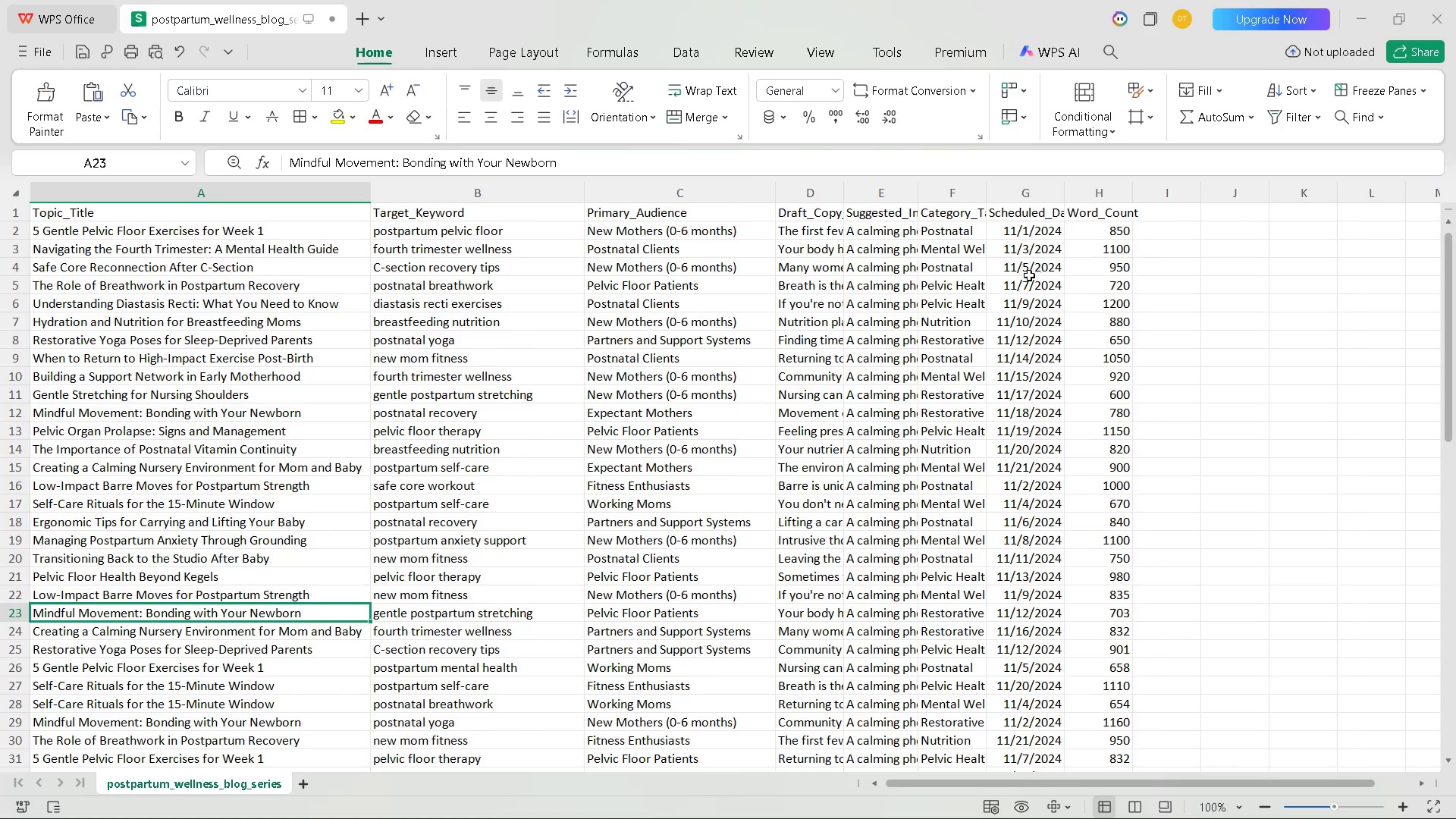 
left_click([1358, 14])
 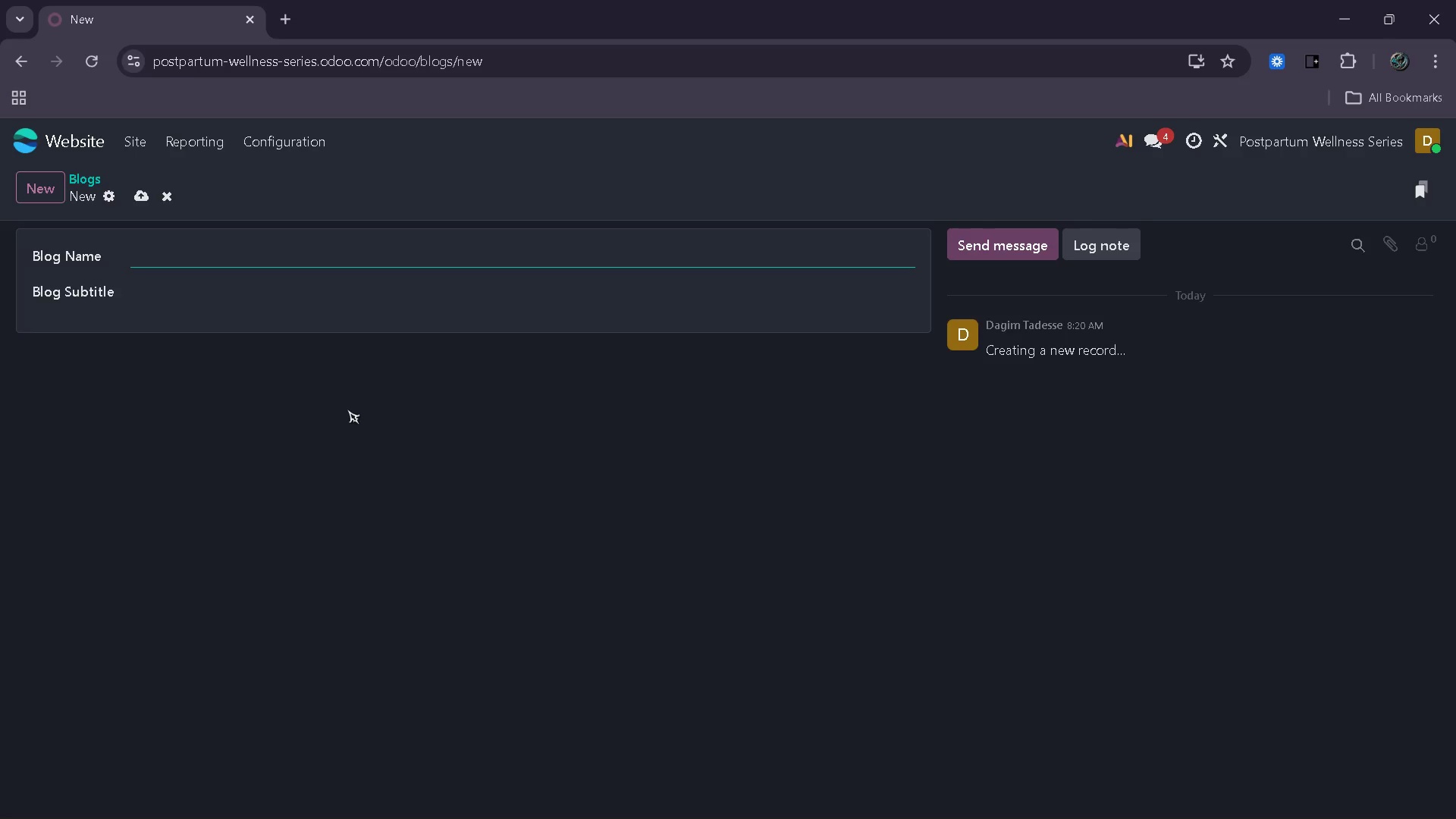 
wait(44.11)
 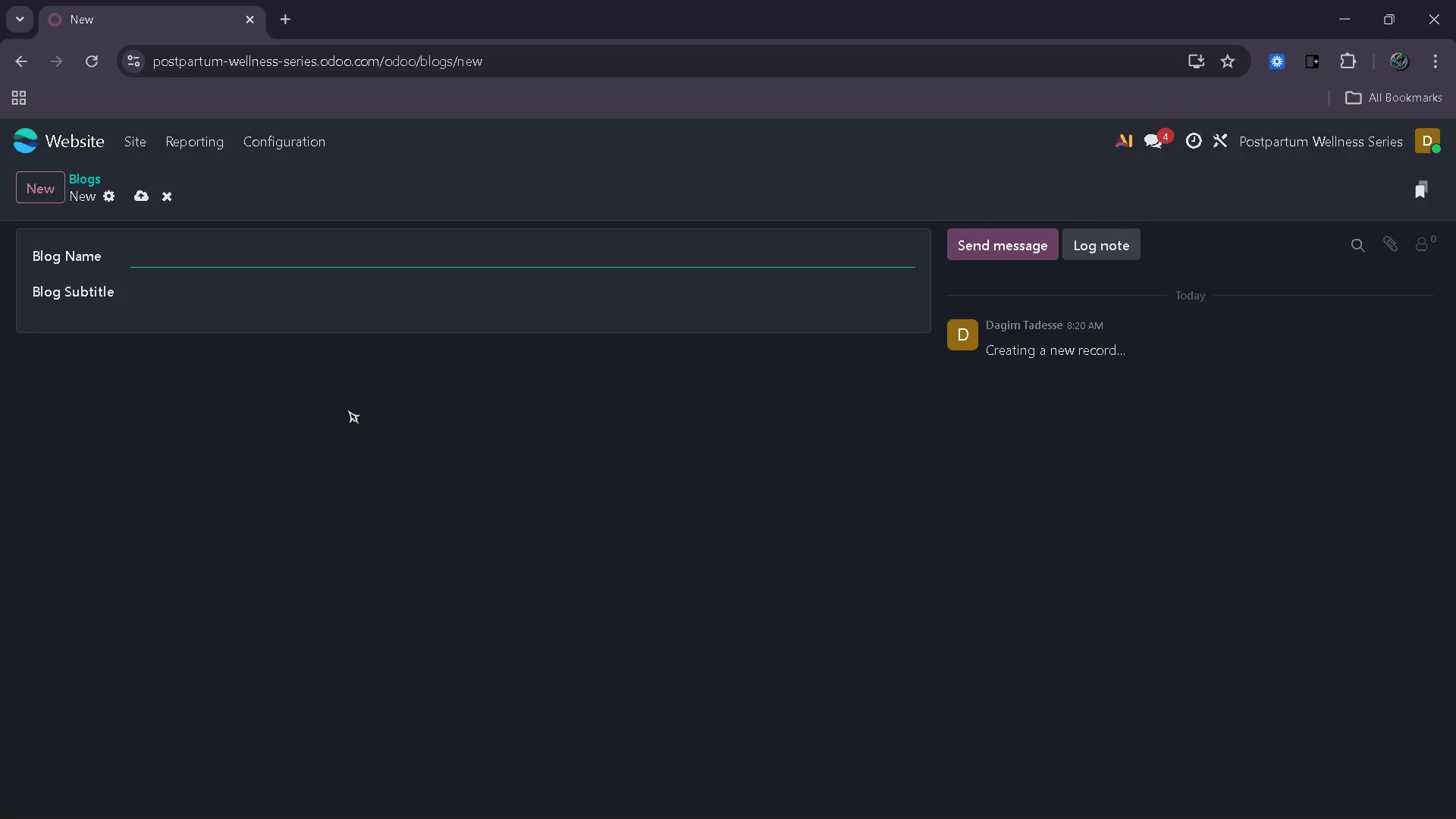 
type(Wellness Insights)
 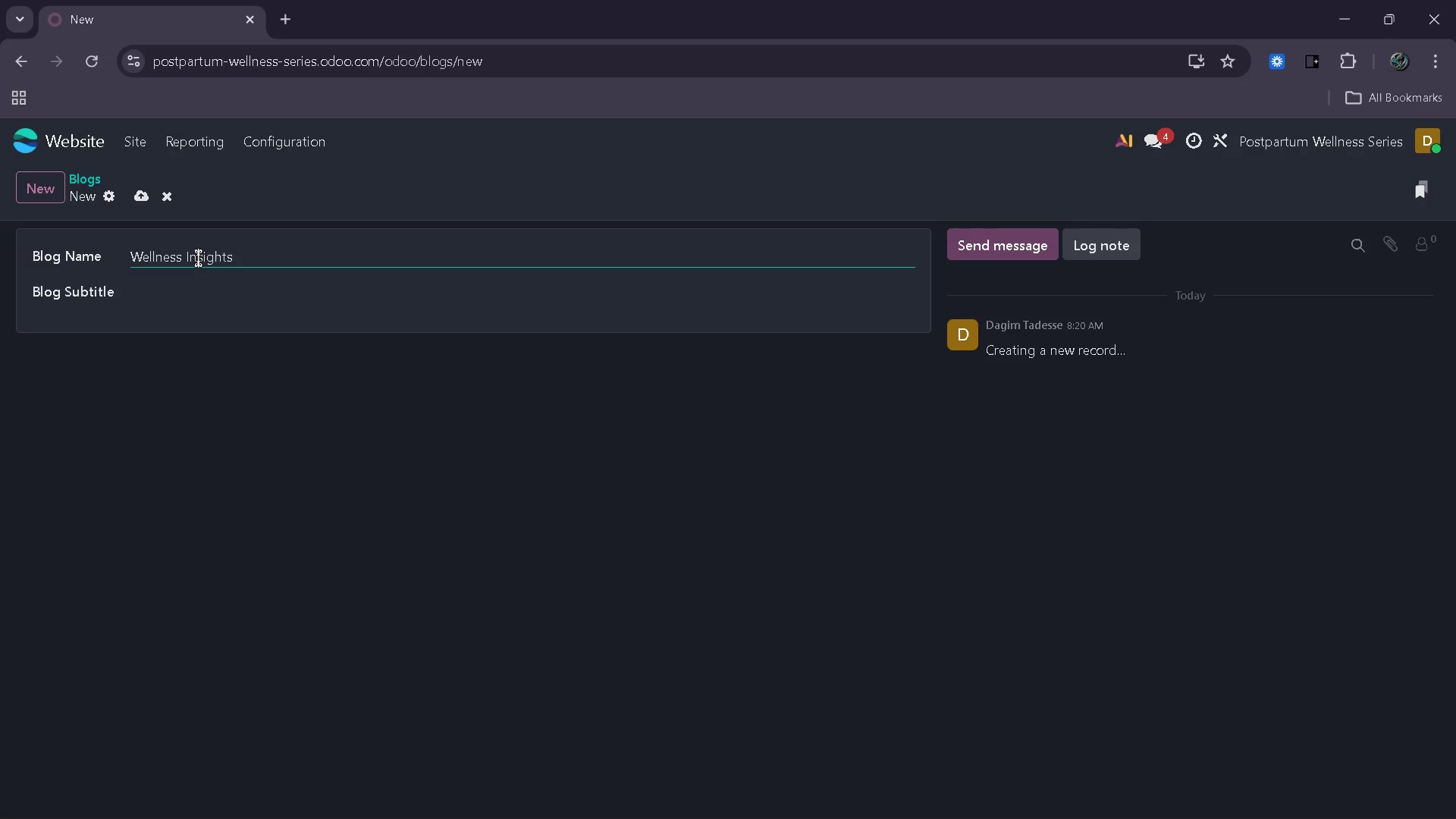 
wait(5.16)
 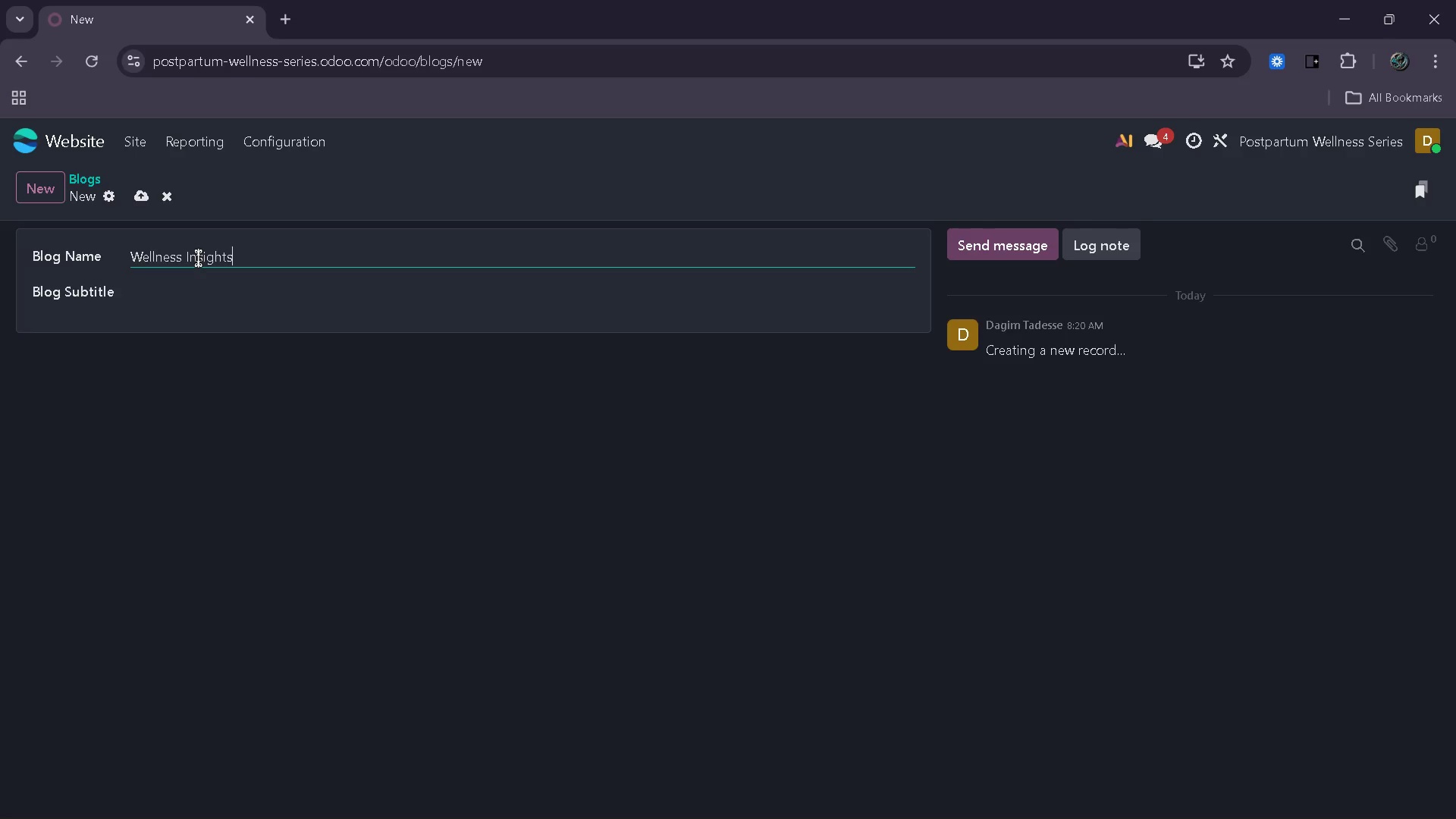 
left_click([149, 194])
 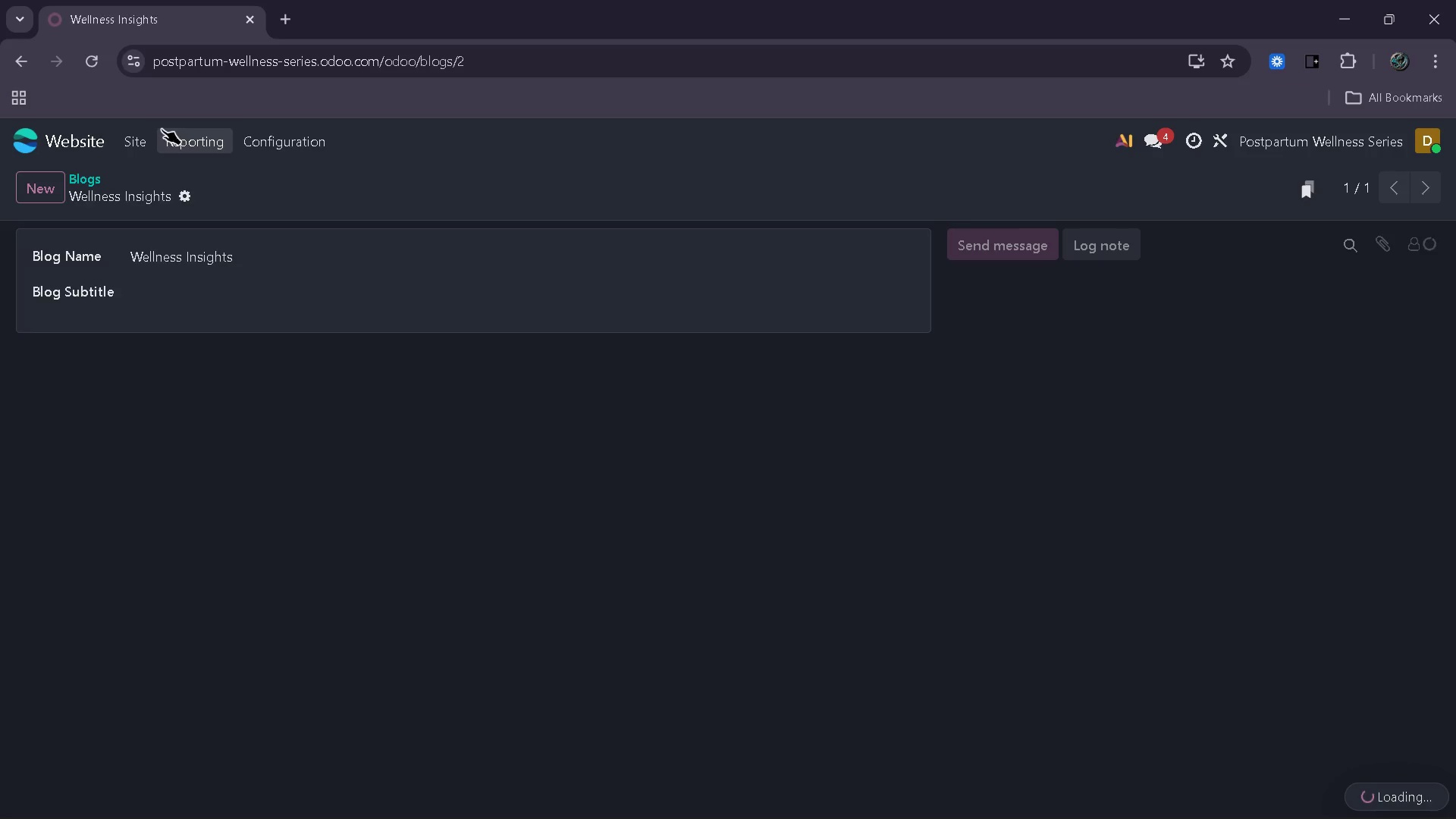 
left_click([129, 139])
 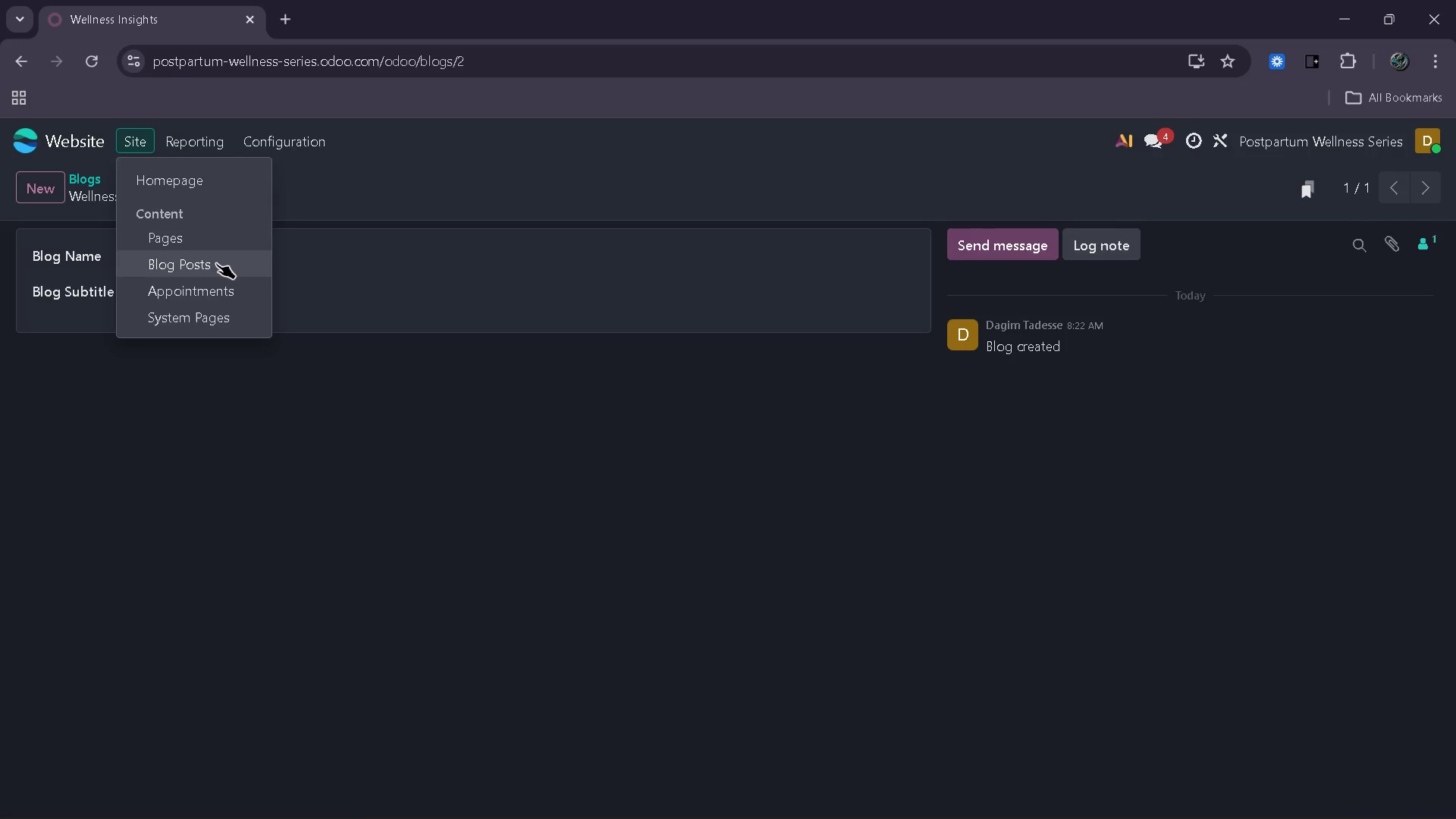 
left_click([216, 263])
 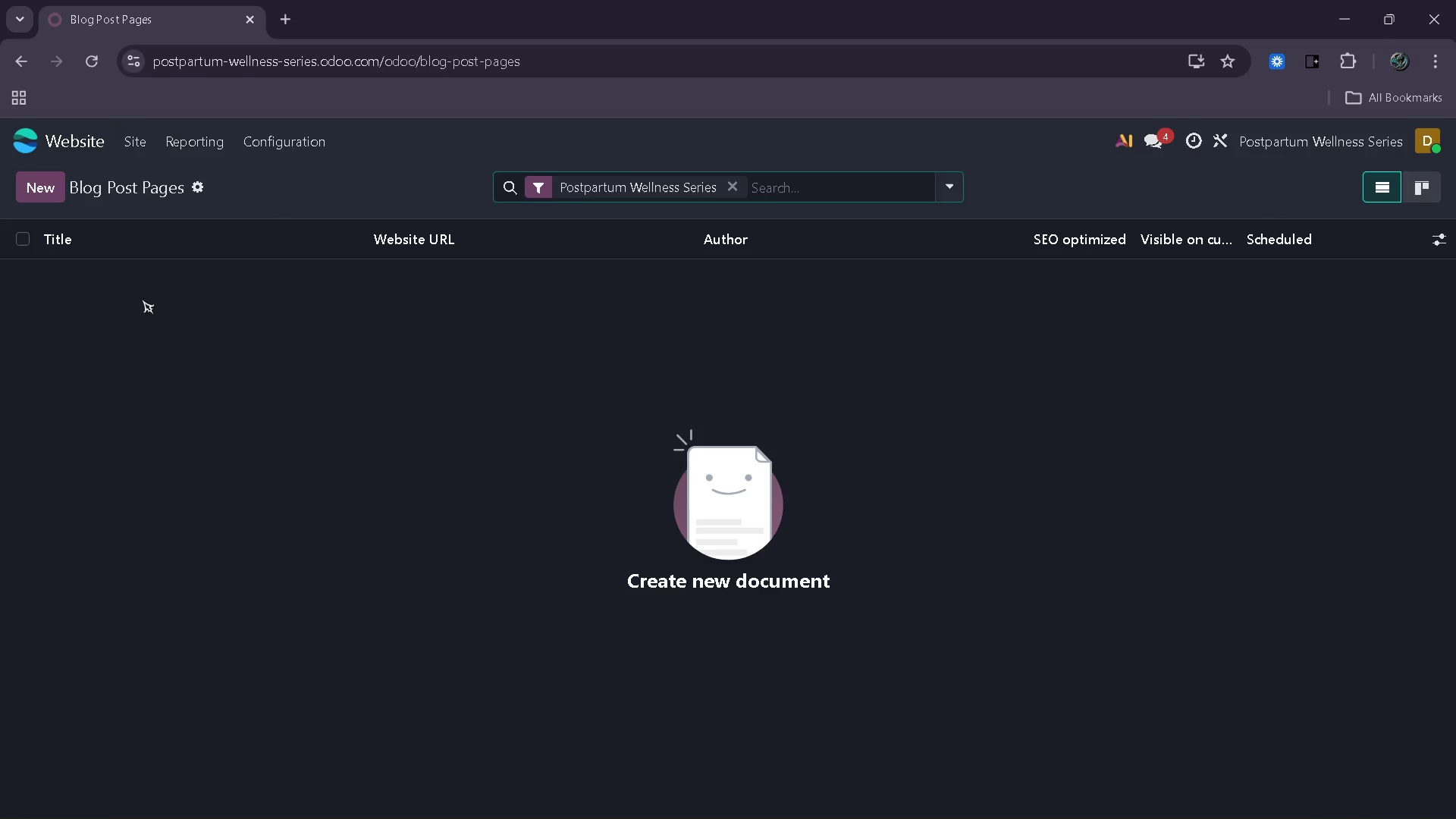 
wait(11.58)
 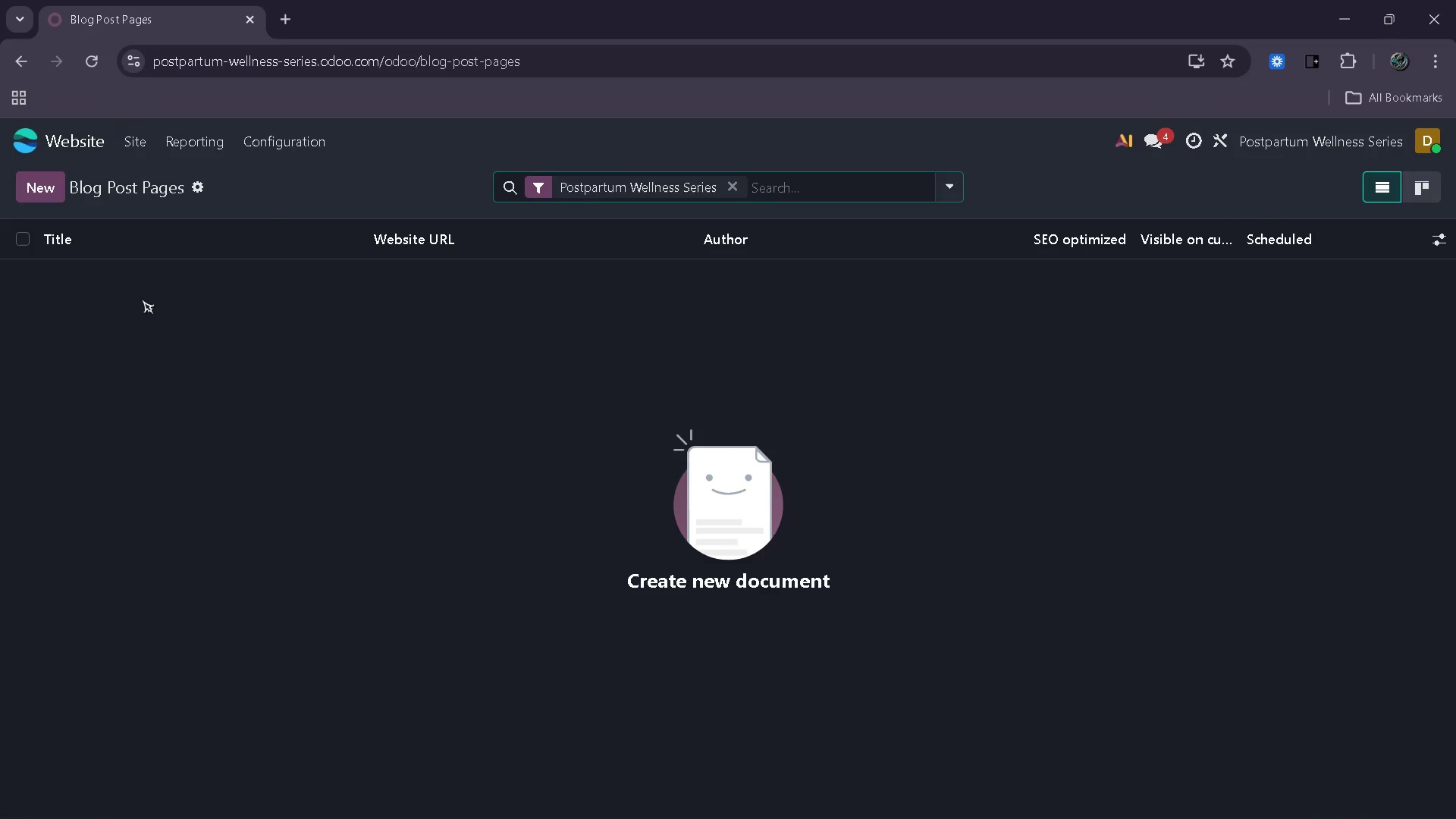 
left_click([53, 200])
 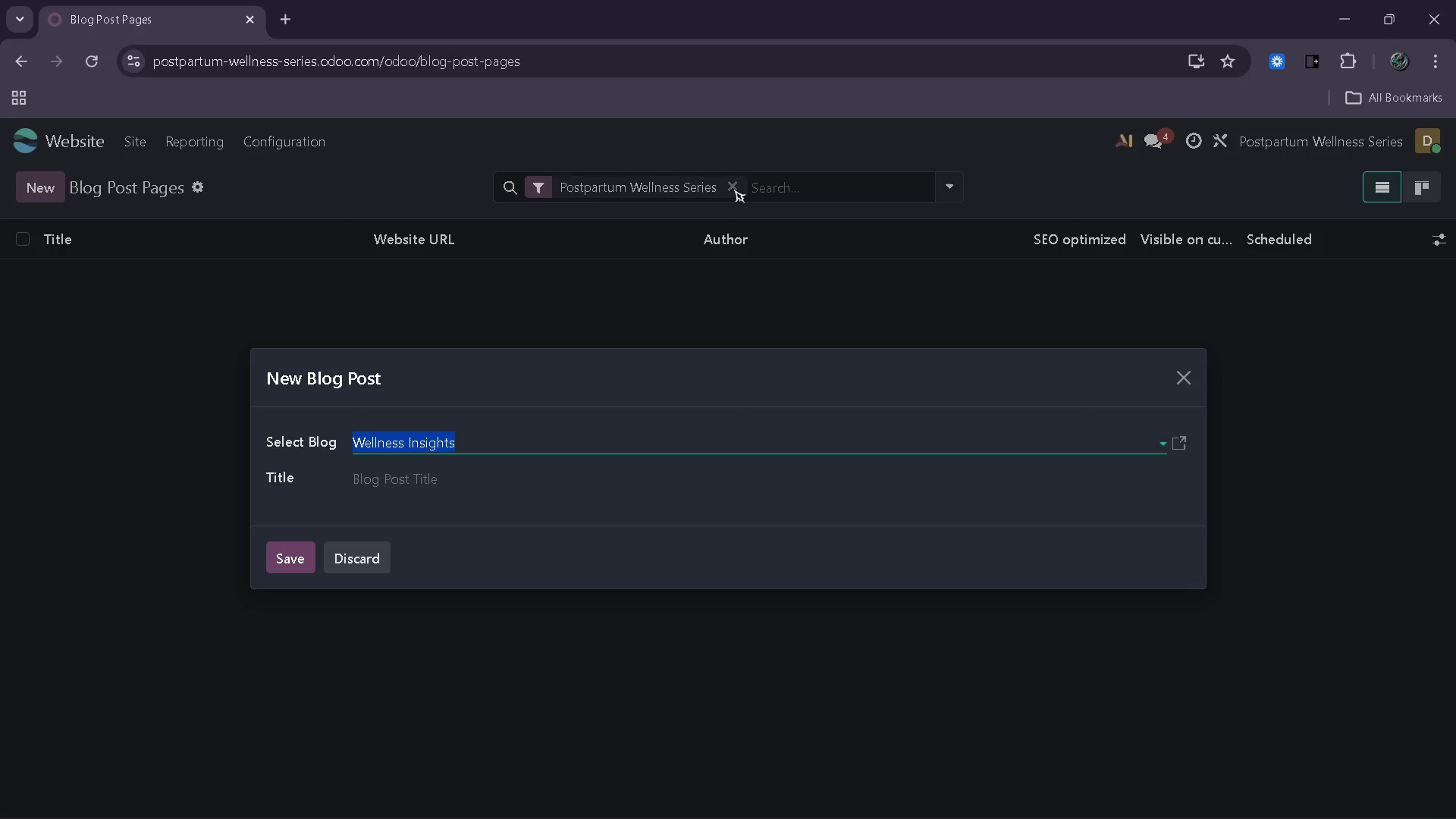 
left_click([733, 189])
 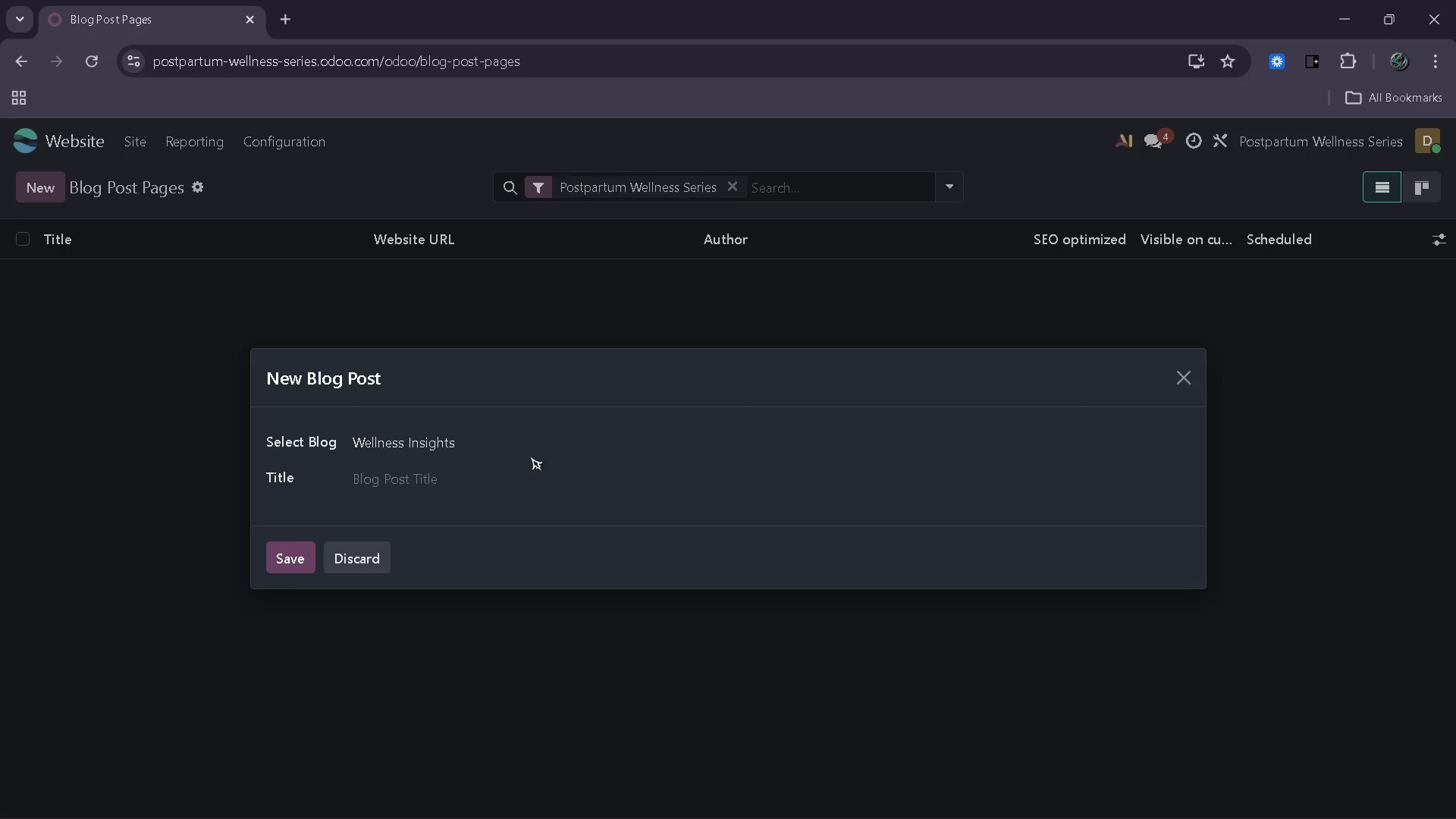 
wait(5.05)
 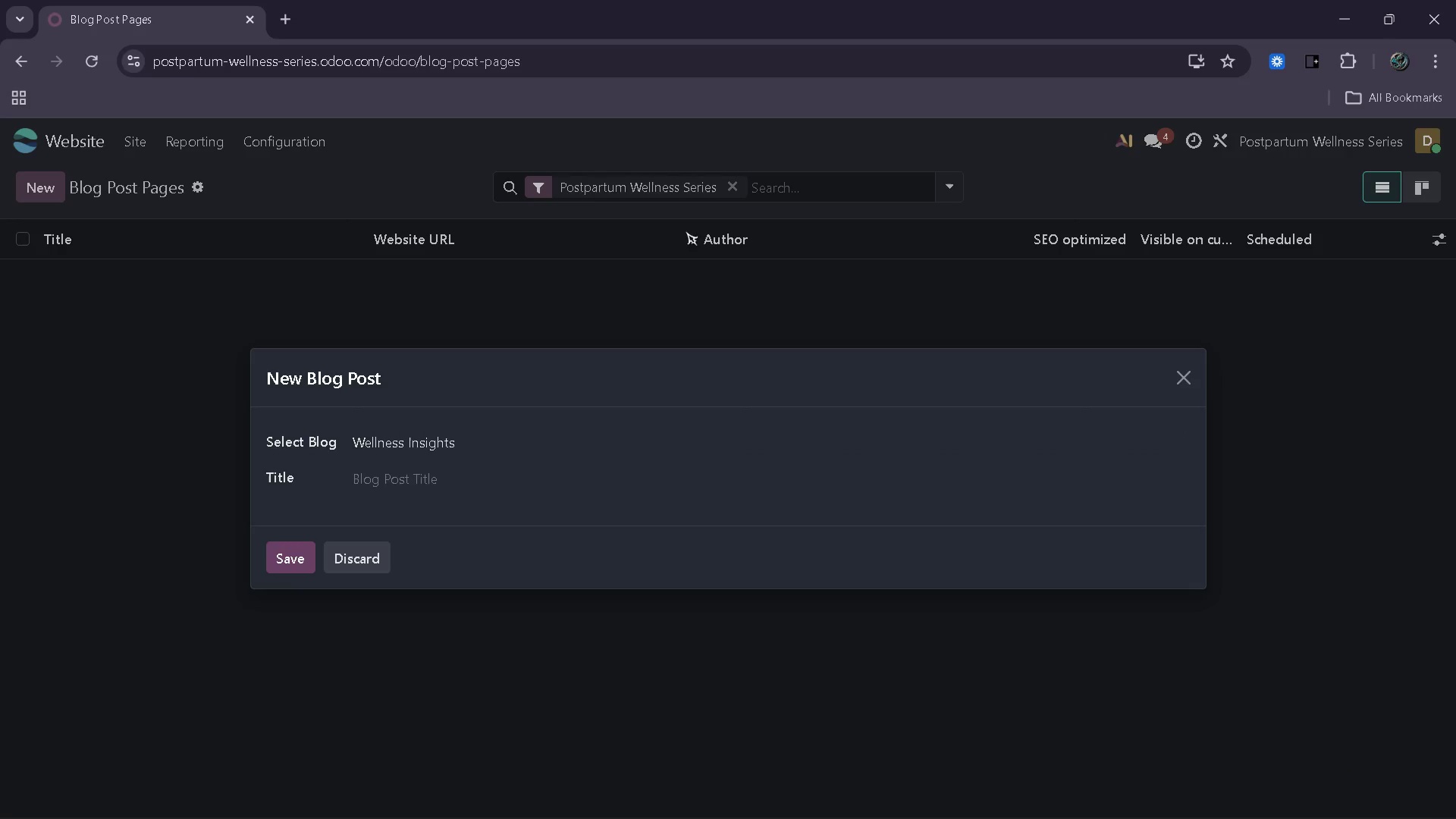 
left_click([479, 484])
 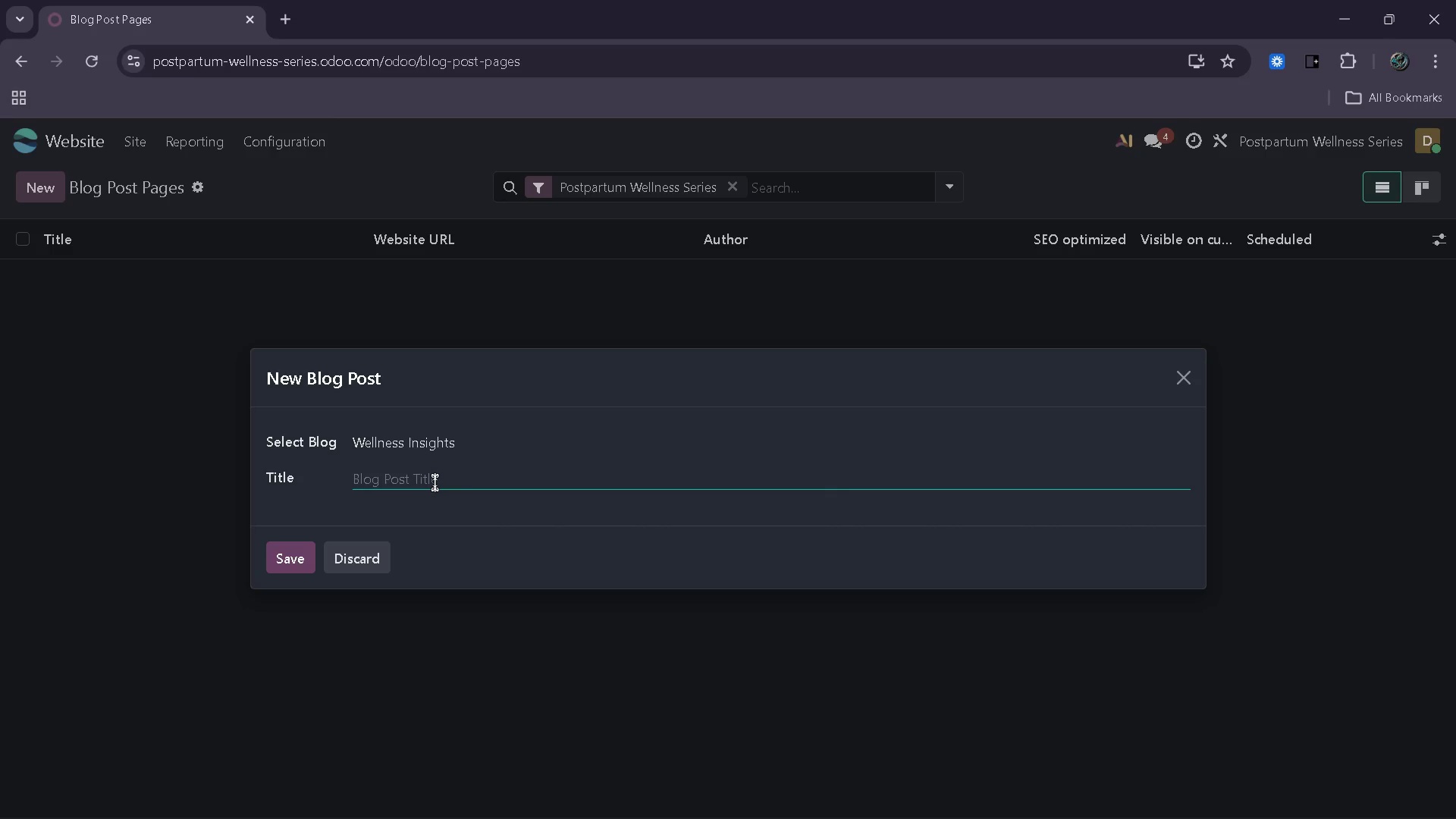 
wait(6.58)
 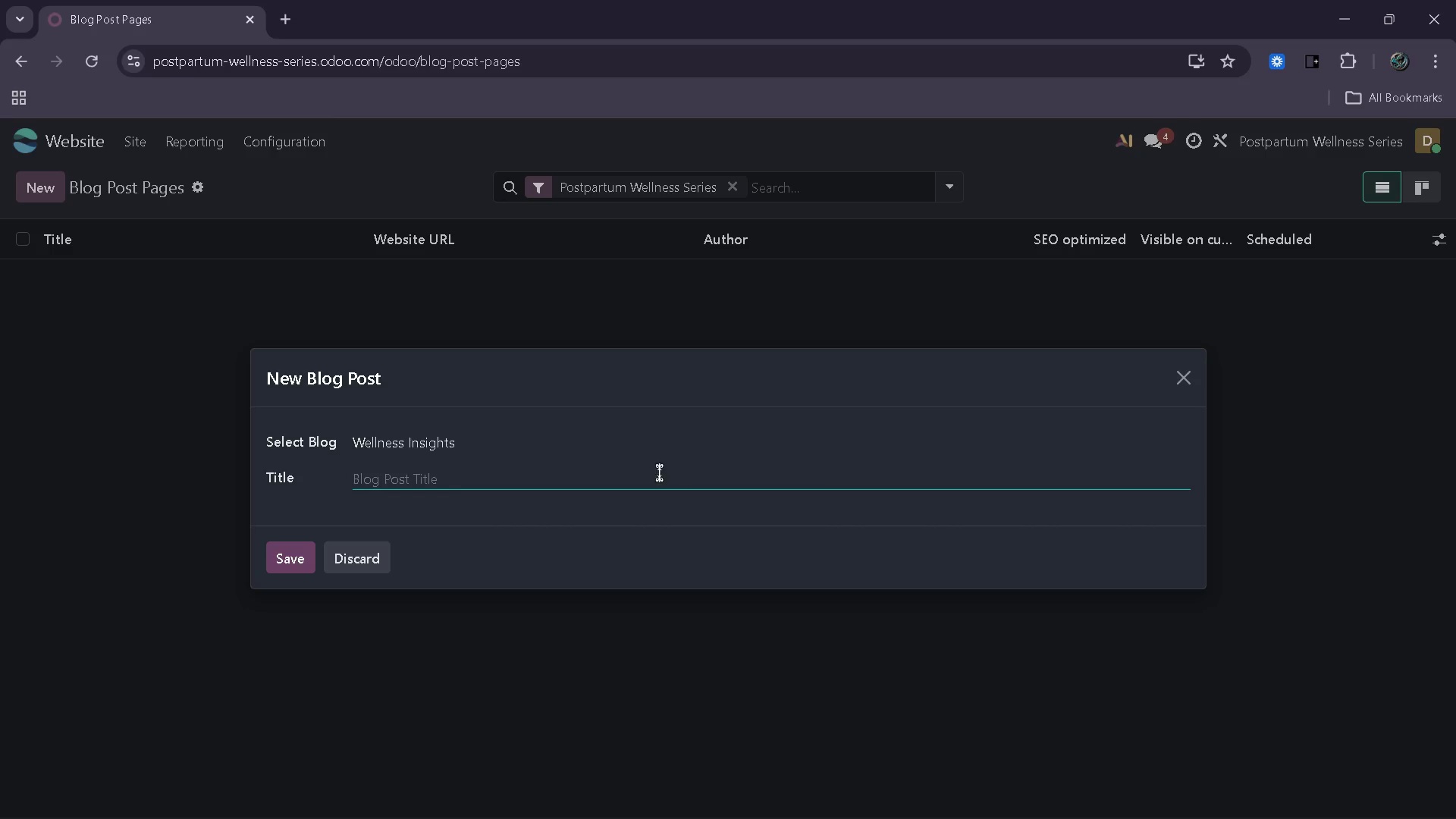 
left_click([1015, 807])
 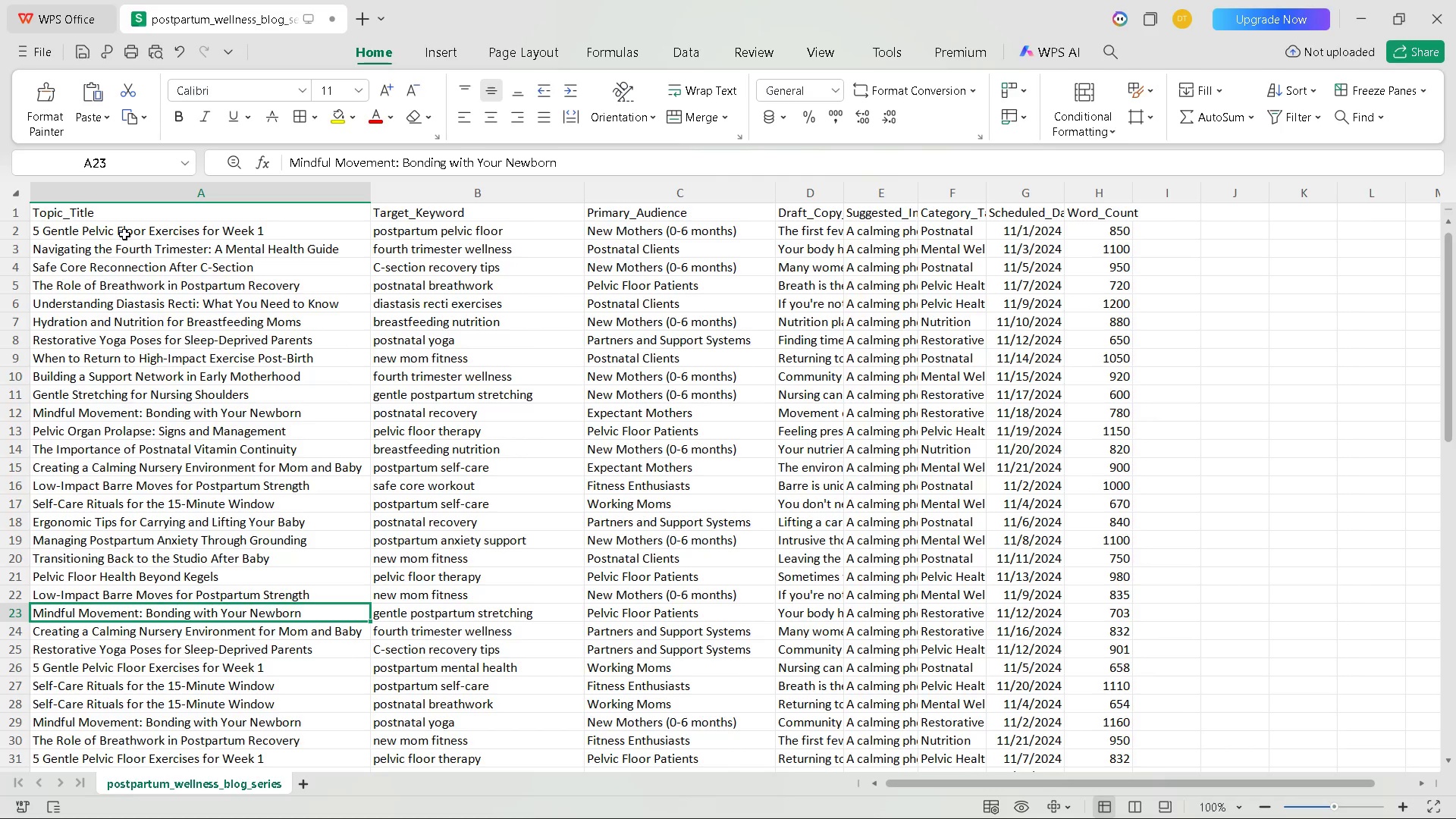 
left_click([130, 228])
 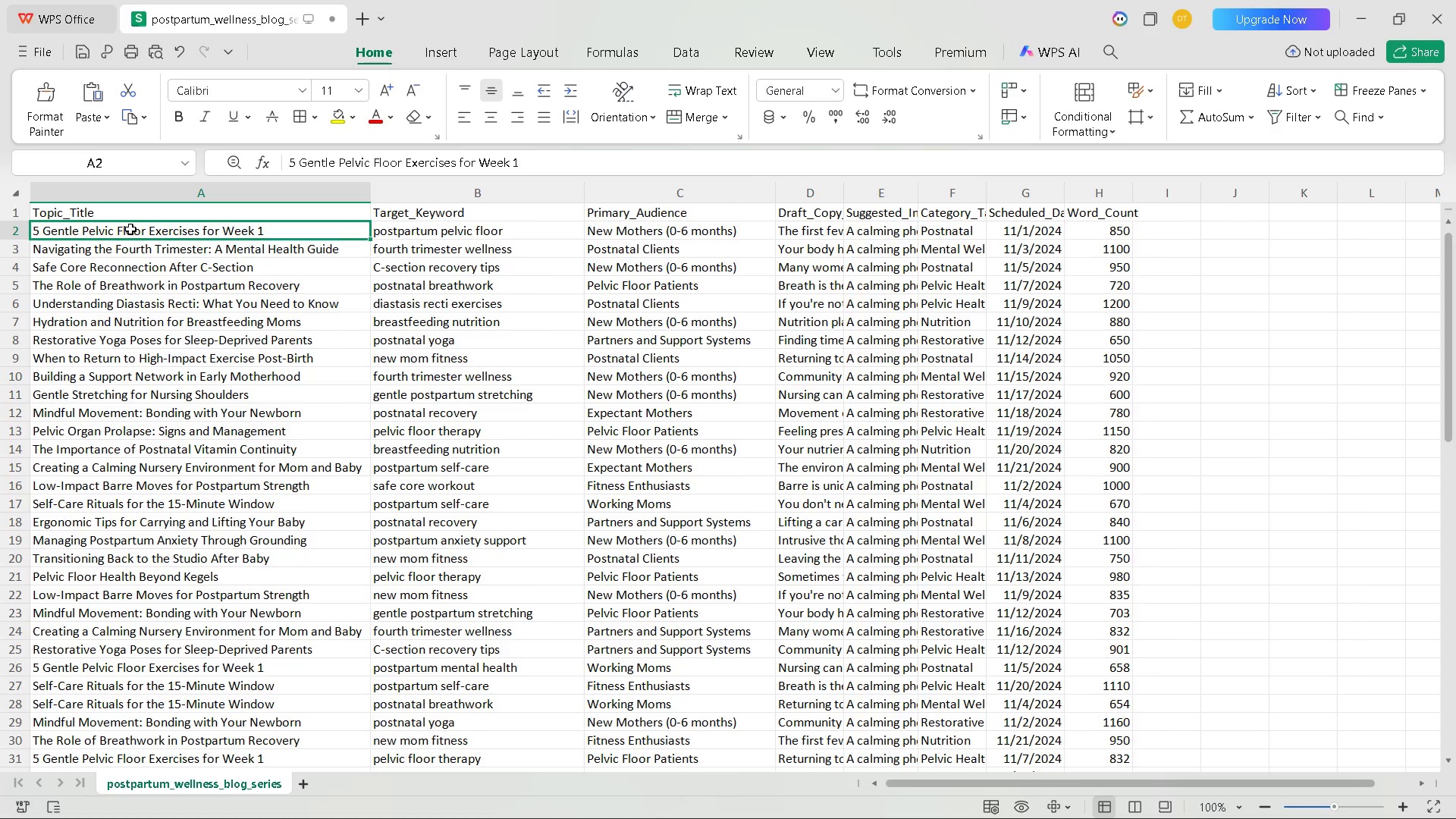 
double_click([130, 228])
 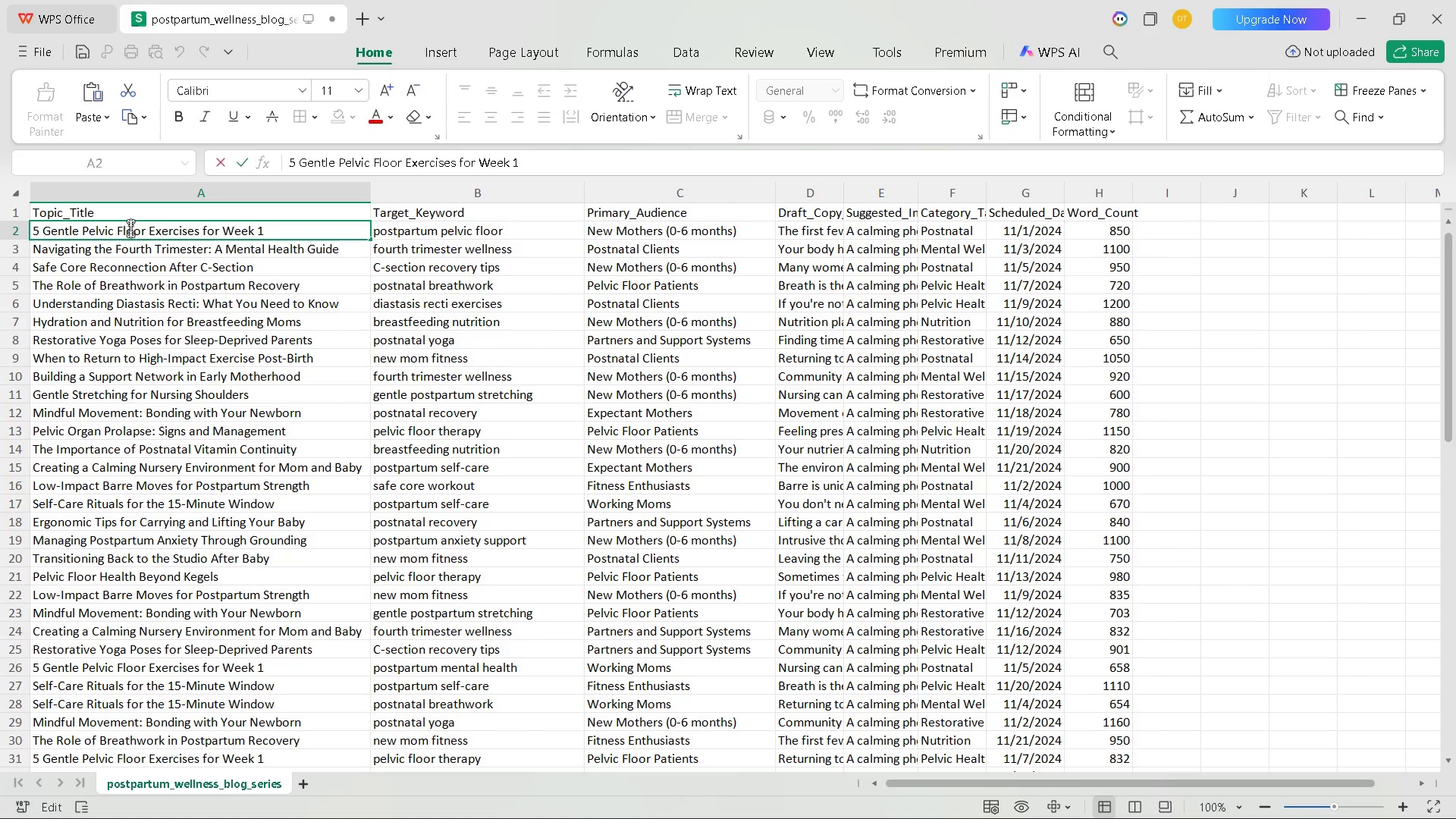 
key(Control+ControlLeft)
 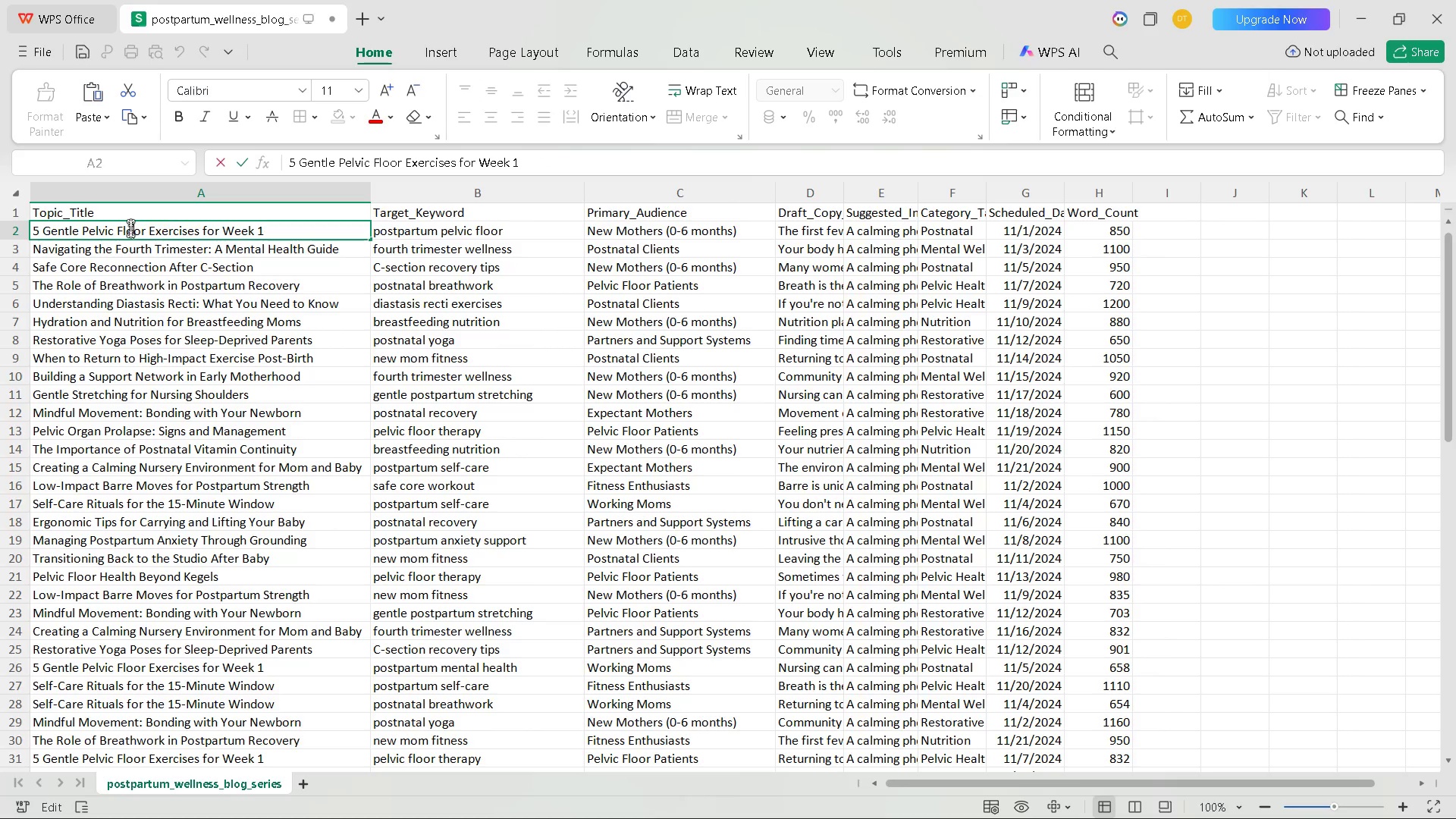 
key(Control+A)
 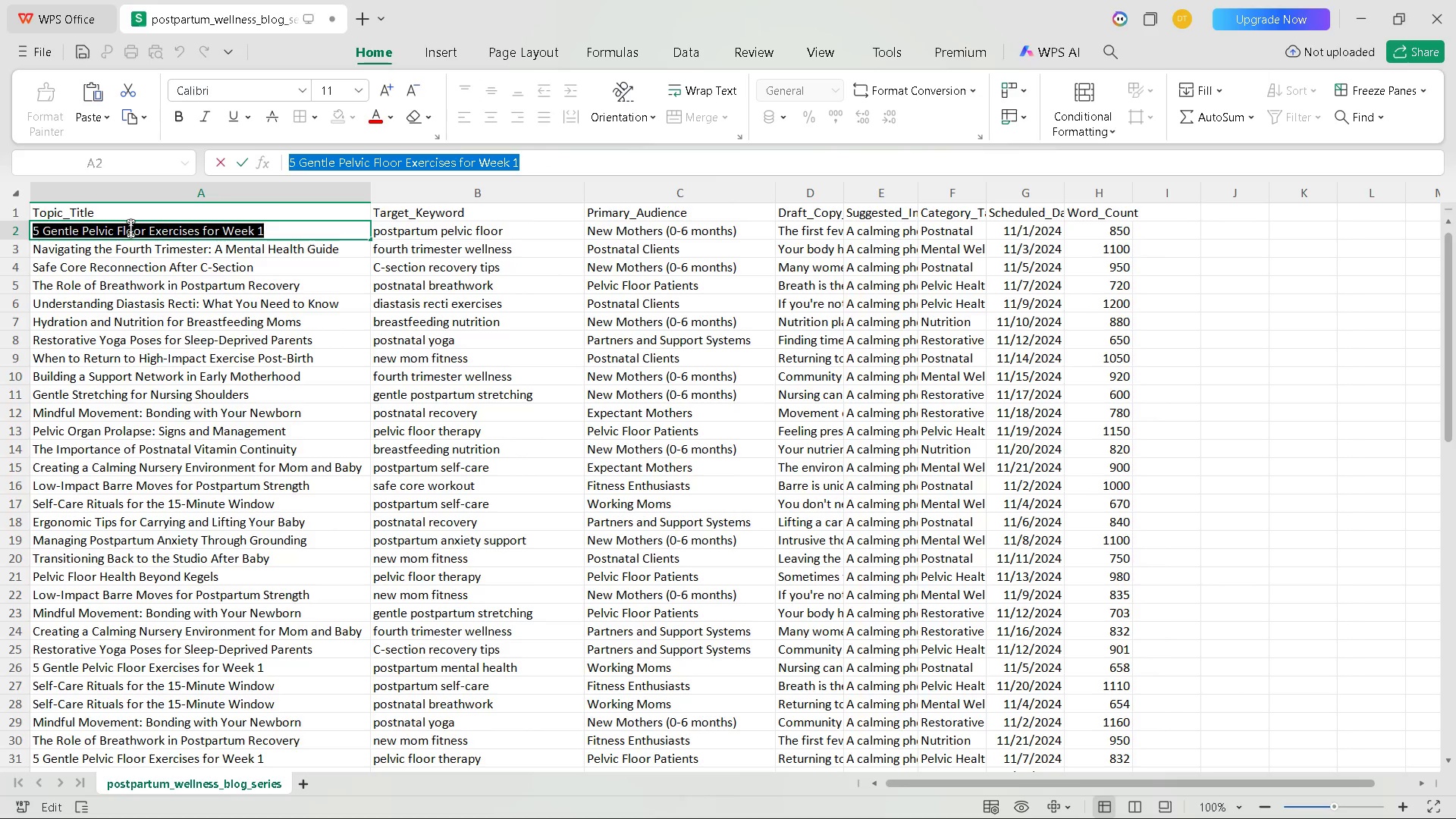 
key(Control+ControlLeft)
 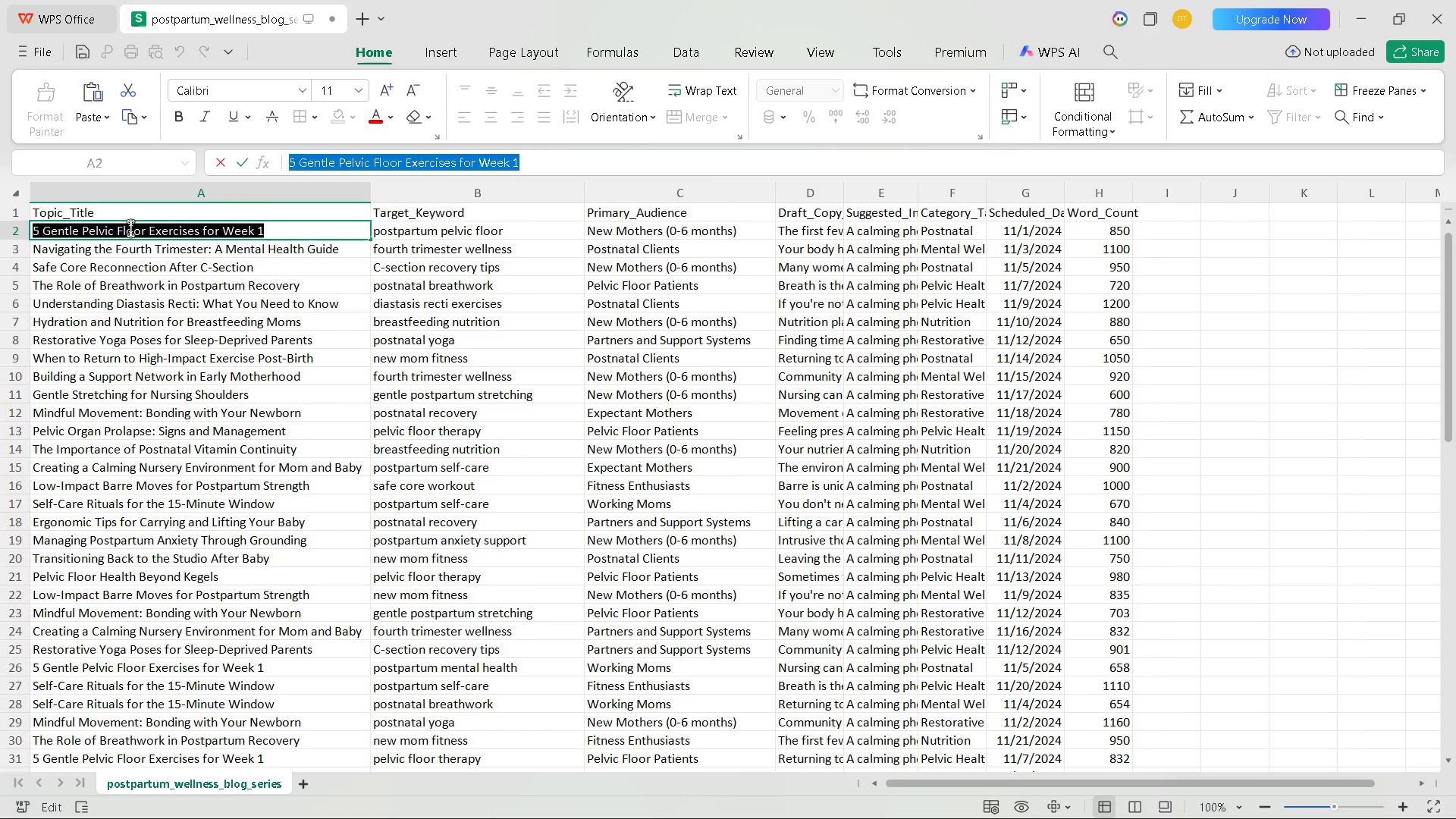 
key(Control+C)
 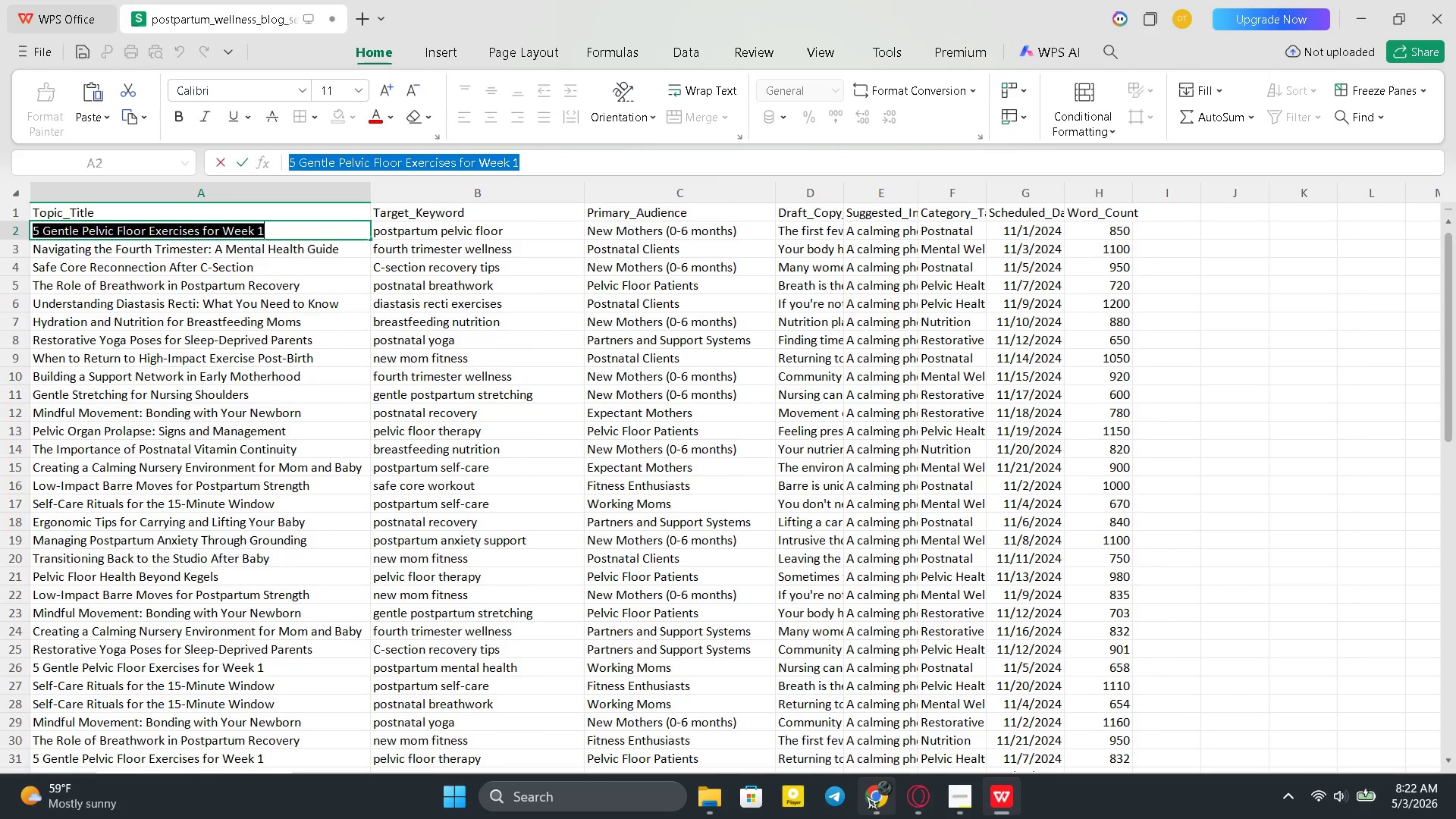 
left_click([884, 807])
 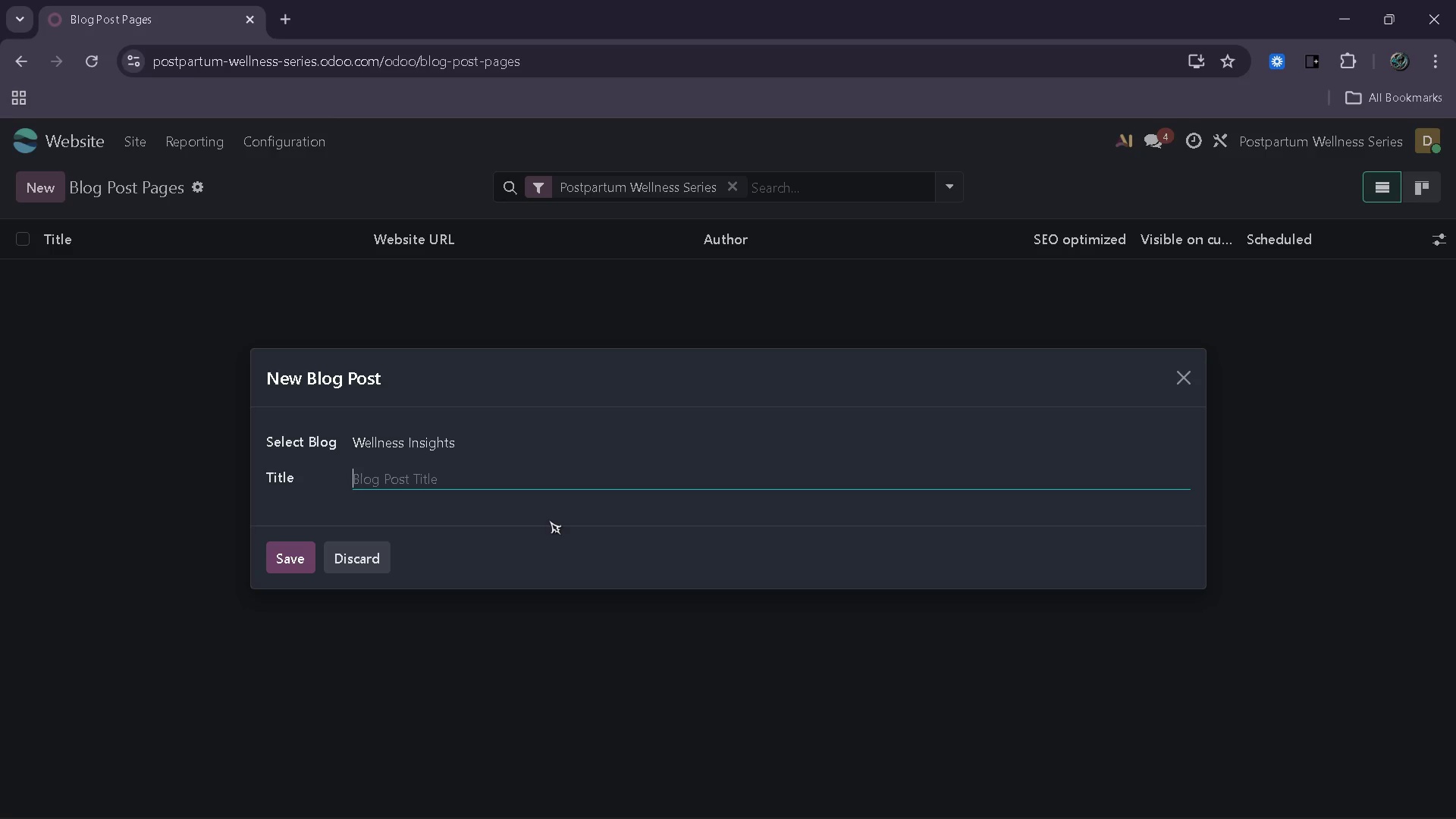 
key(Control+V)
 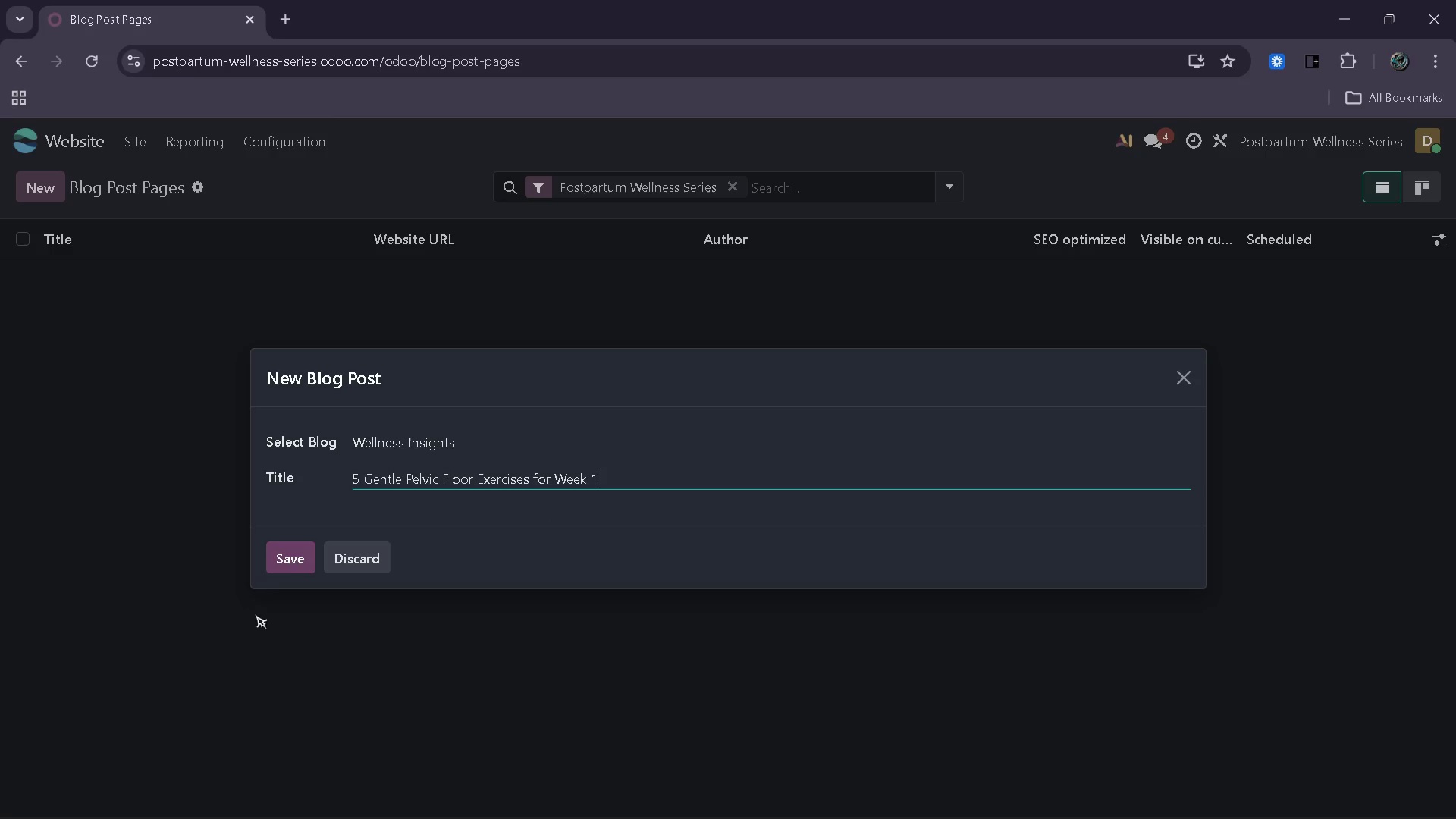 
left_click([285, 543])
 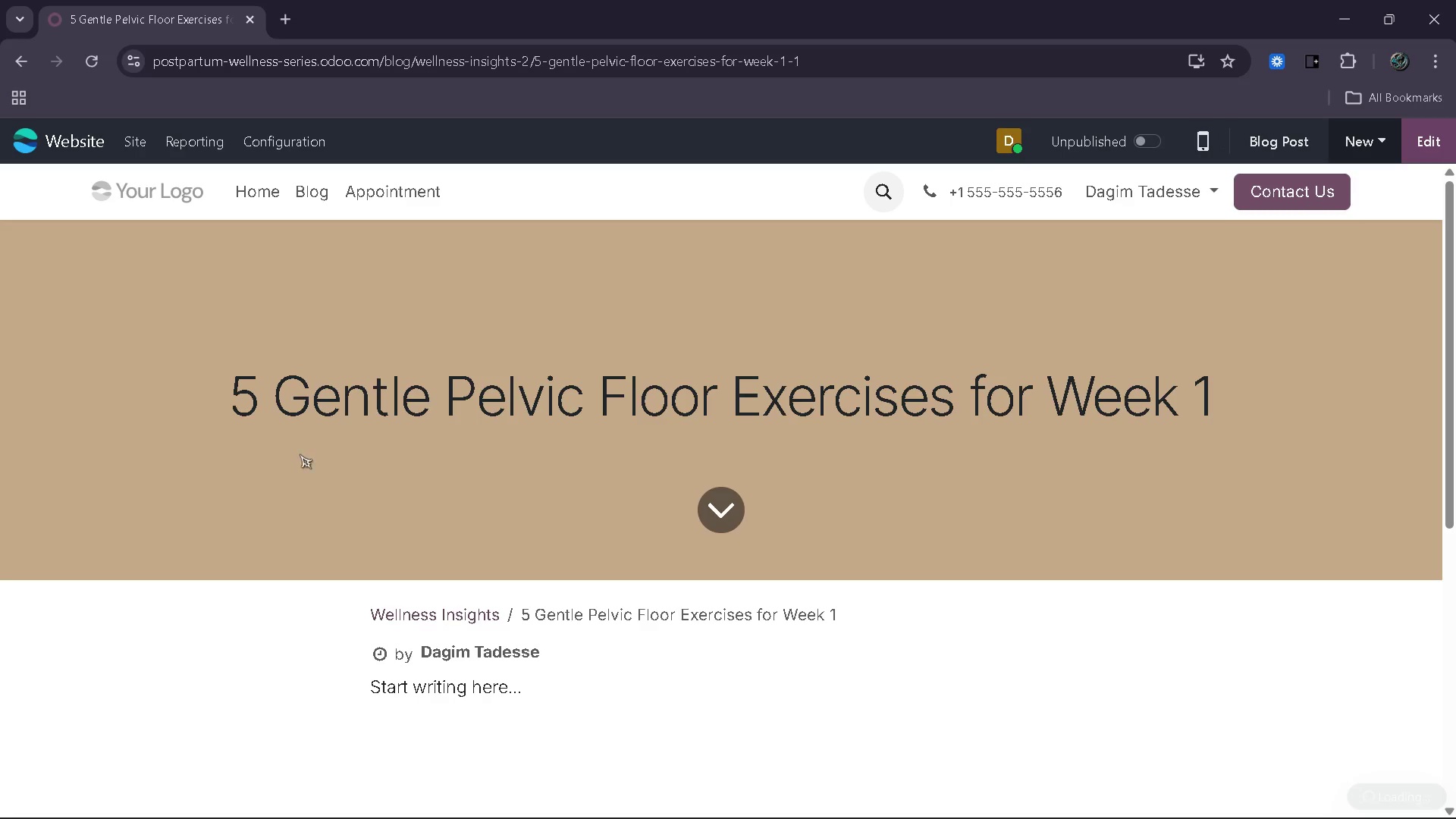 
wait(6.75)
 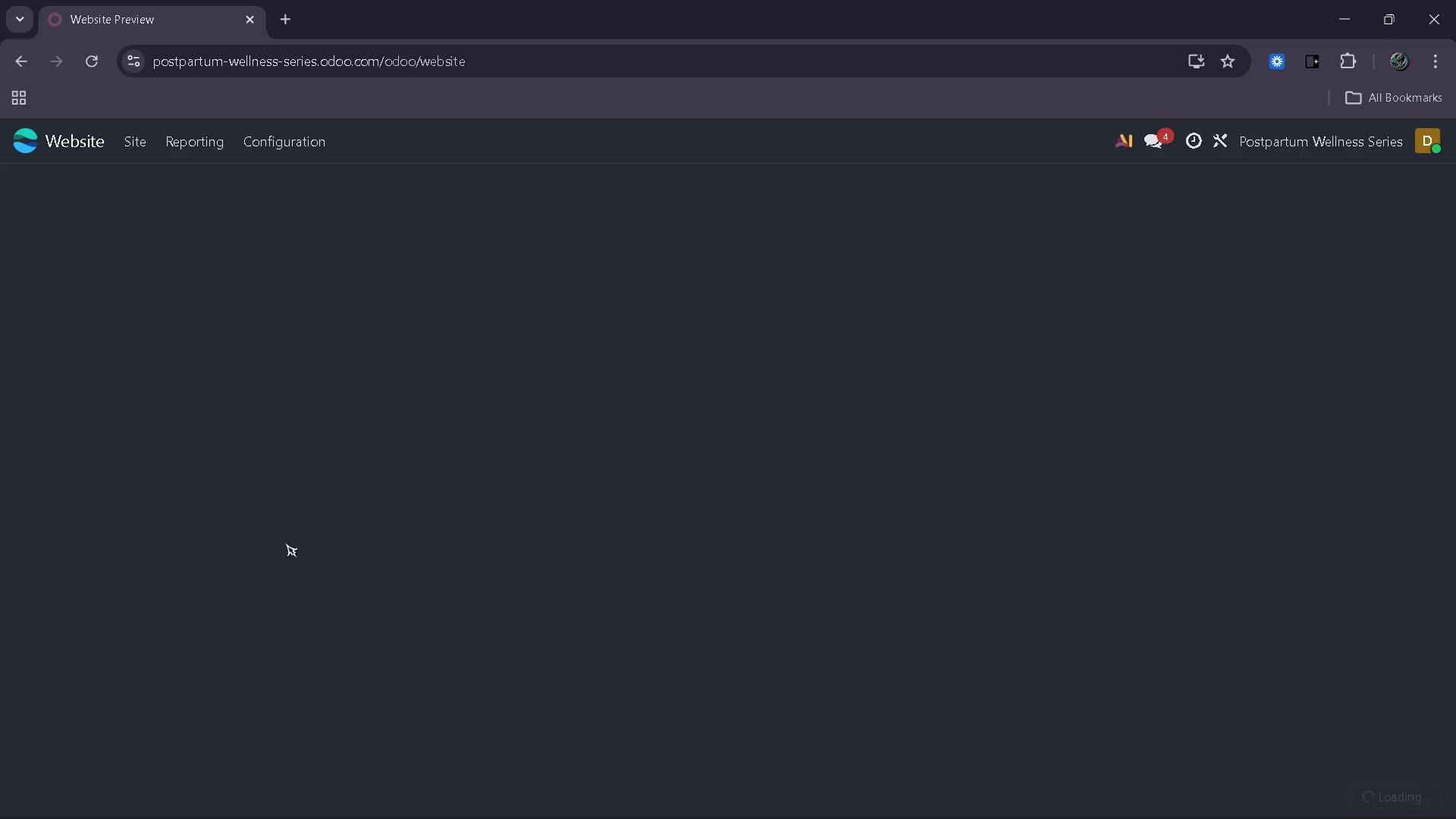 
left_click([1423, 146])
 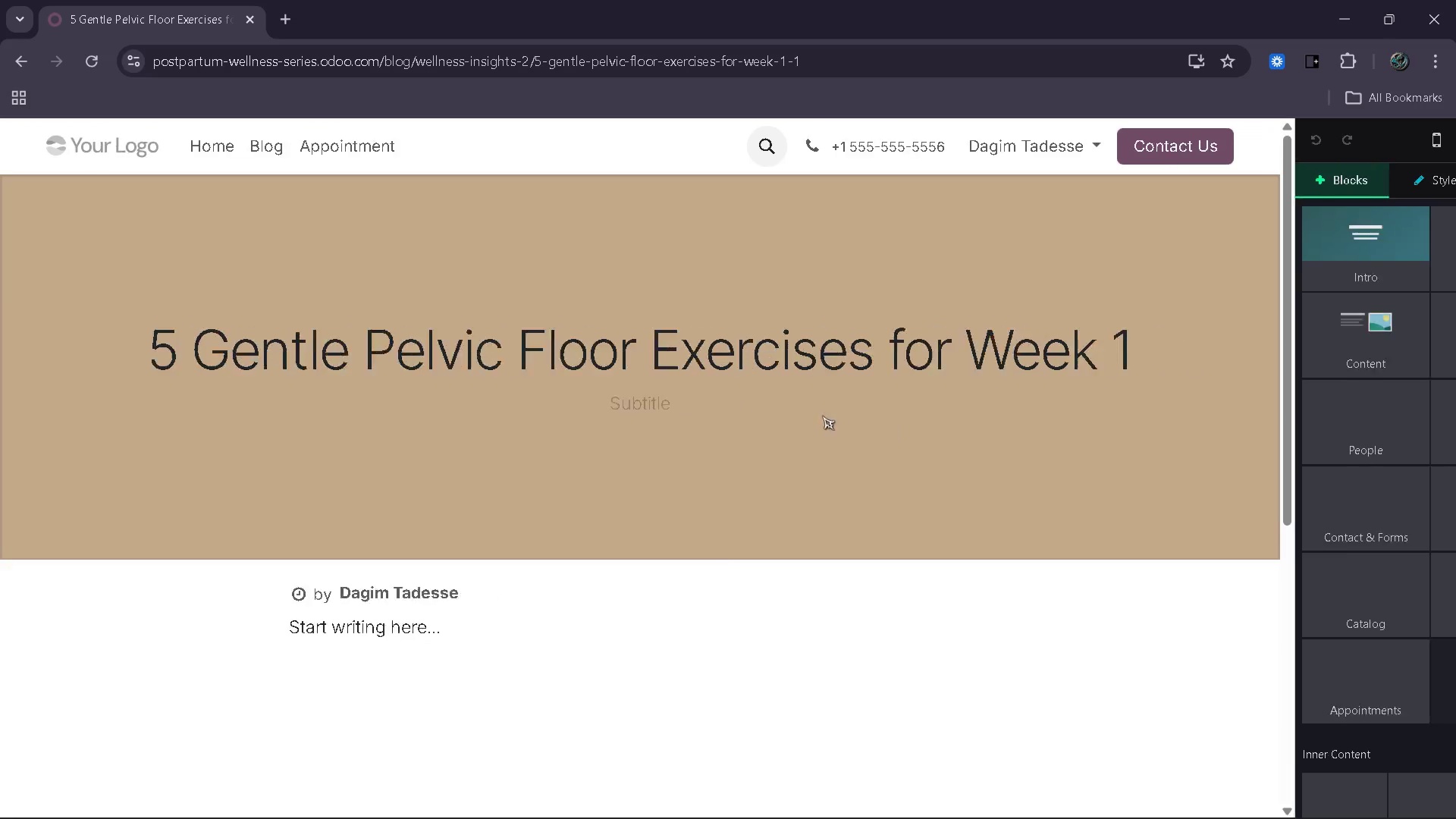 
left_click([667, 410])
 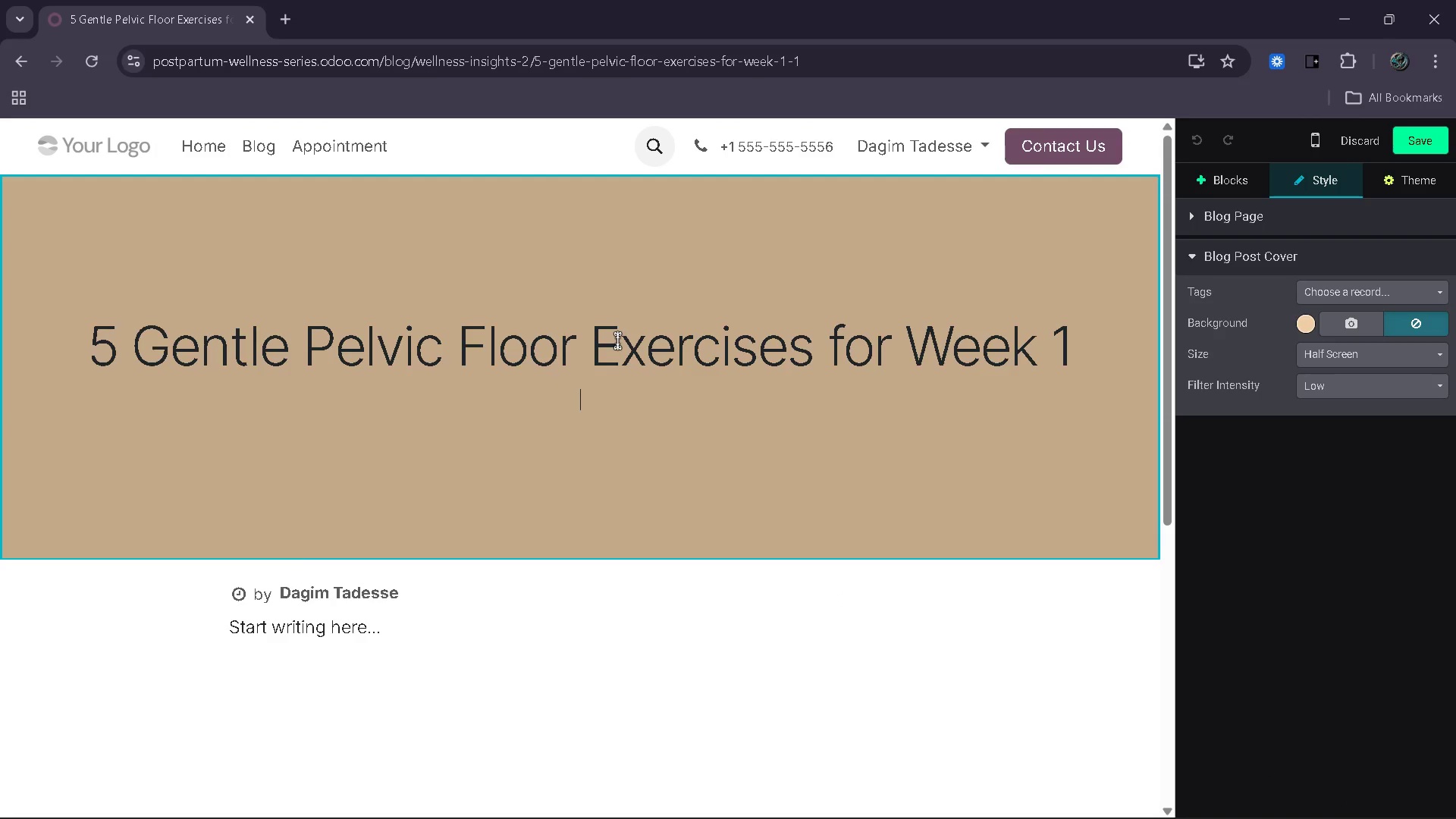 
type(Reconnect with your body after through safe, supportive movements designed for earl )
key(Backspace)
type(y postpartum healing.)
 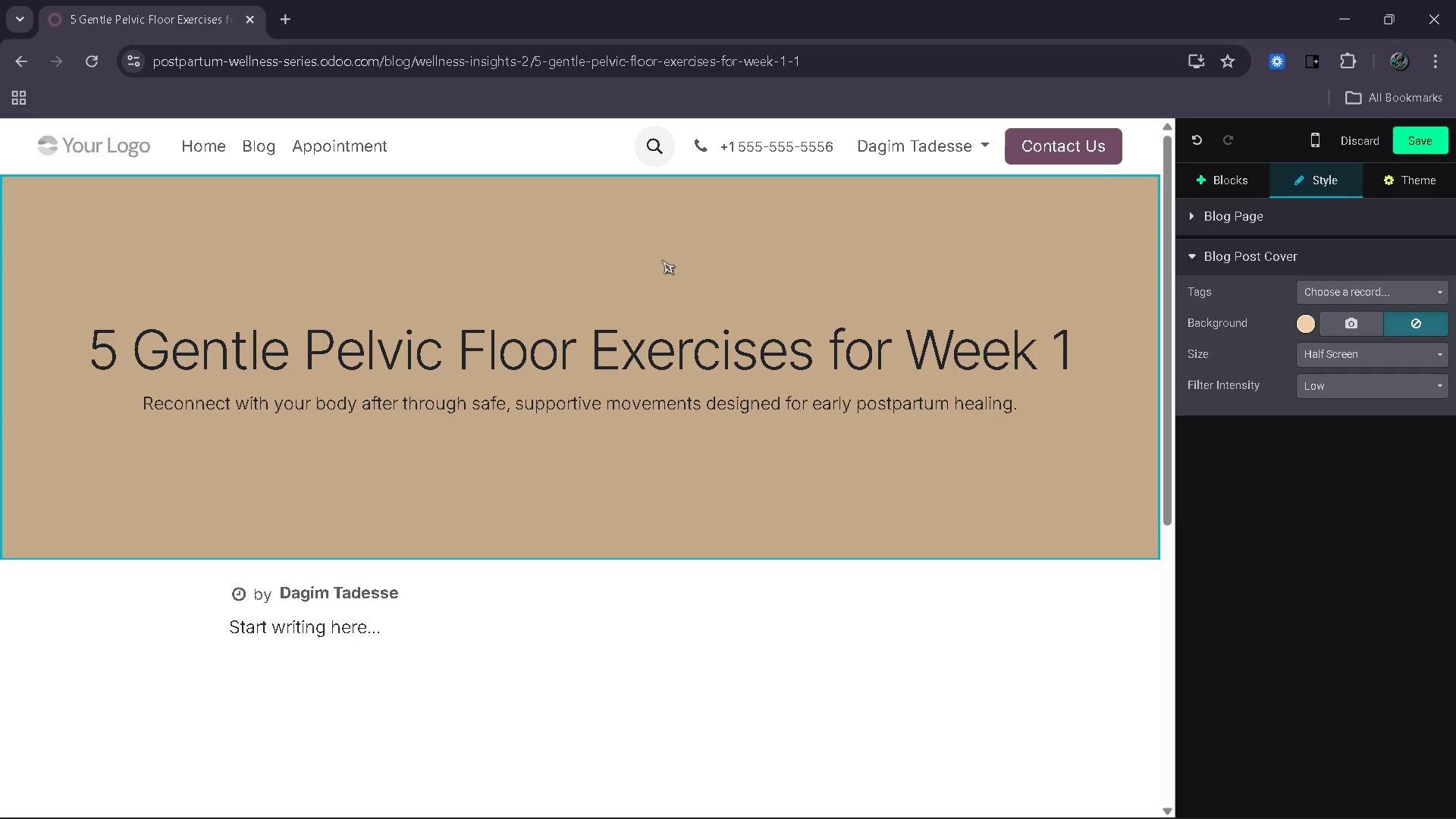 
wait(30.16)
 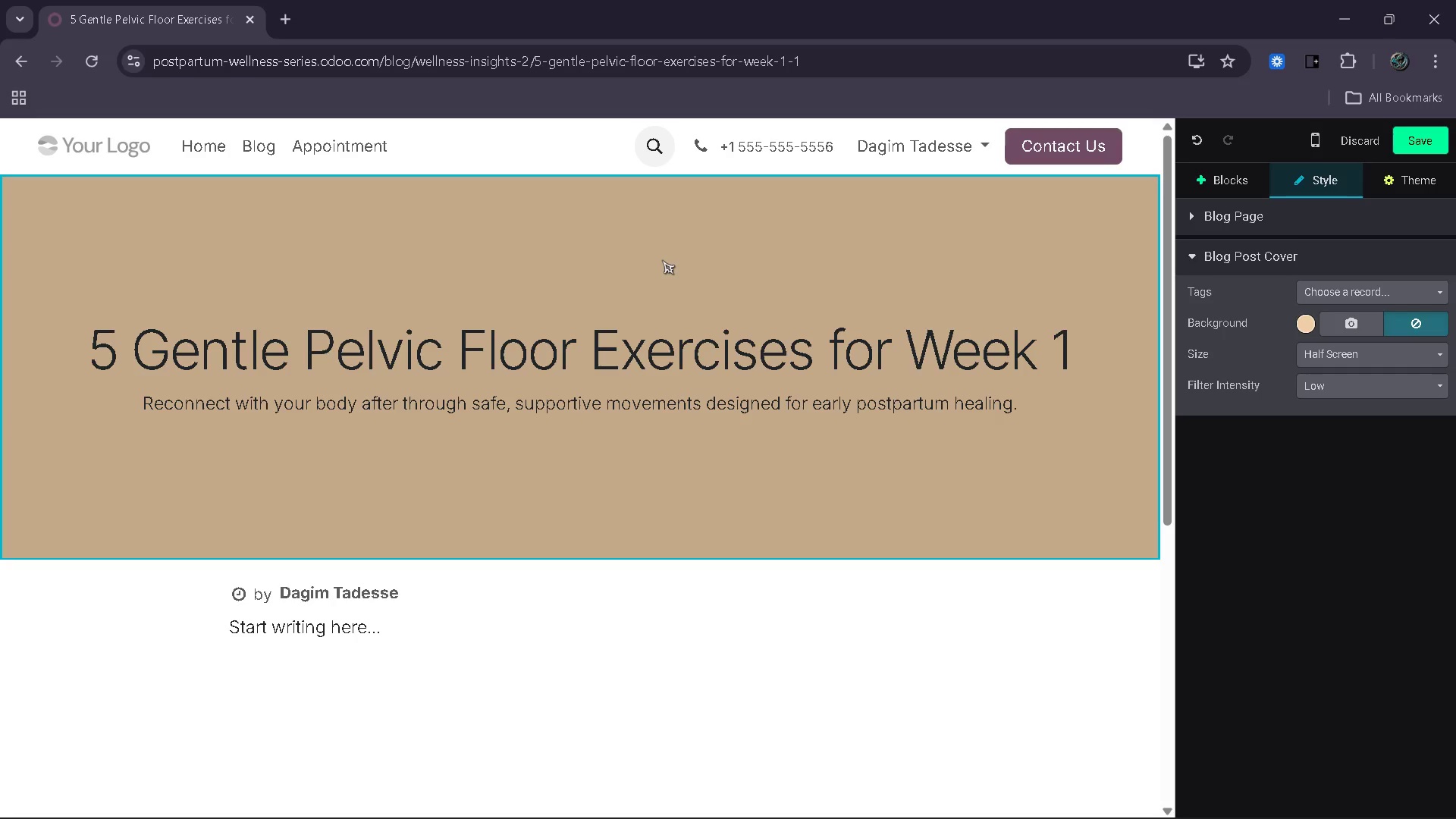 
left_click([1238, 180])
 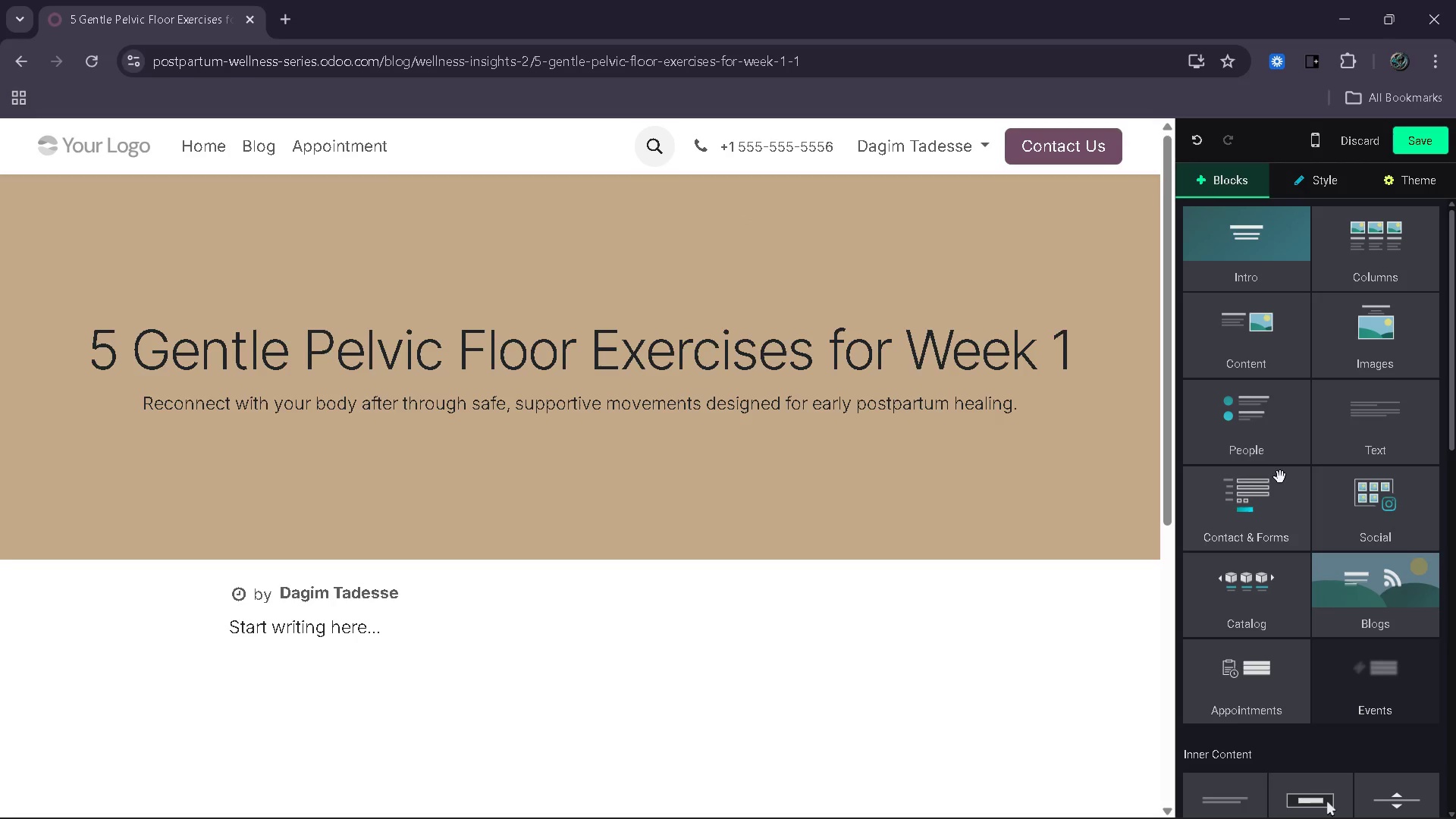 
mouse_move([1288, 354])
 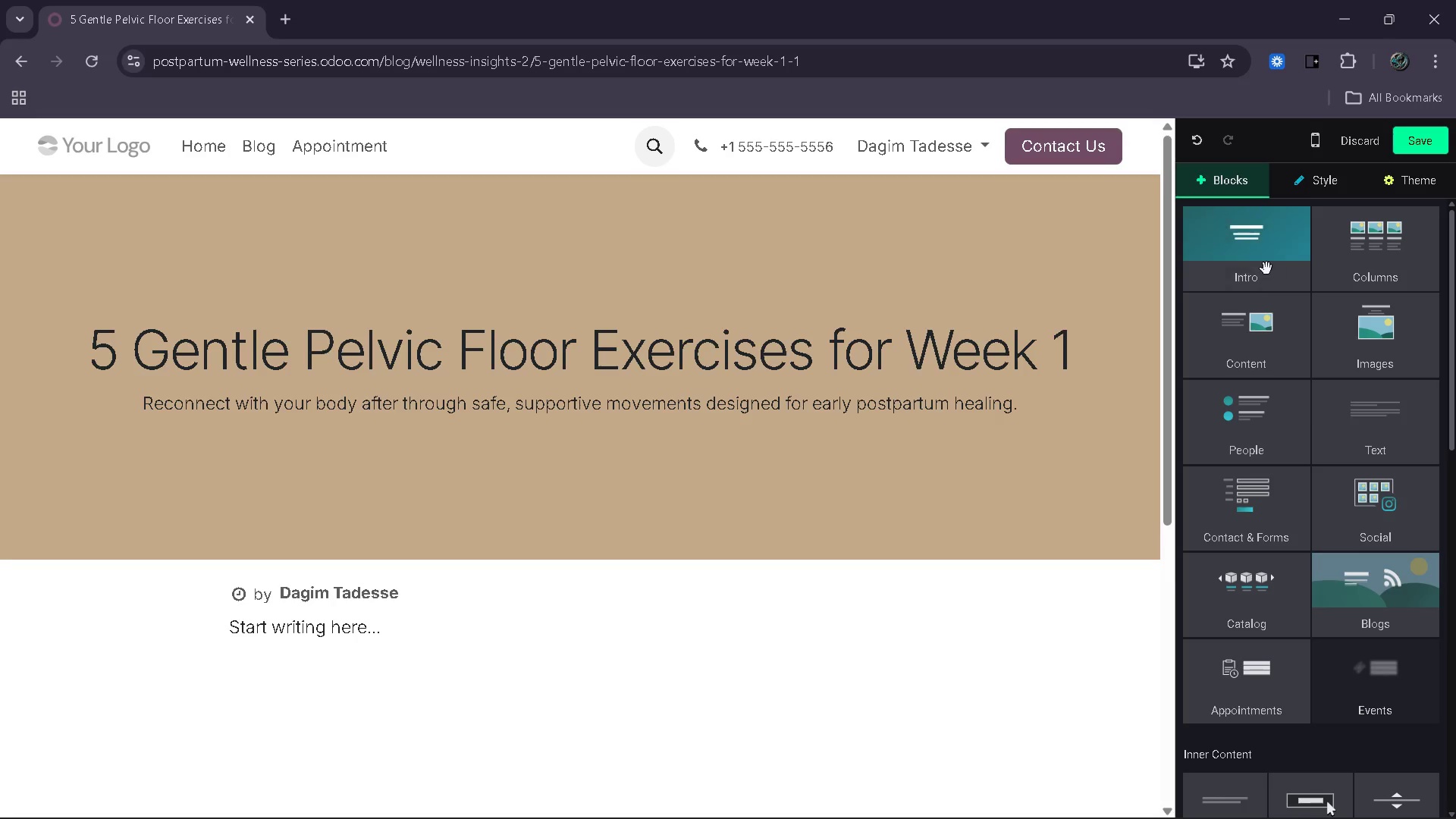 
left_click_drag(start_coordinate=[1263, 259], to_coordinate=[898, 483])
 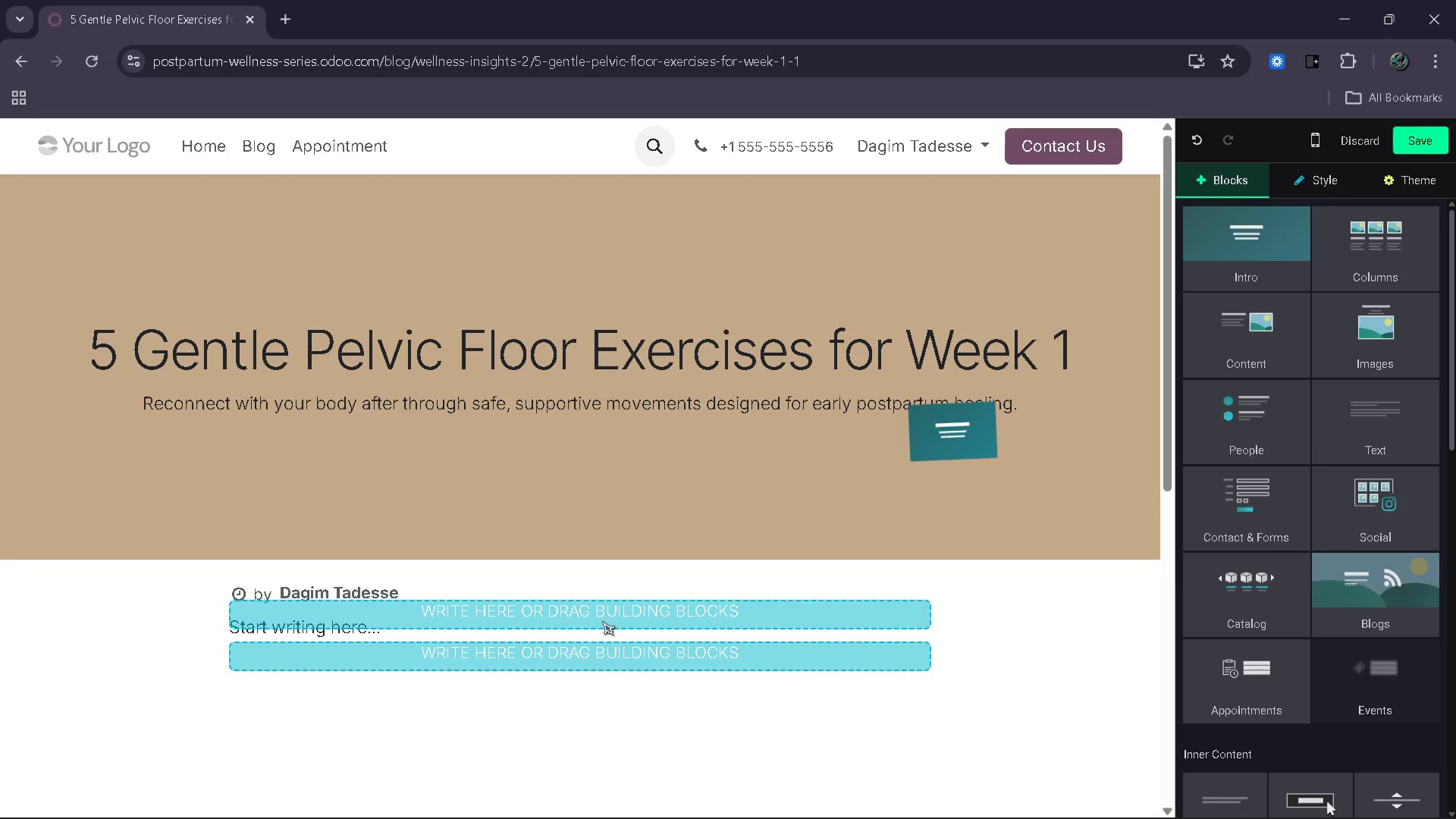 
left_click_drag(start_coordinate=[772, 553], to_coordinate=[1199, 400])
 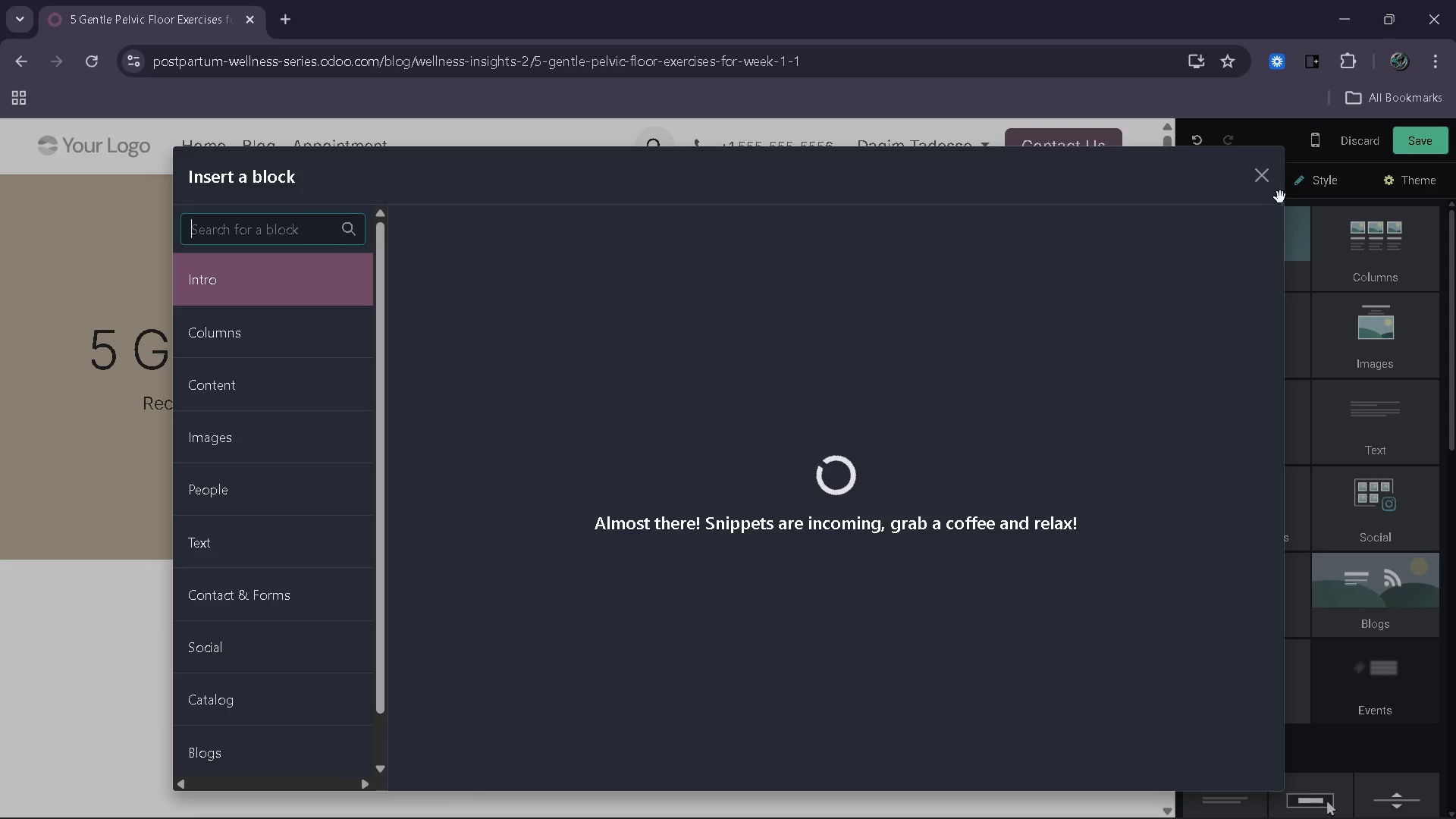 
left_click([1274, 184])
 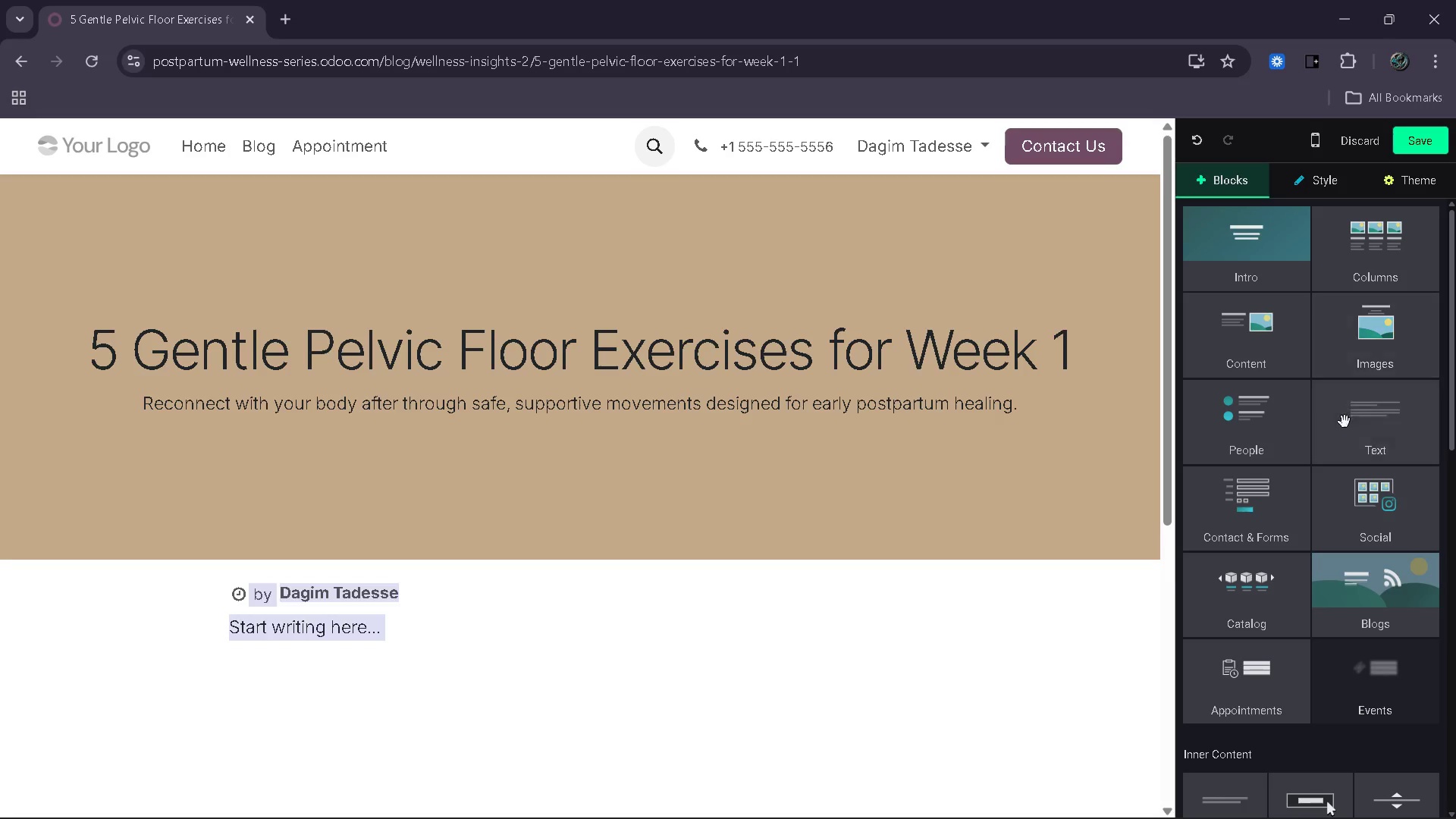 
left_click_drag(start_coordinate=[1370, 444], to_coordinate=[500, 657])
 